 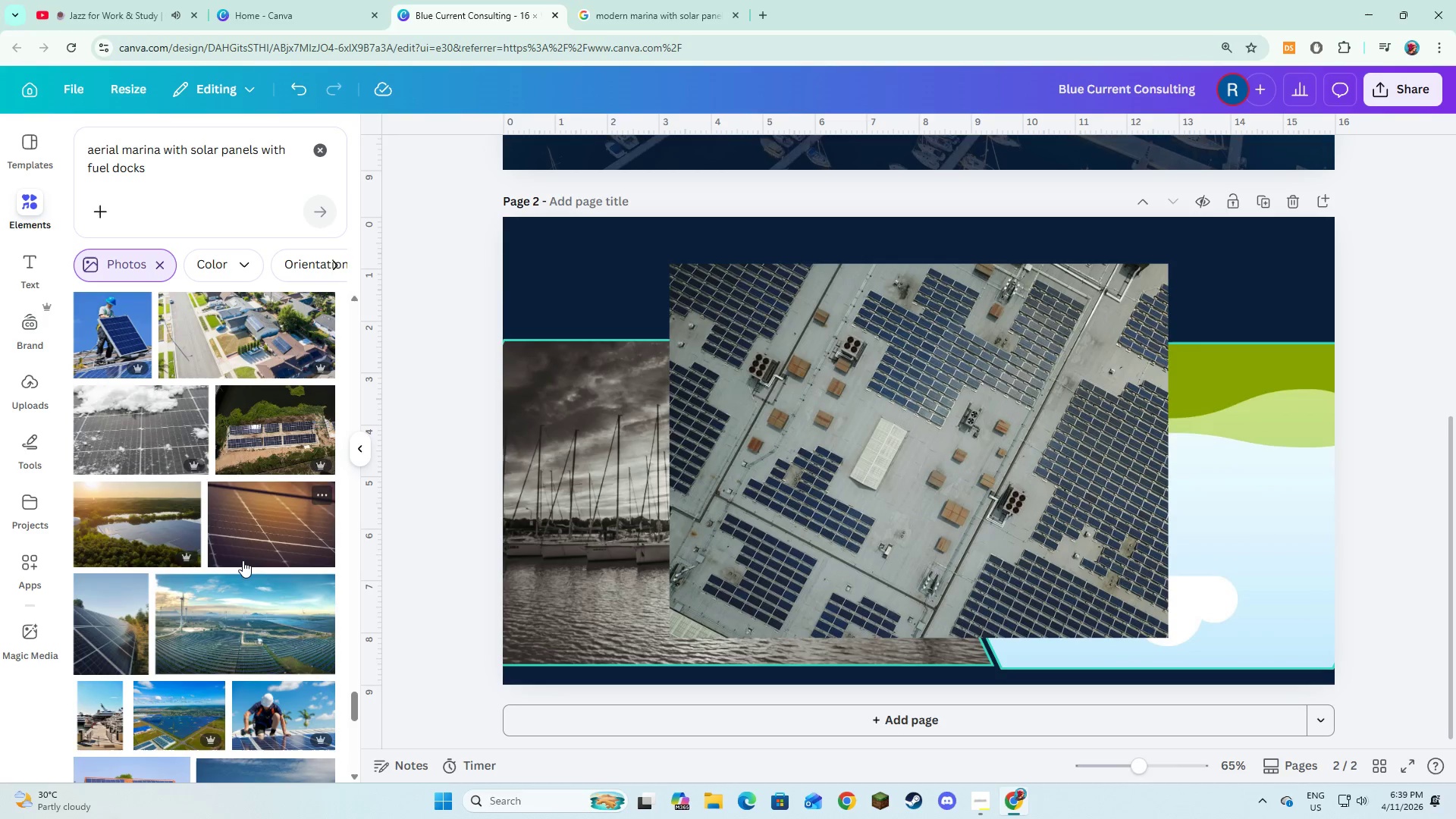 
scroll: coordinate [243, 560], scroll_direction: down, amount: 7.0
 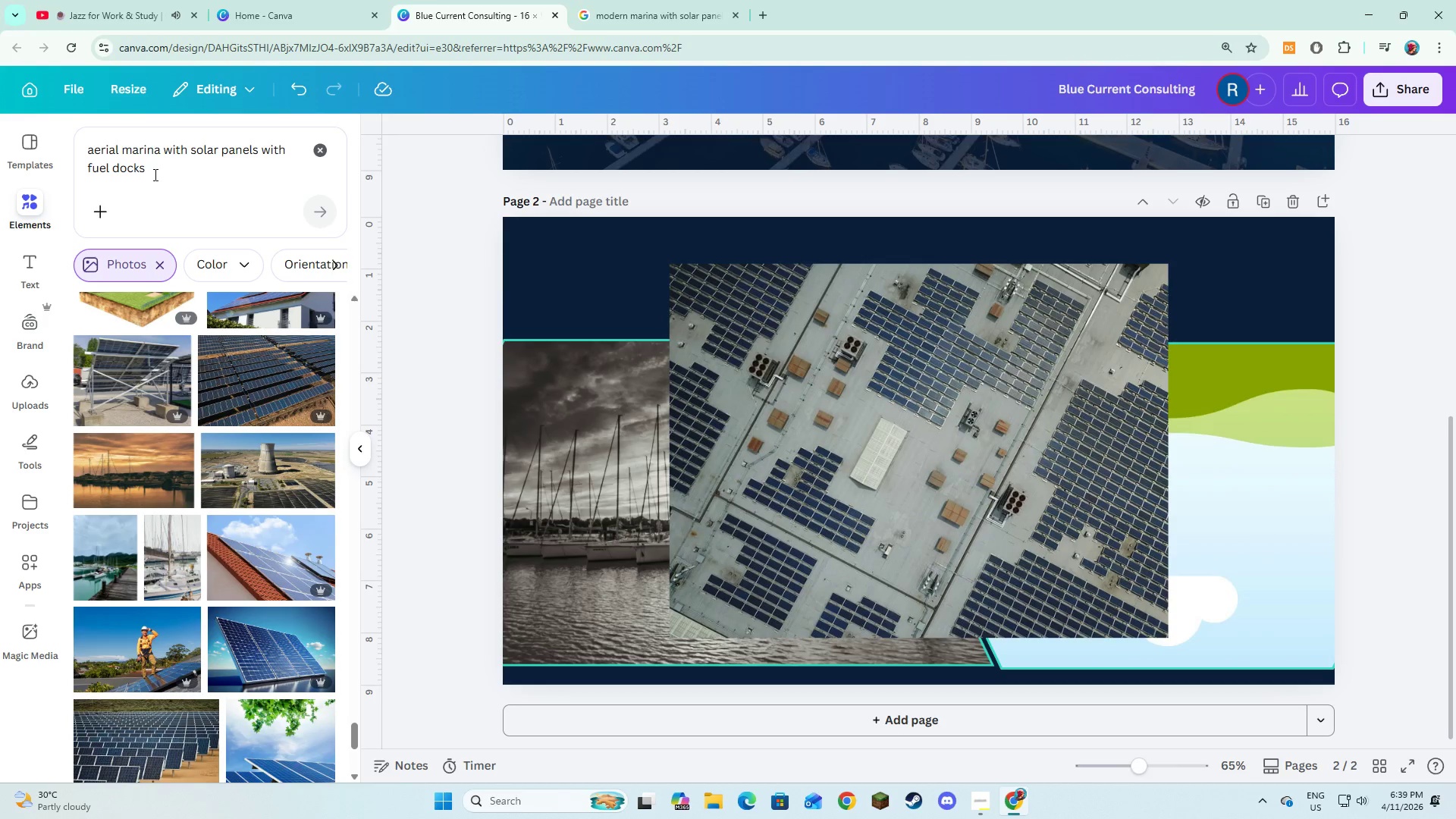 
left_click([158, 158])
 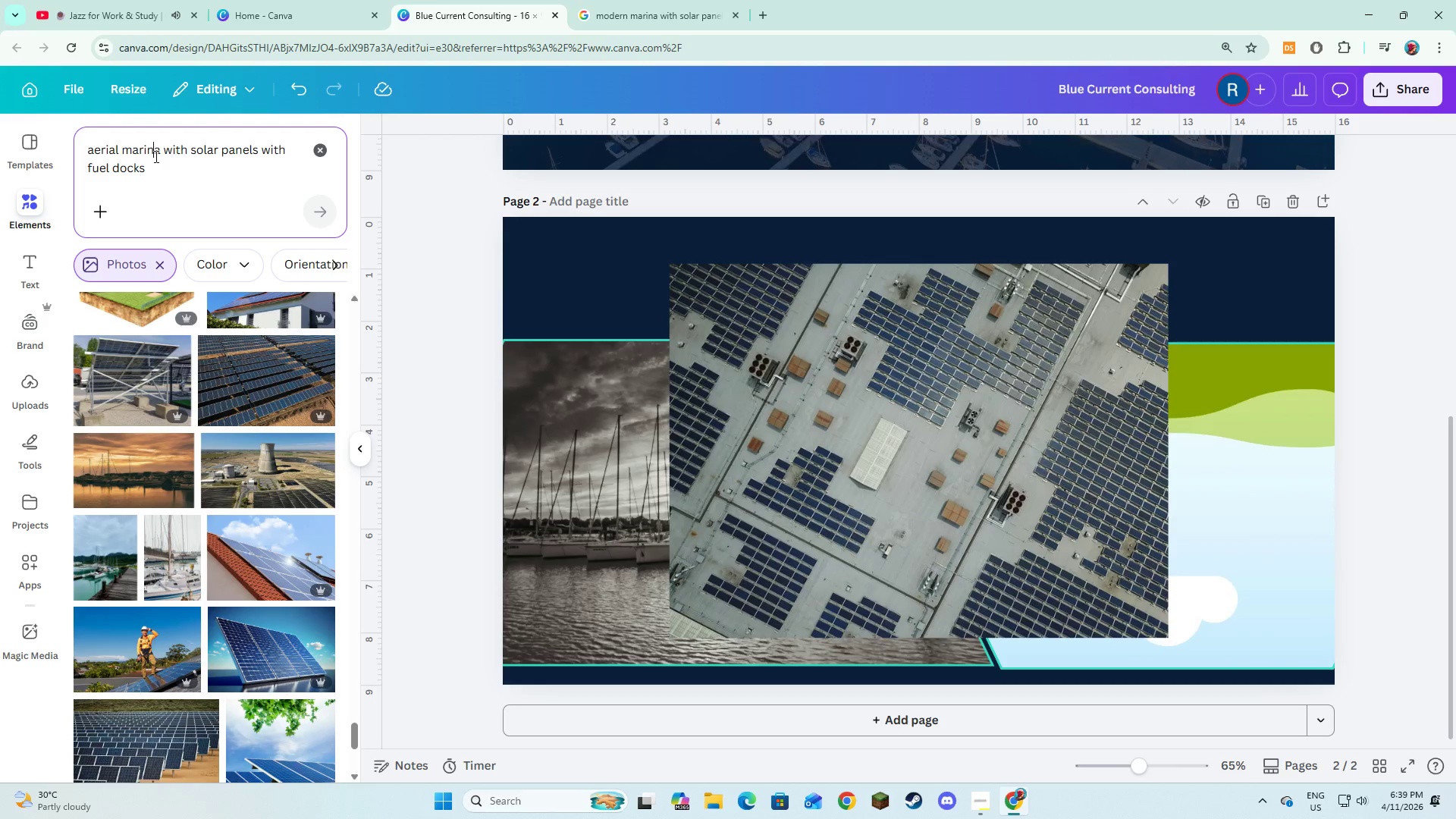 
left_click_drag(start_coordinate=[155, 156], to_coordinate=[106, 156])
 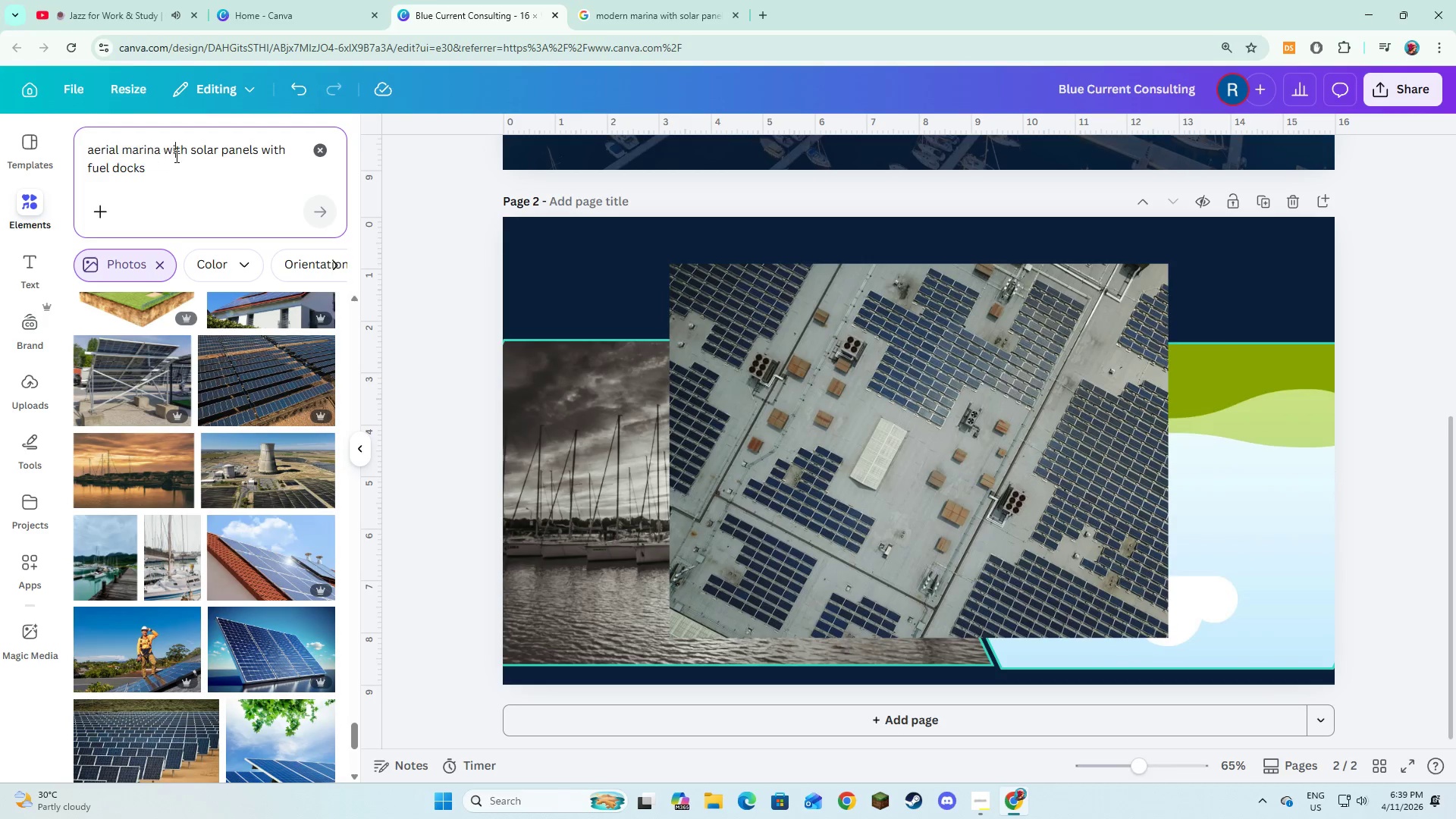 
left_click([175, 156])
 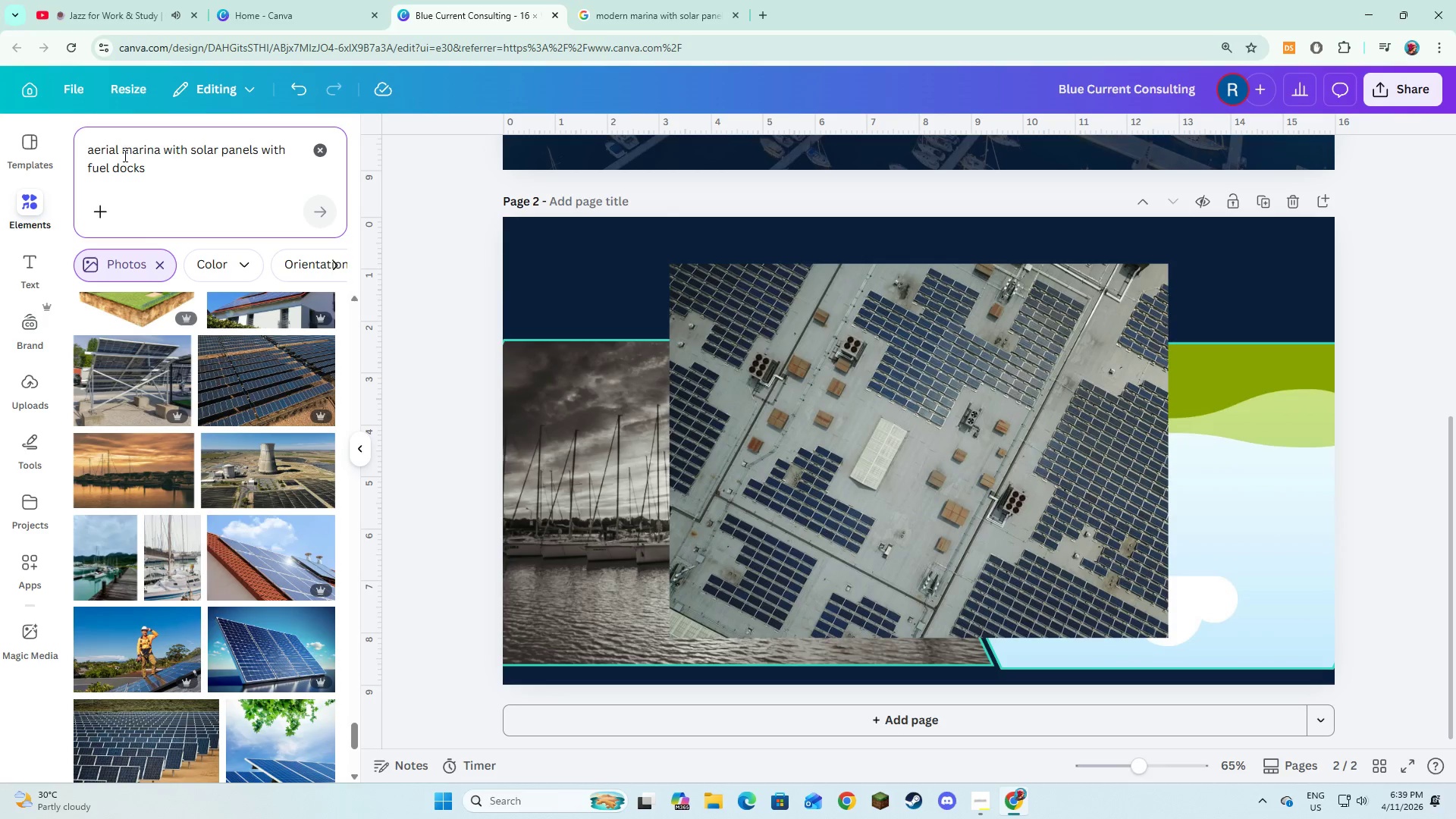 
left_click([124, 155])
 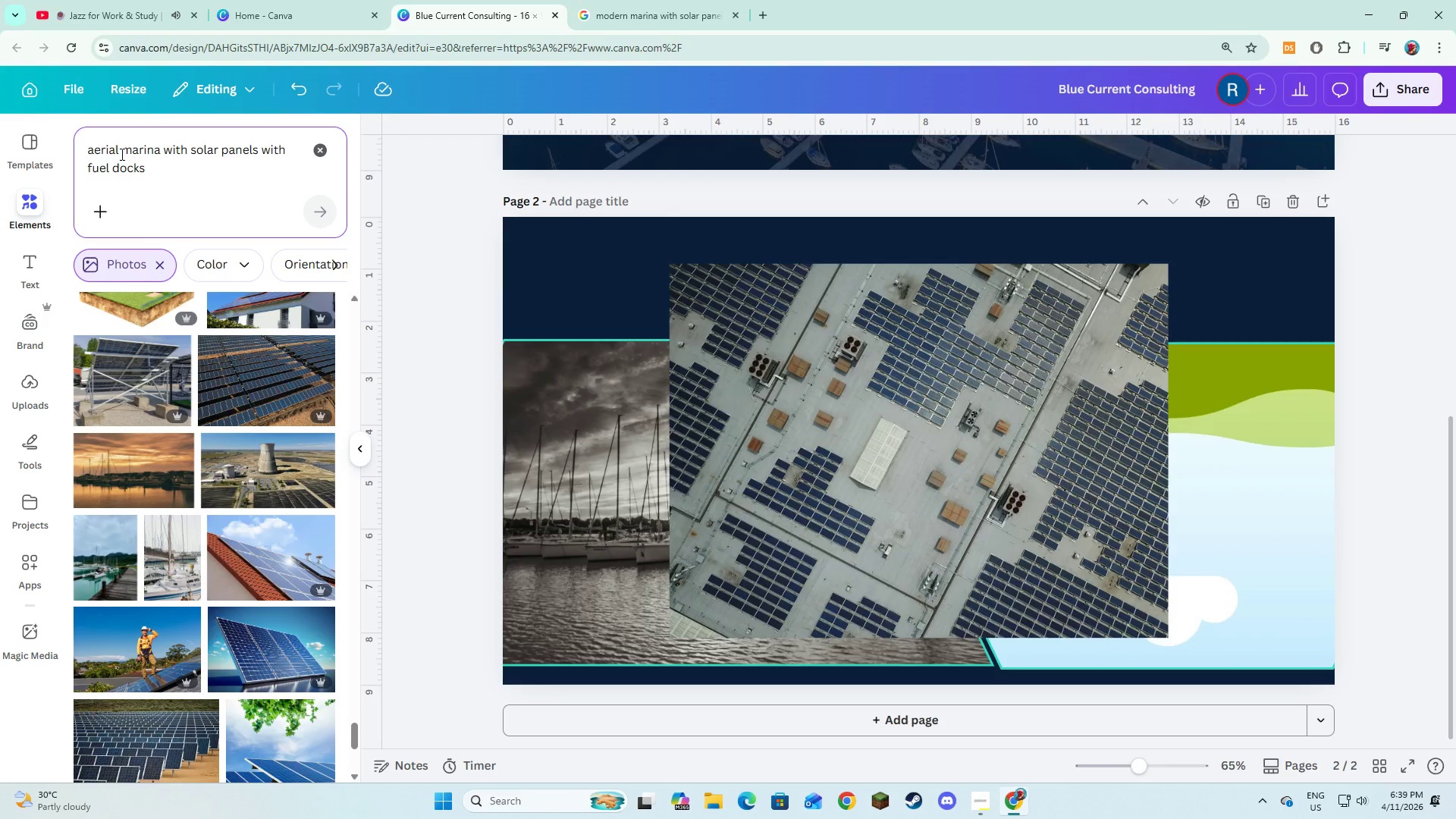 
key(Backspace)
key(Backspace)
key(Backspace)
key(Backspace)
key(Backspace)
key(Backspace)
key(Backspace)
key(Backspace)
type(modern )
 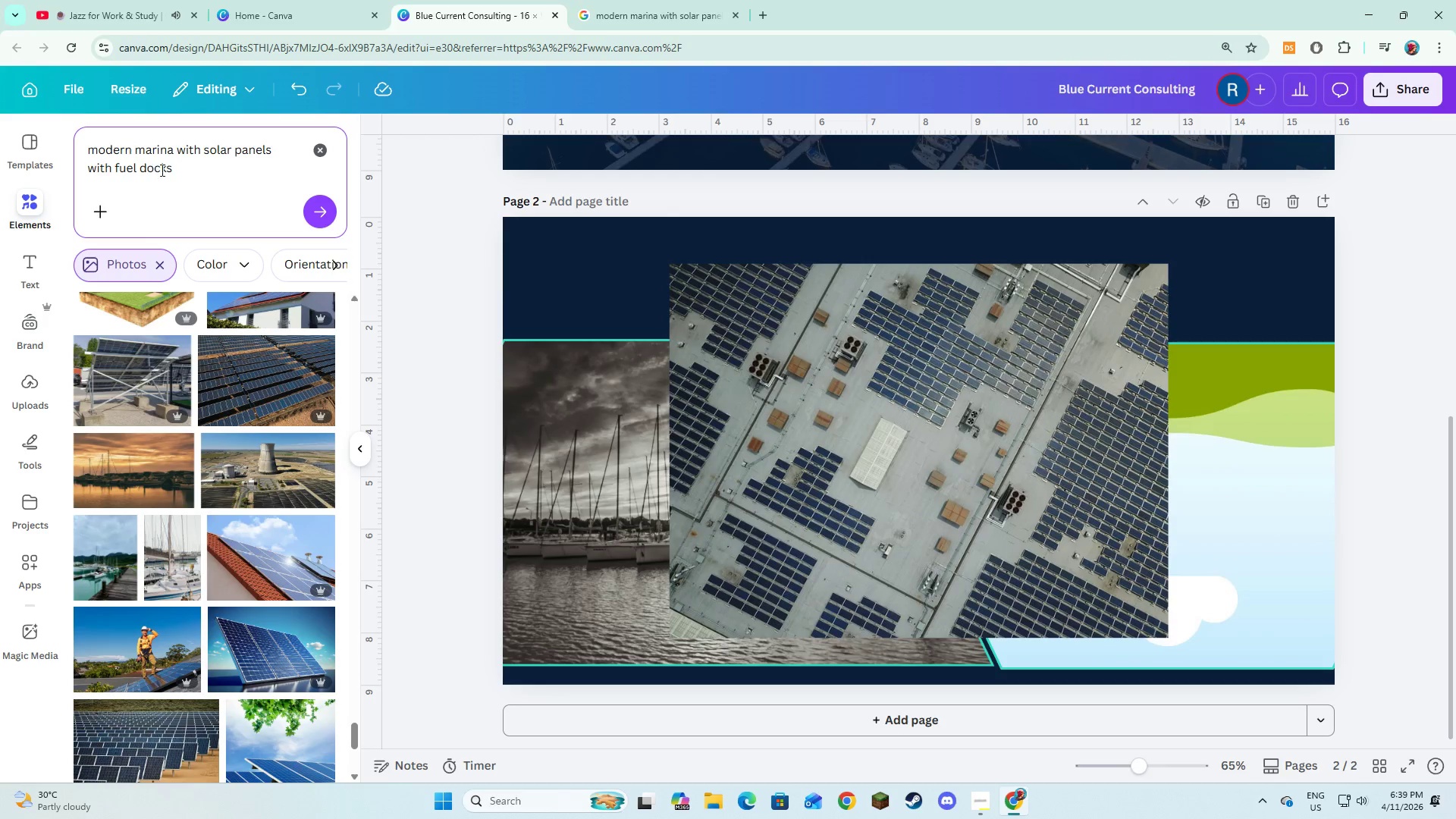 
left_click_drag(start_coordinate=[177, 170], to_coordinate=[177, 155])
 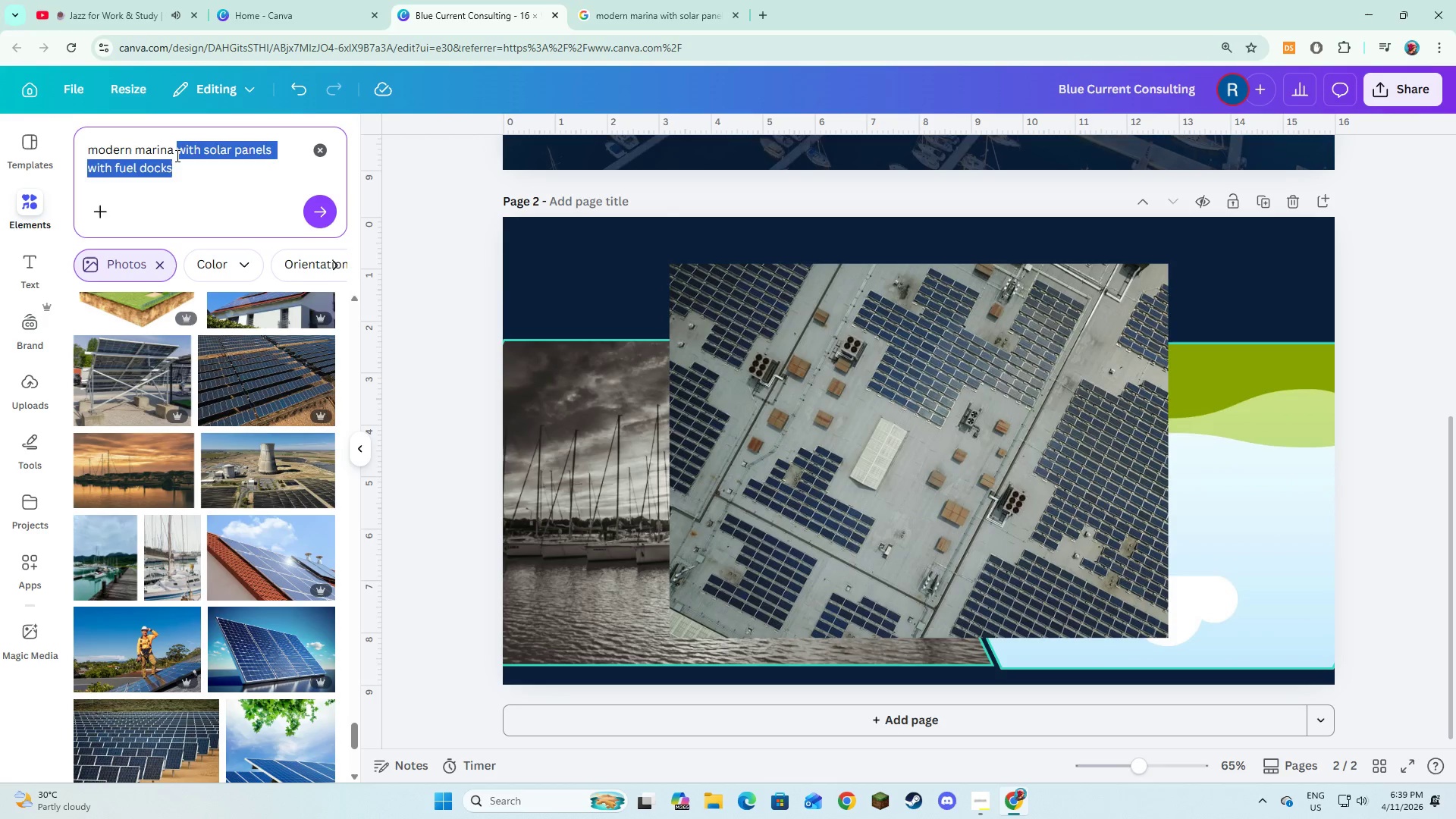 
key(Backspace)
 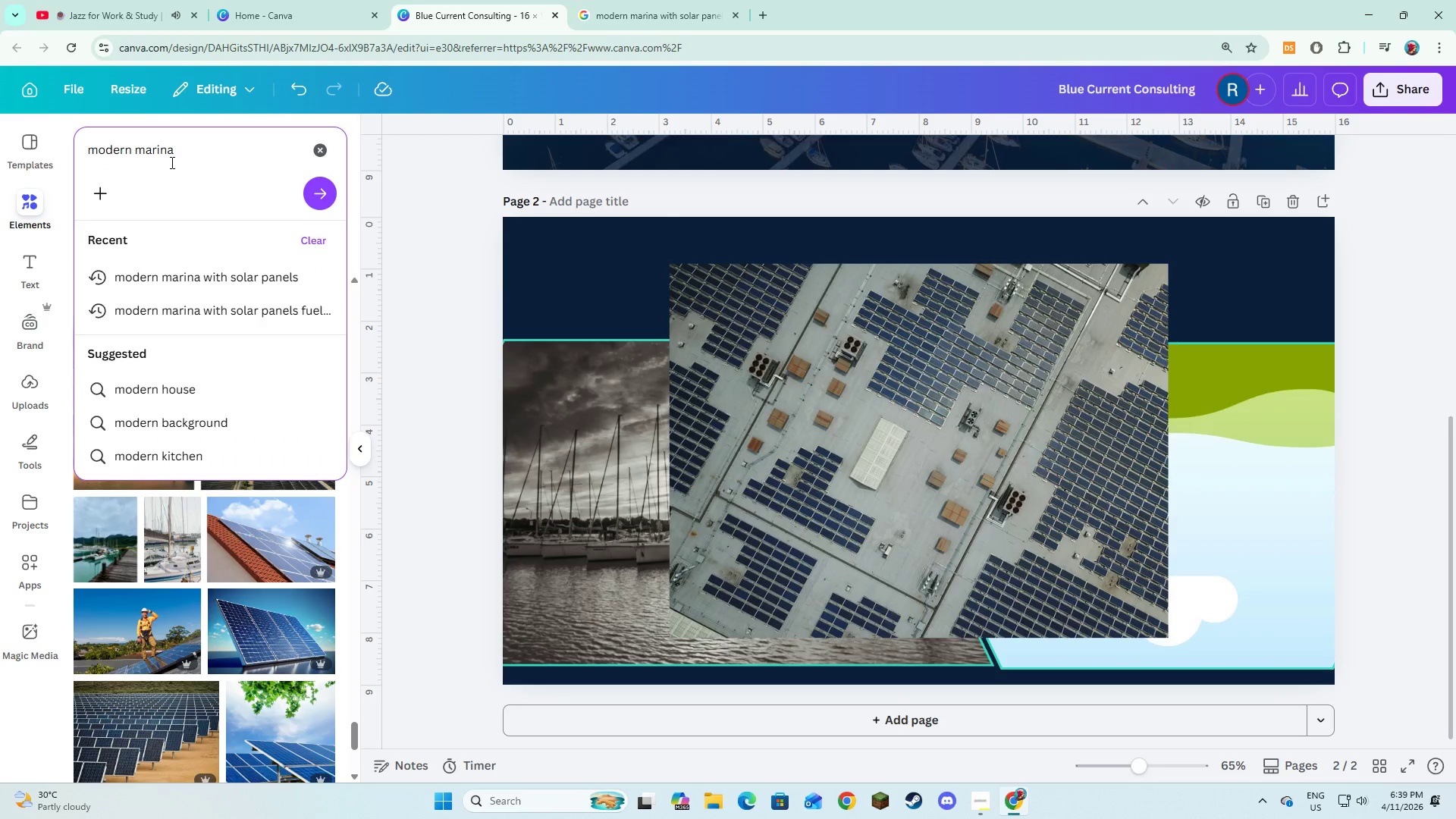 
key(Enter)
 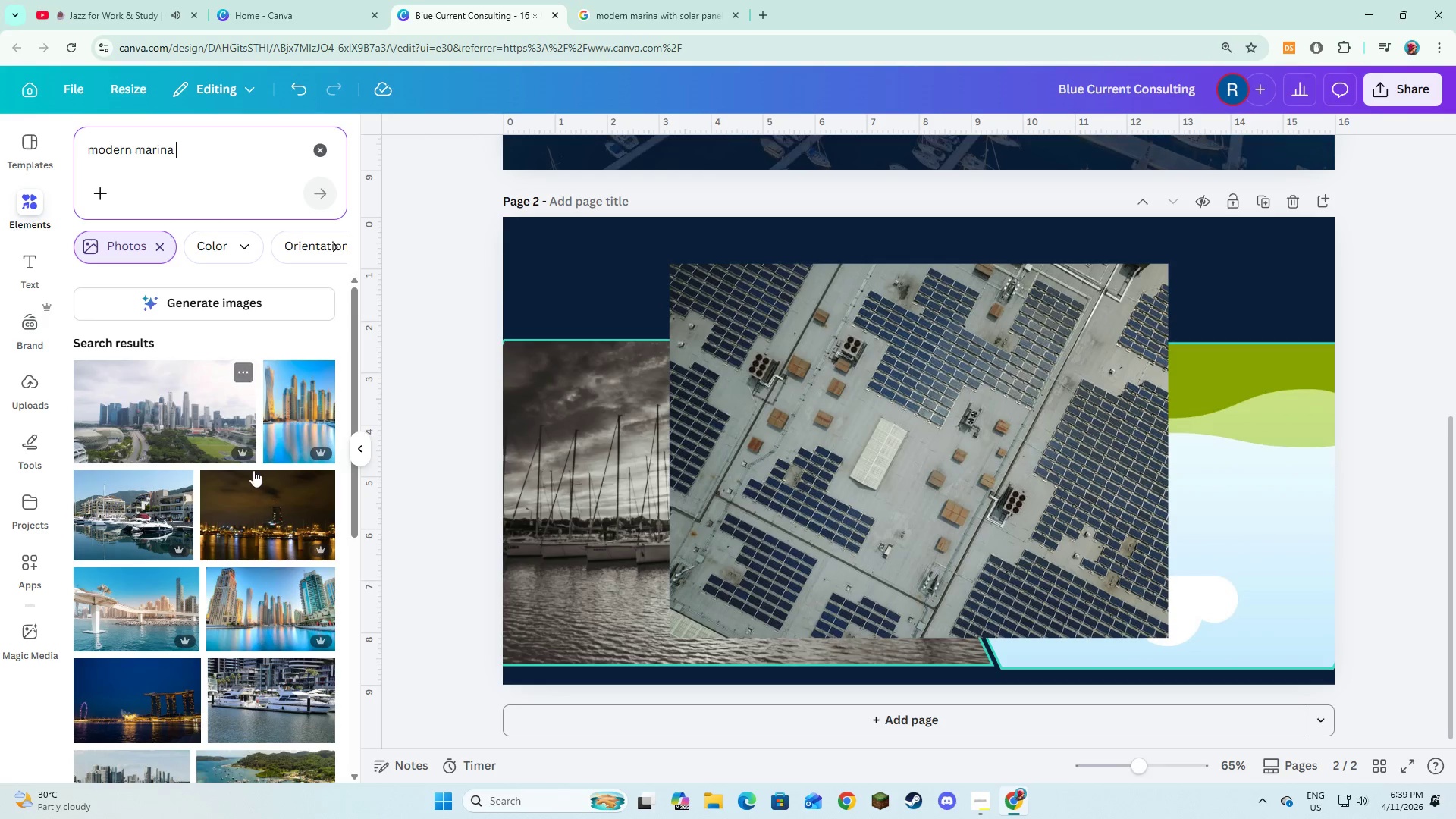 
wait(5.66)
 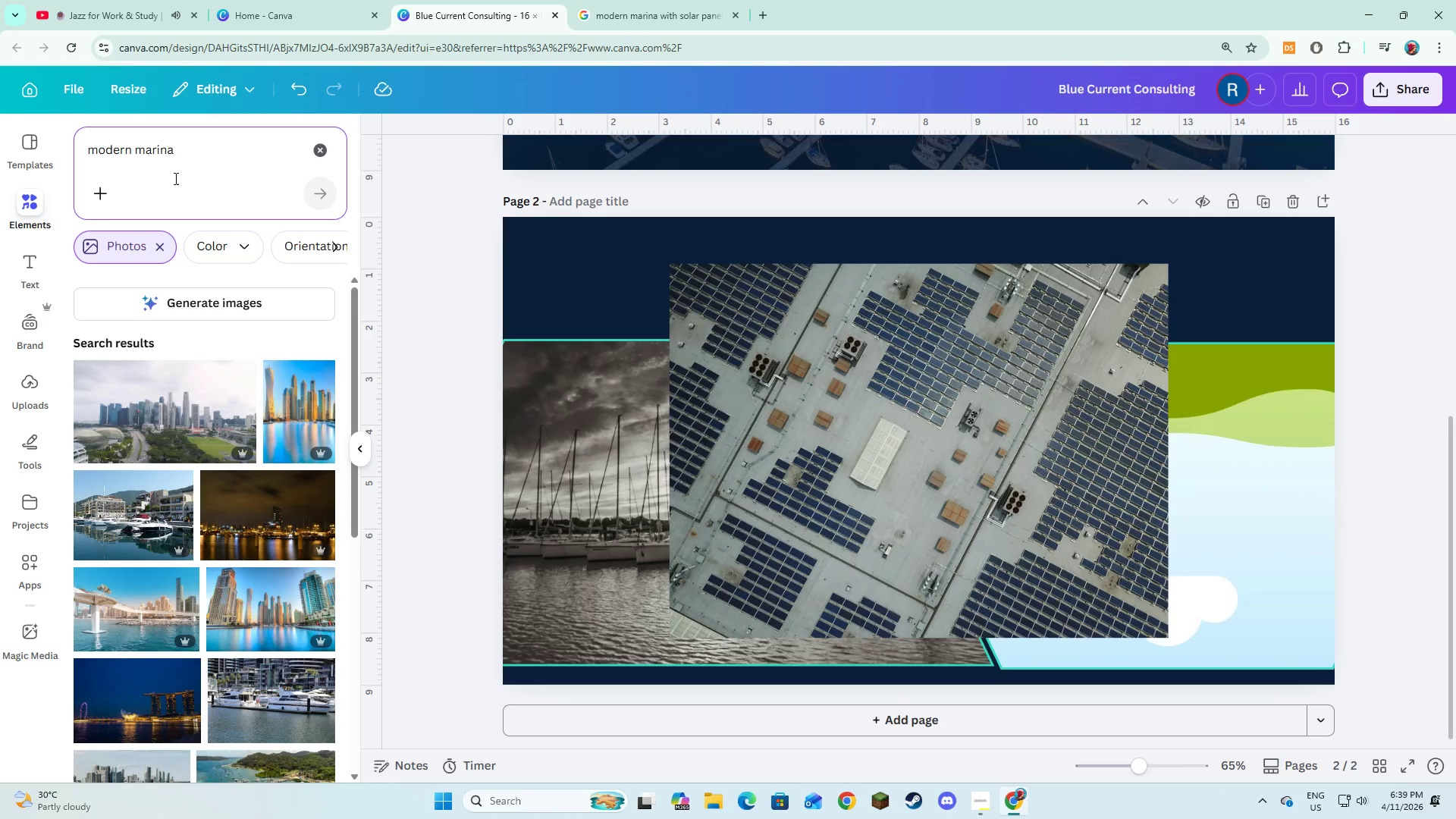 
scroll: coordinate [253, 470], scroll_direction: down, amount: 8.0
 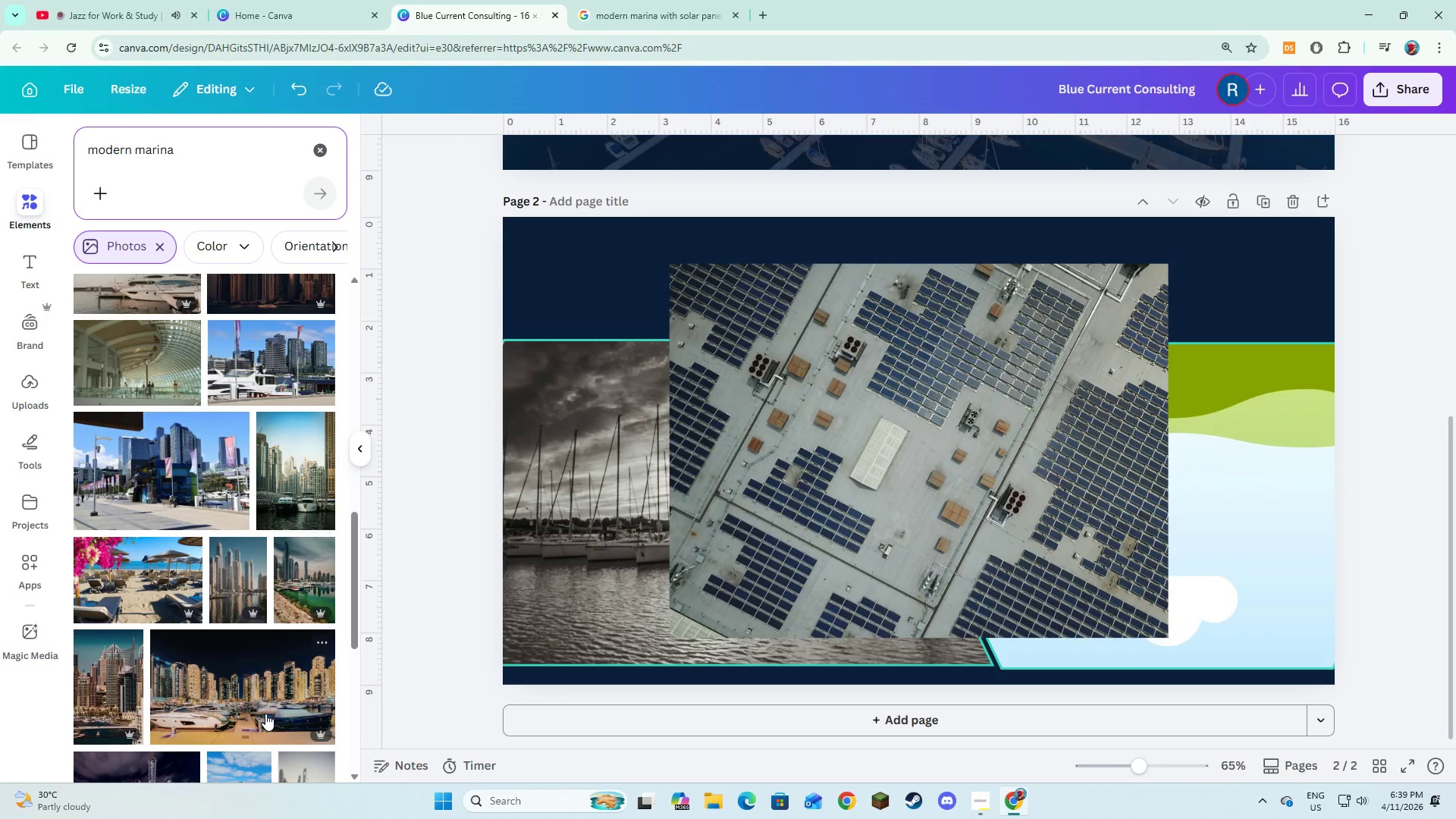 
left_click([270, 698])
 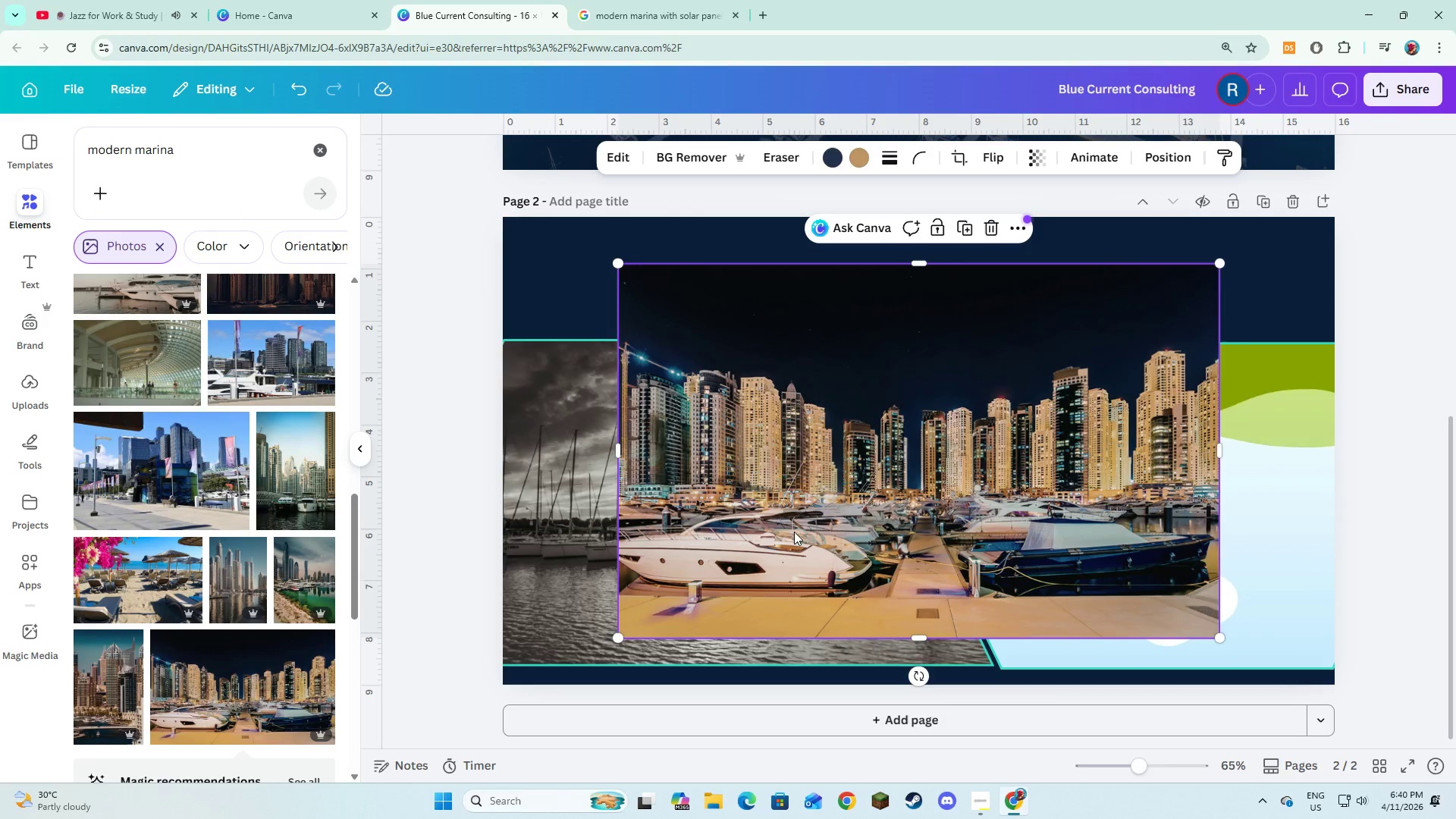 
scroll: coordinate [249, 661], scroll_direction: down, amount: 8.0
 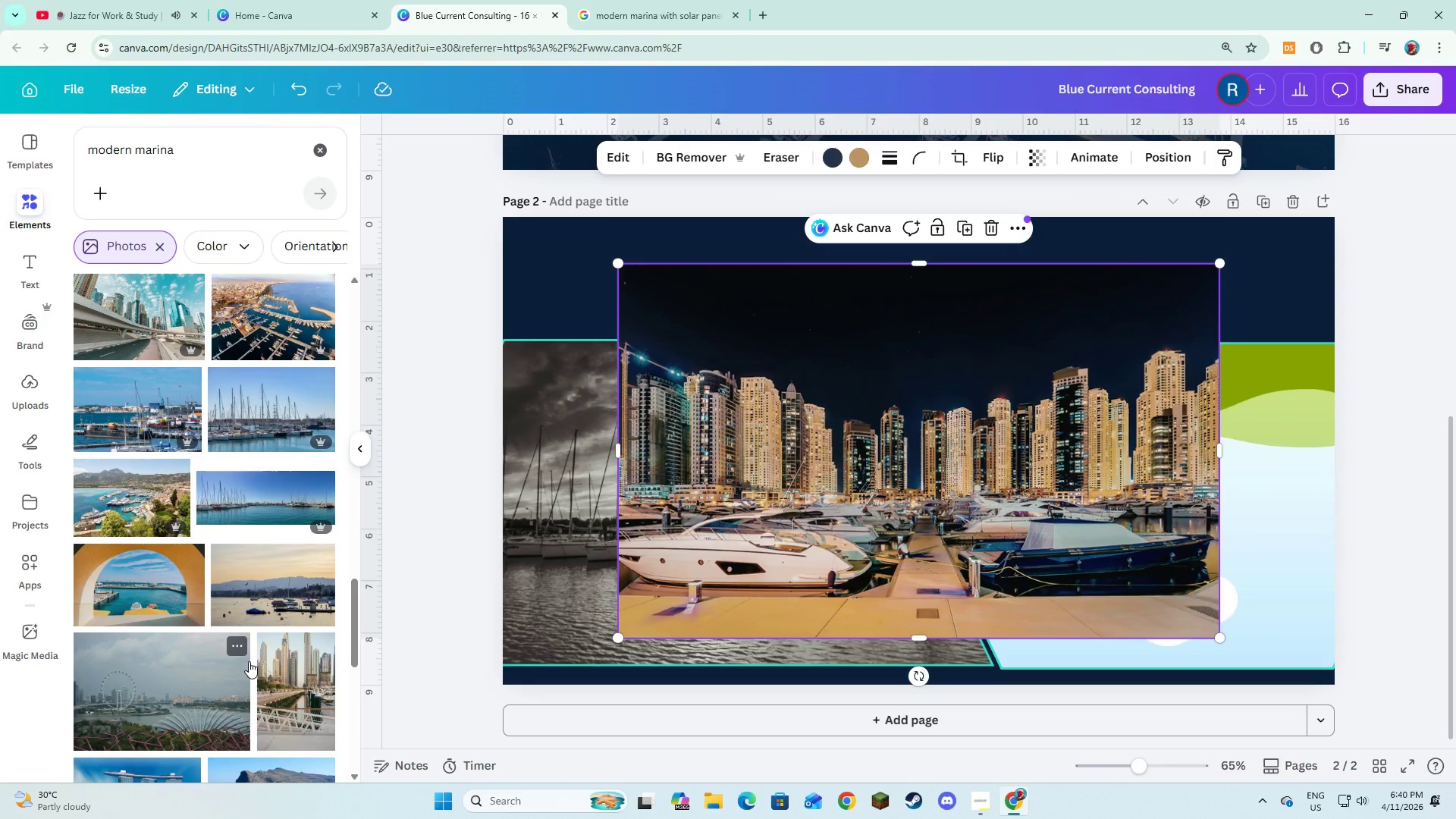 
mouse_move([297, 591])
 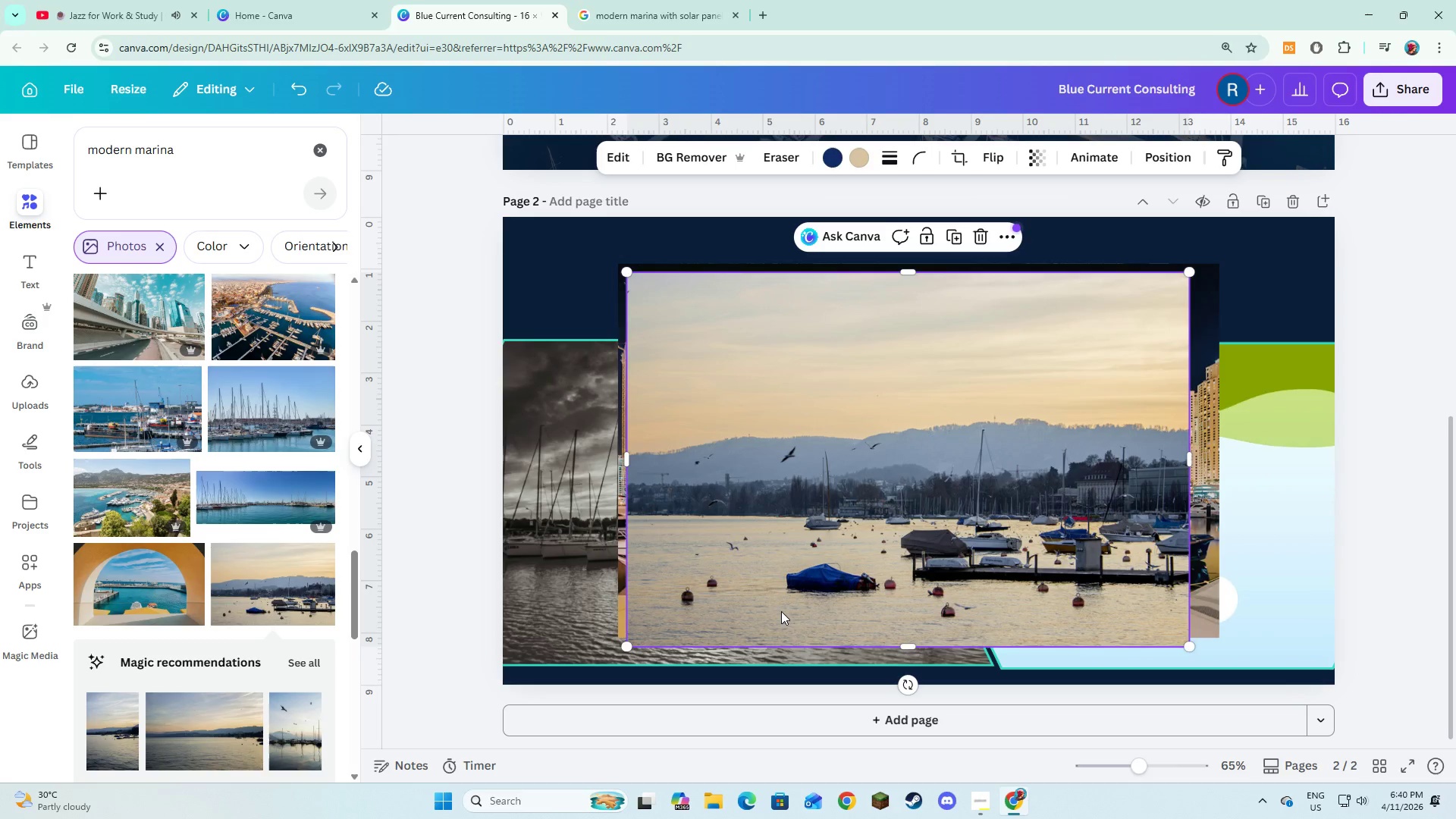 
left_click_drag(start_coordinate=[787, 600], to_coordinate=[885, 554])
 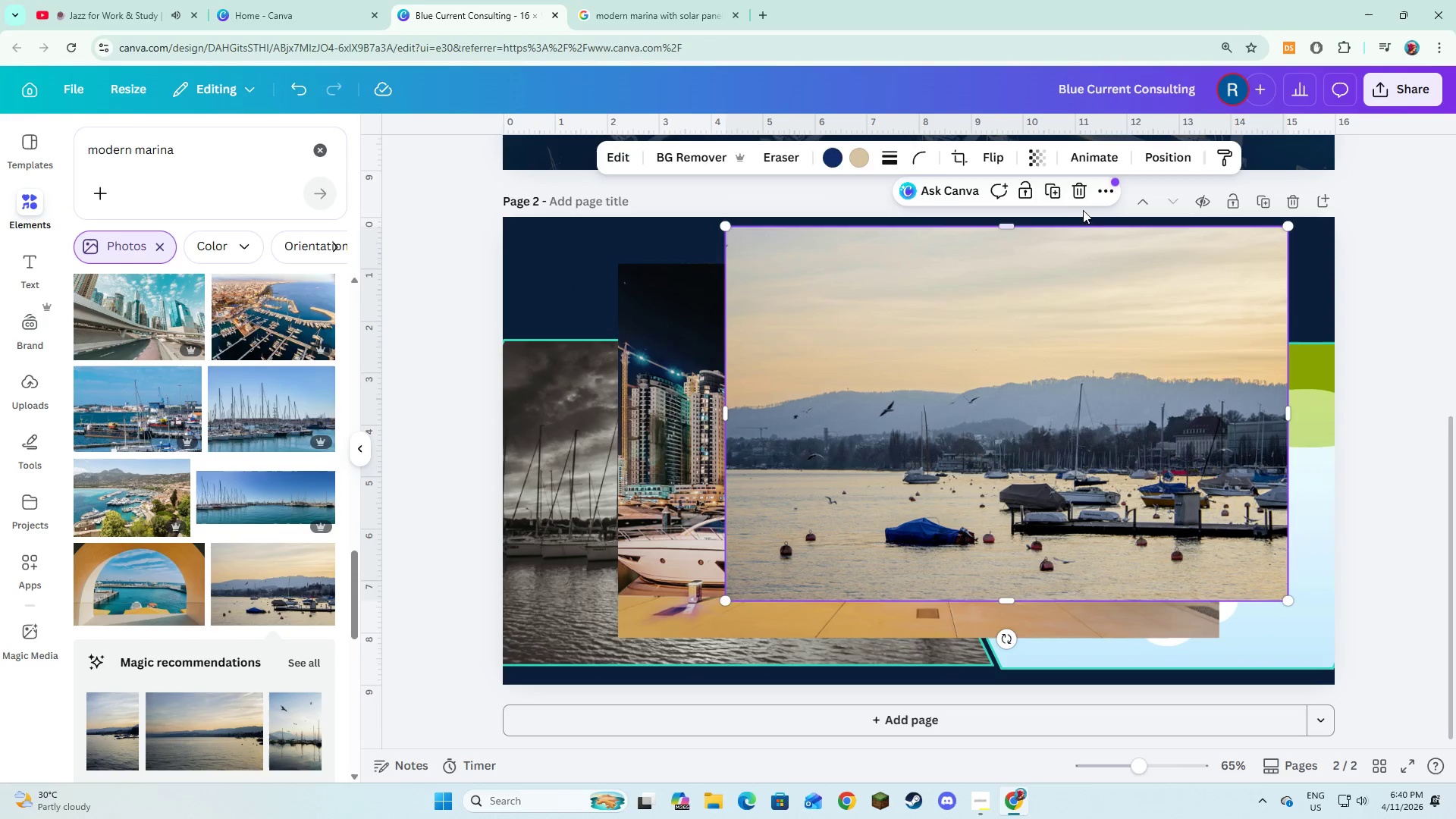 
left_click([1085, 201])
 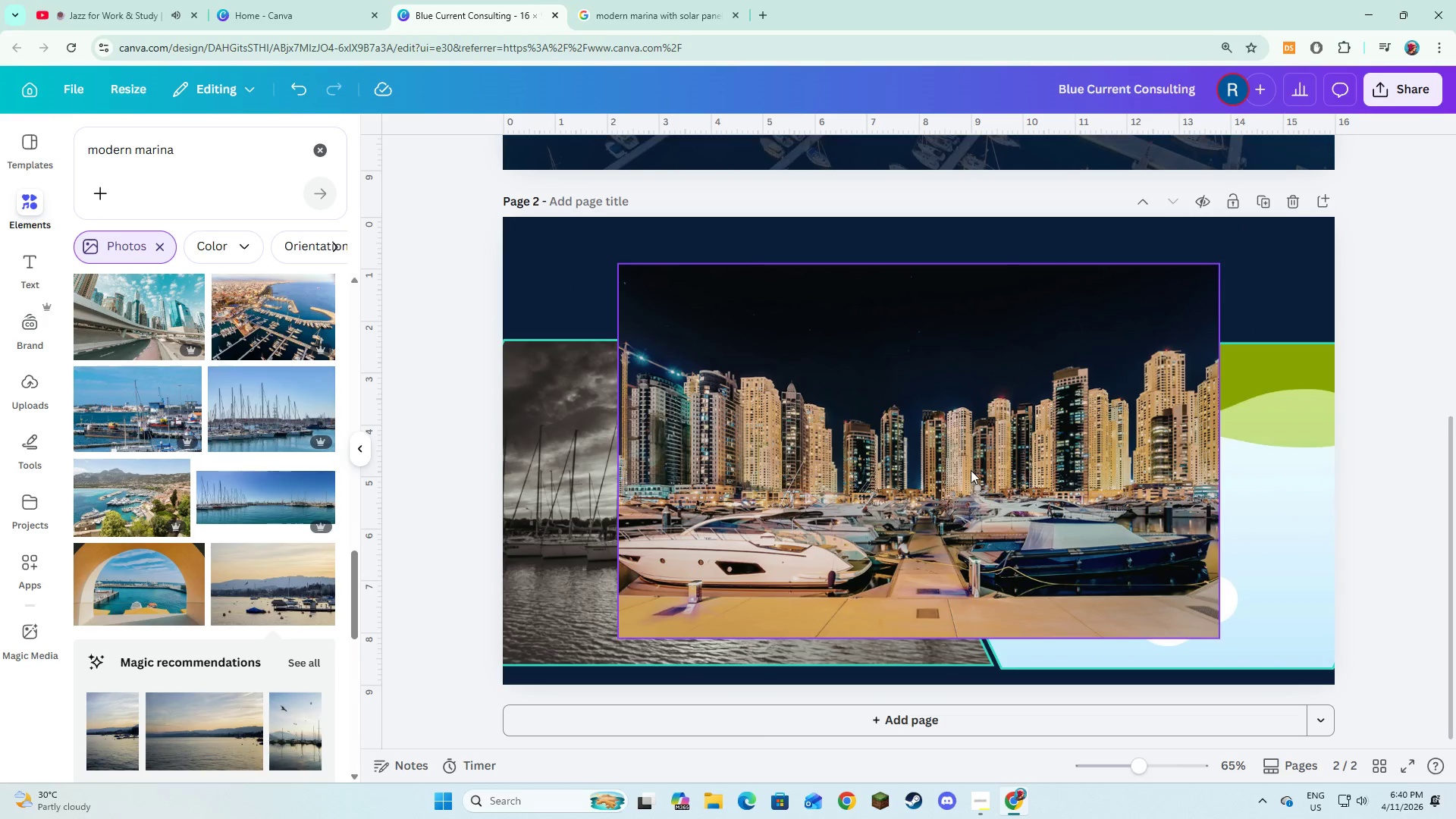 
left_click_drag(start_coordinate=[965, 484], to_coordinate=[1210, 576])
 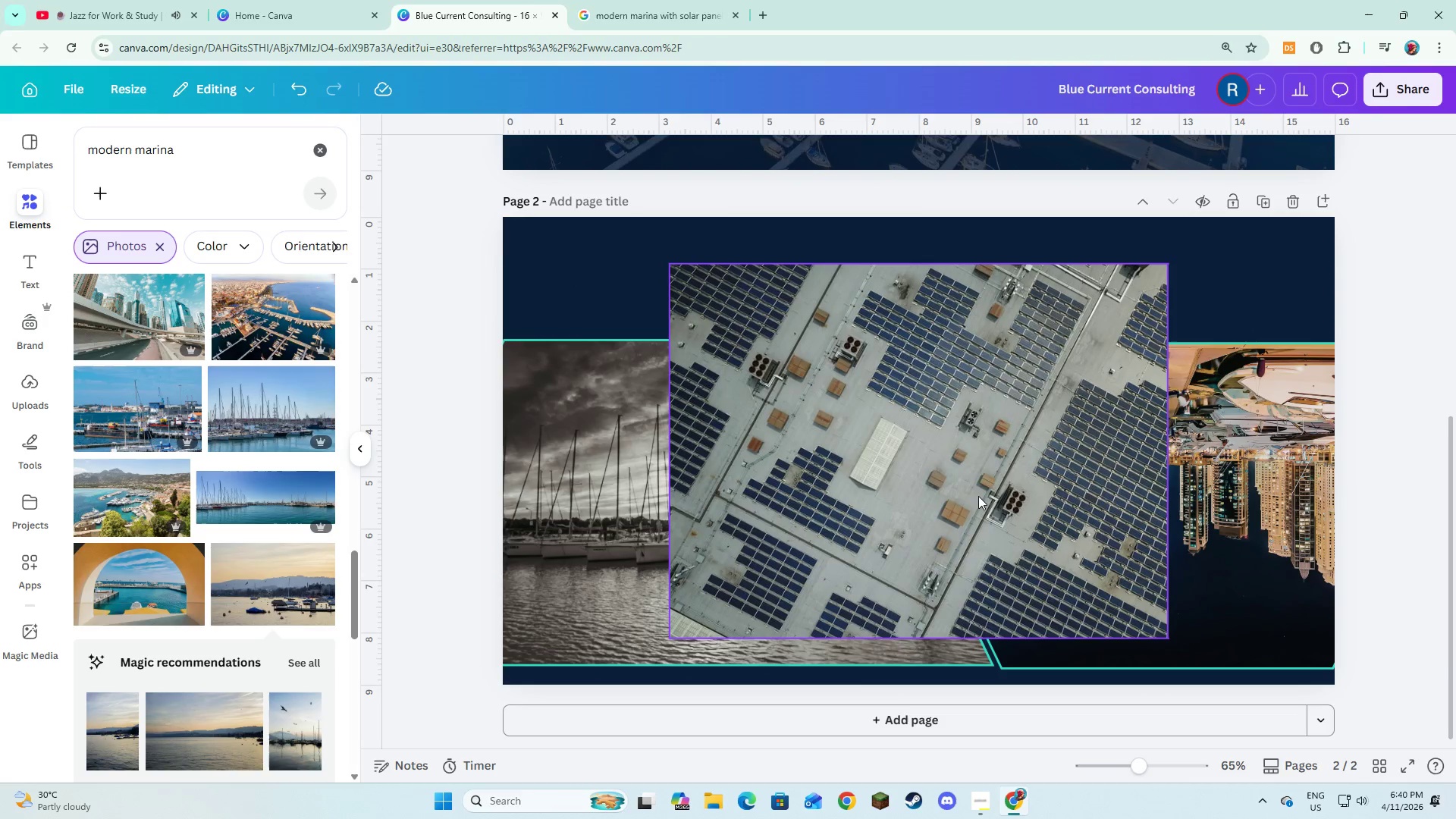 
left_click([968, 504])
 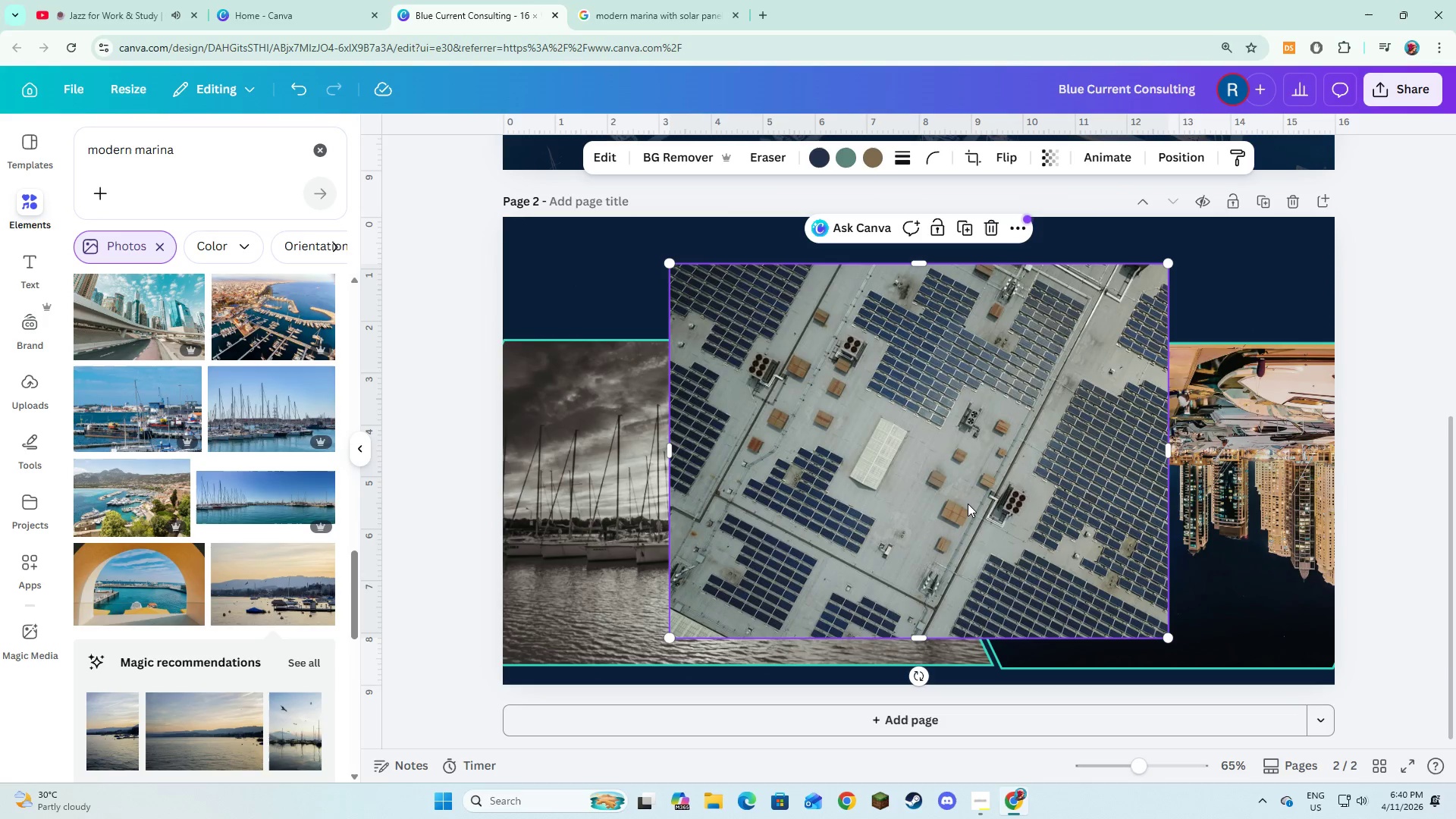 
key(Backspace)
 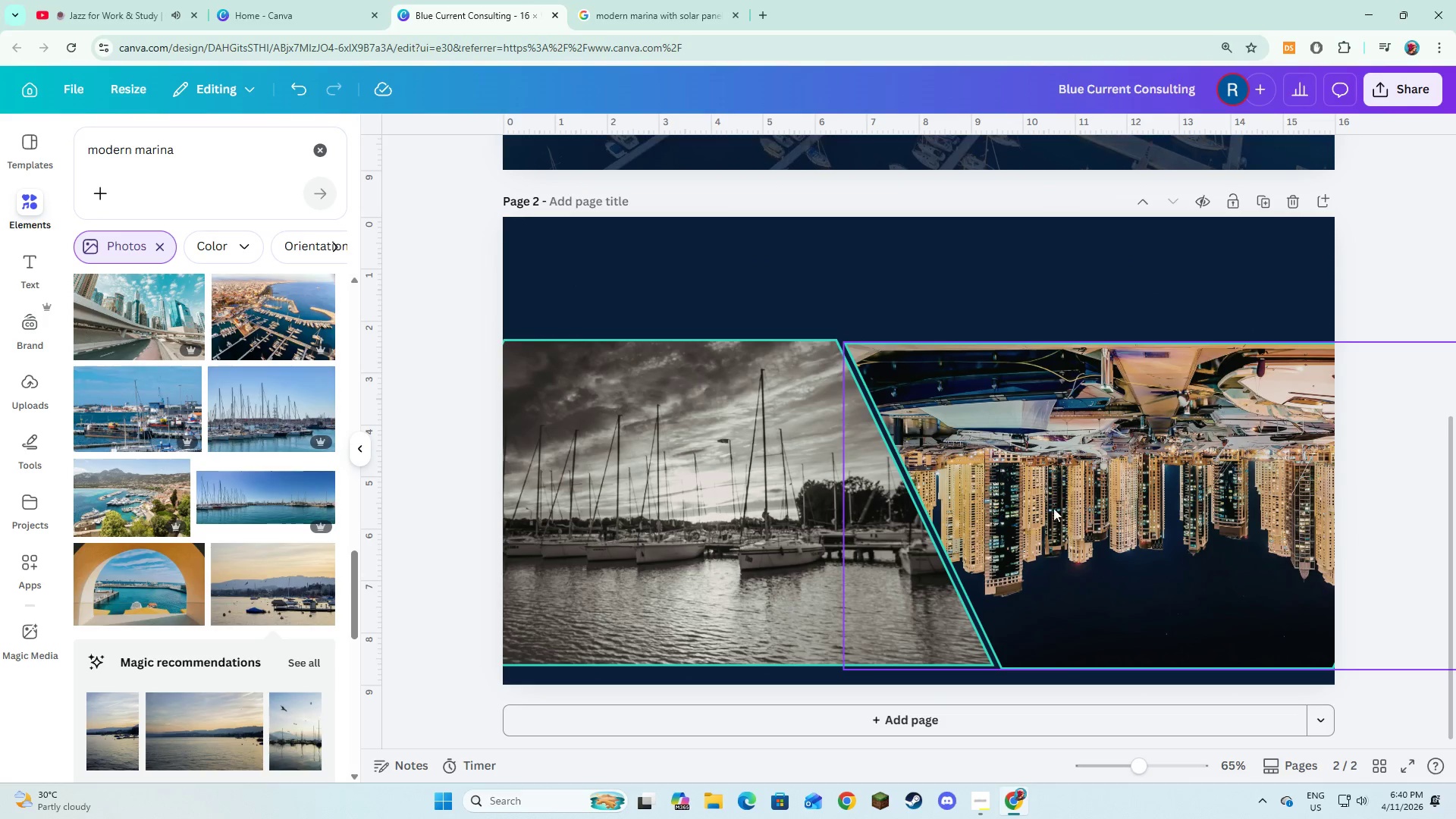 
left_click([1056, 508])
 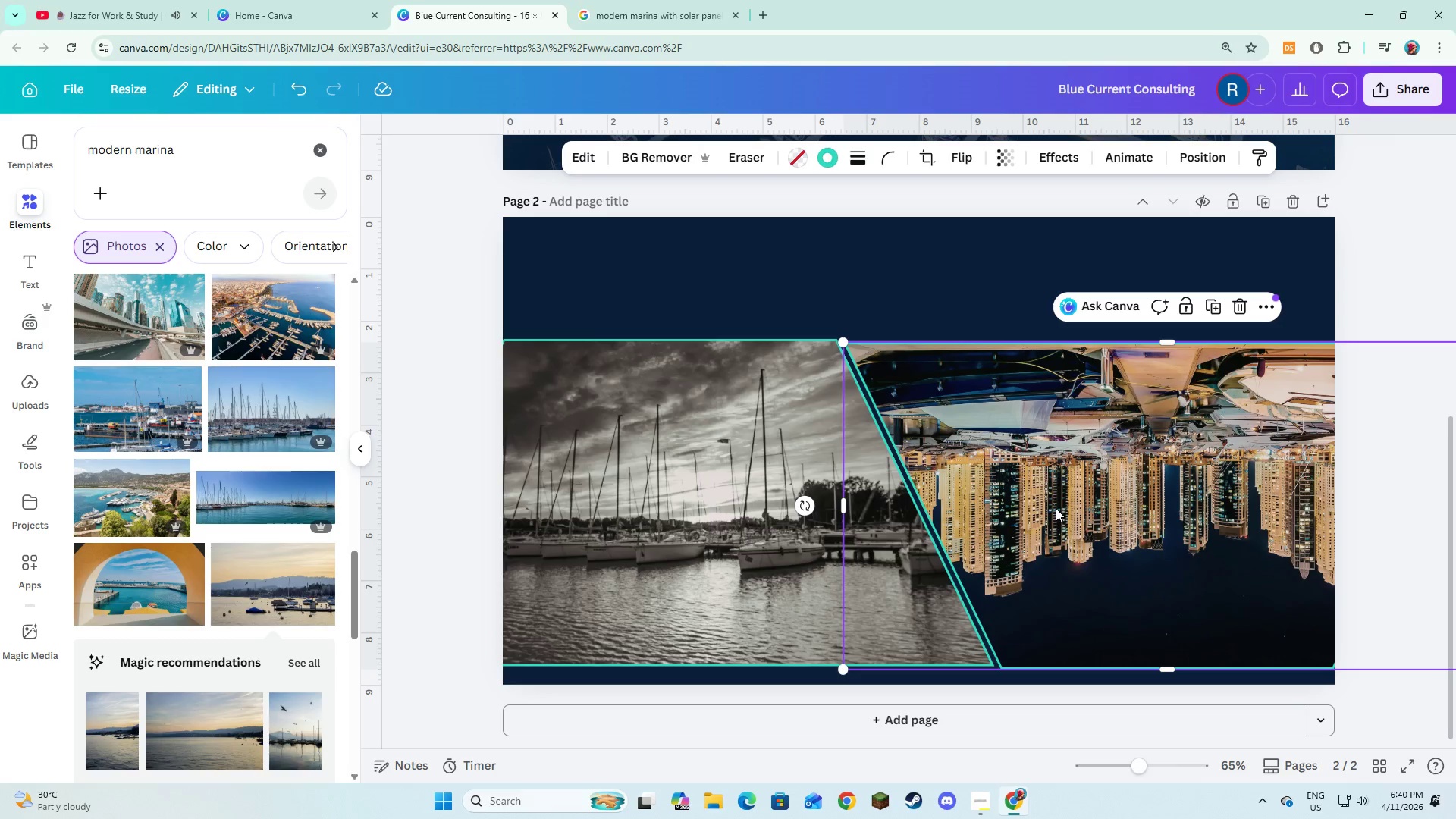 
left_click([1056, 508])
 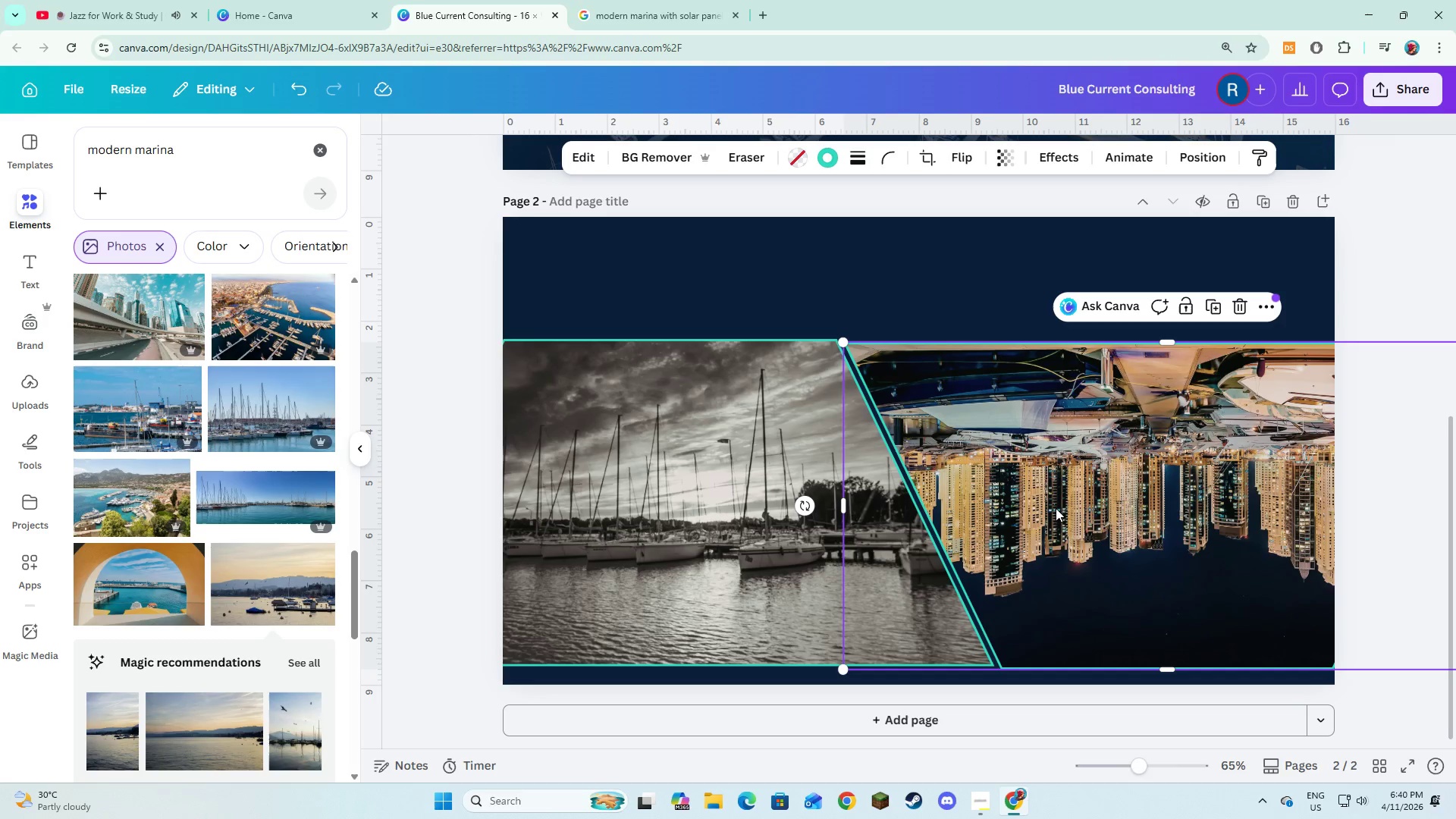 
double_click([1056, 508])
 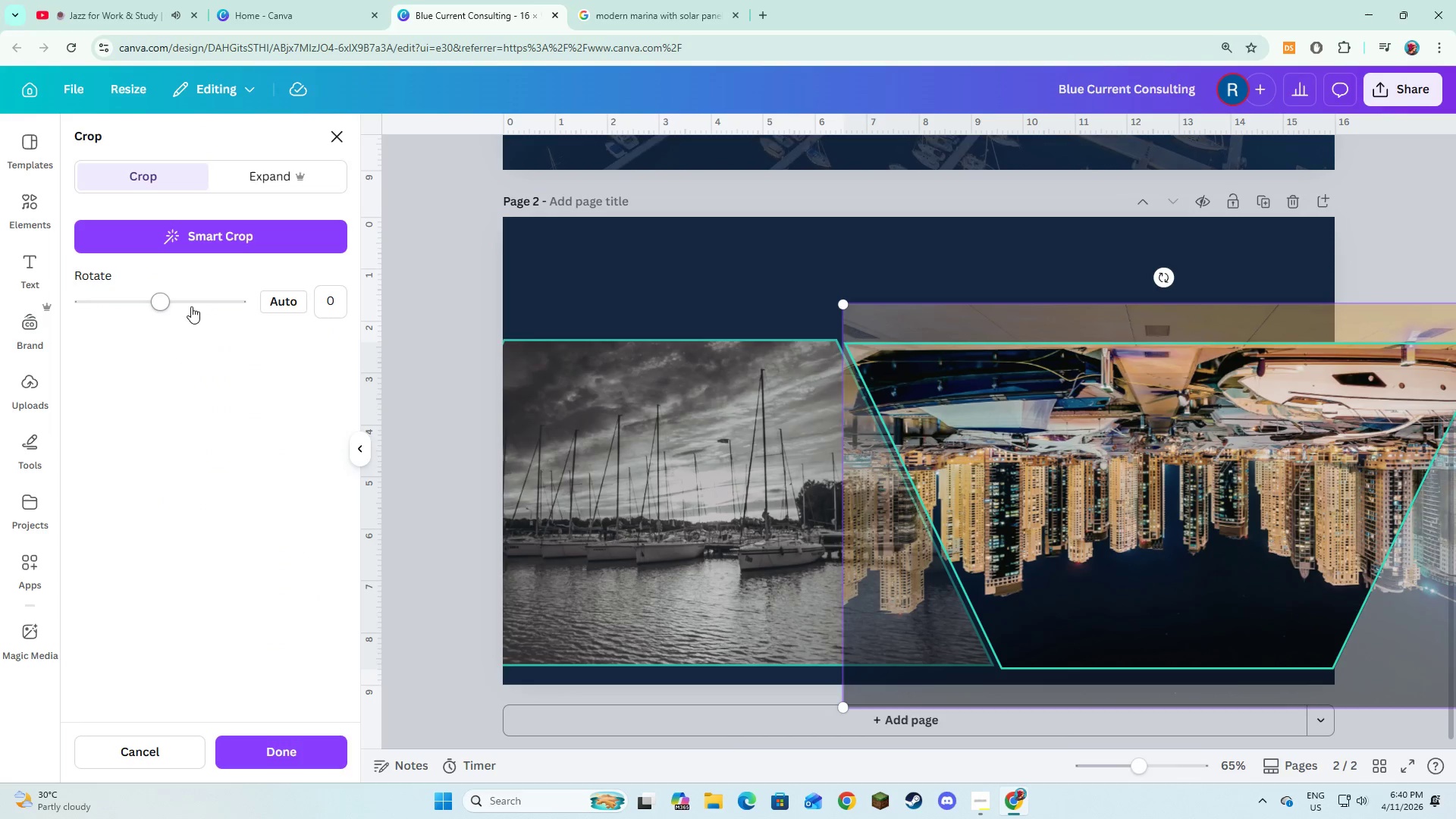 
left_click_drag(start_coordinate=[168, 310], to_coordinate=[338, 327])
 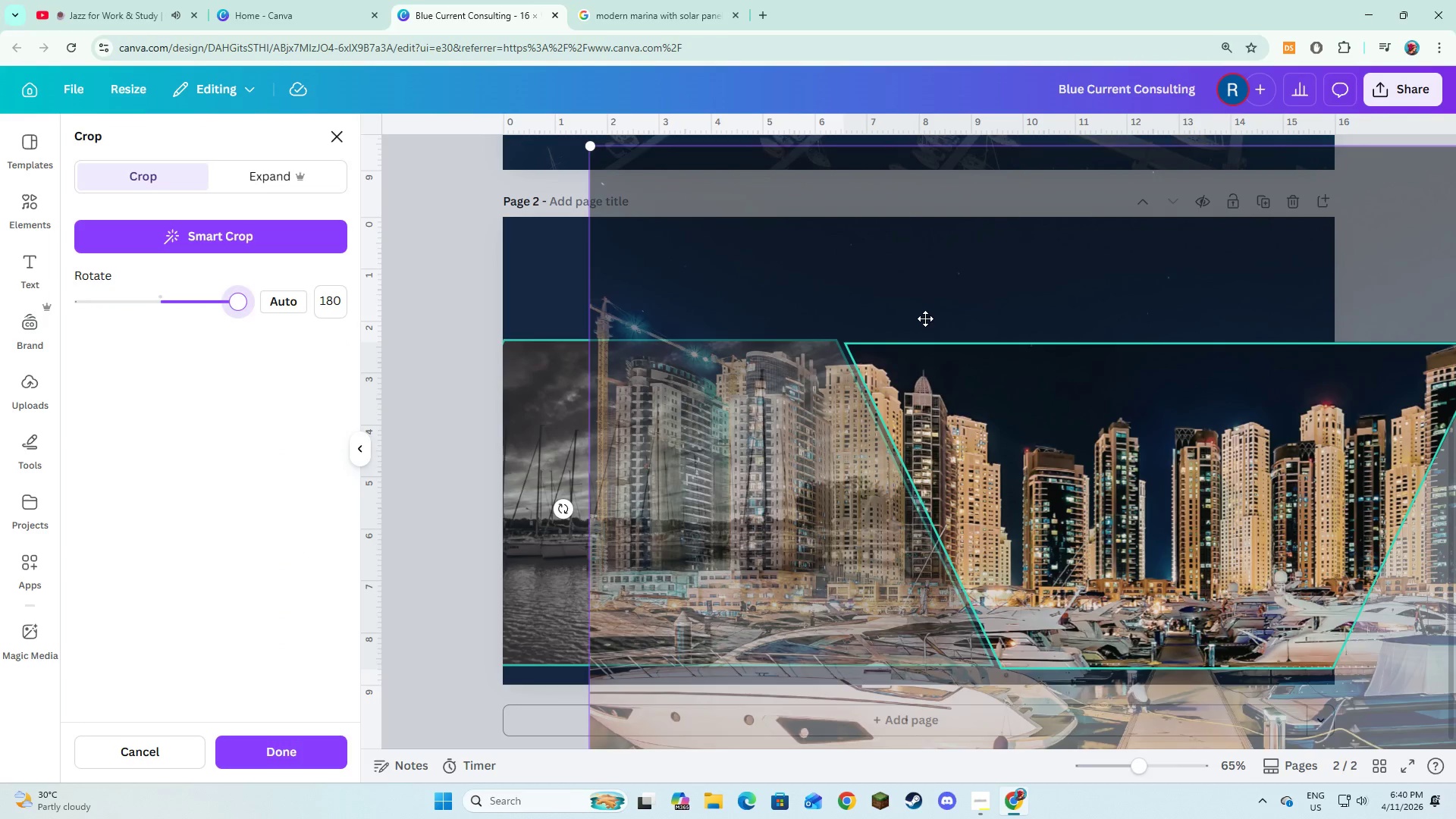 
left_click([925, 318])
 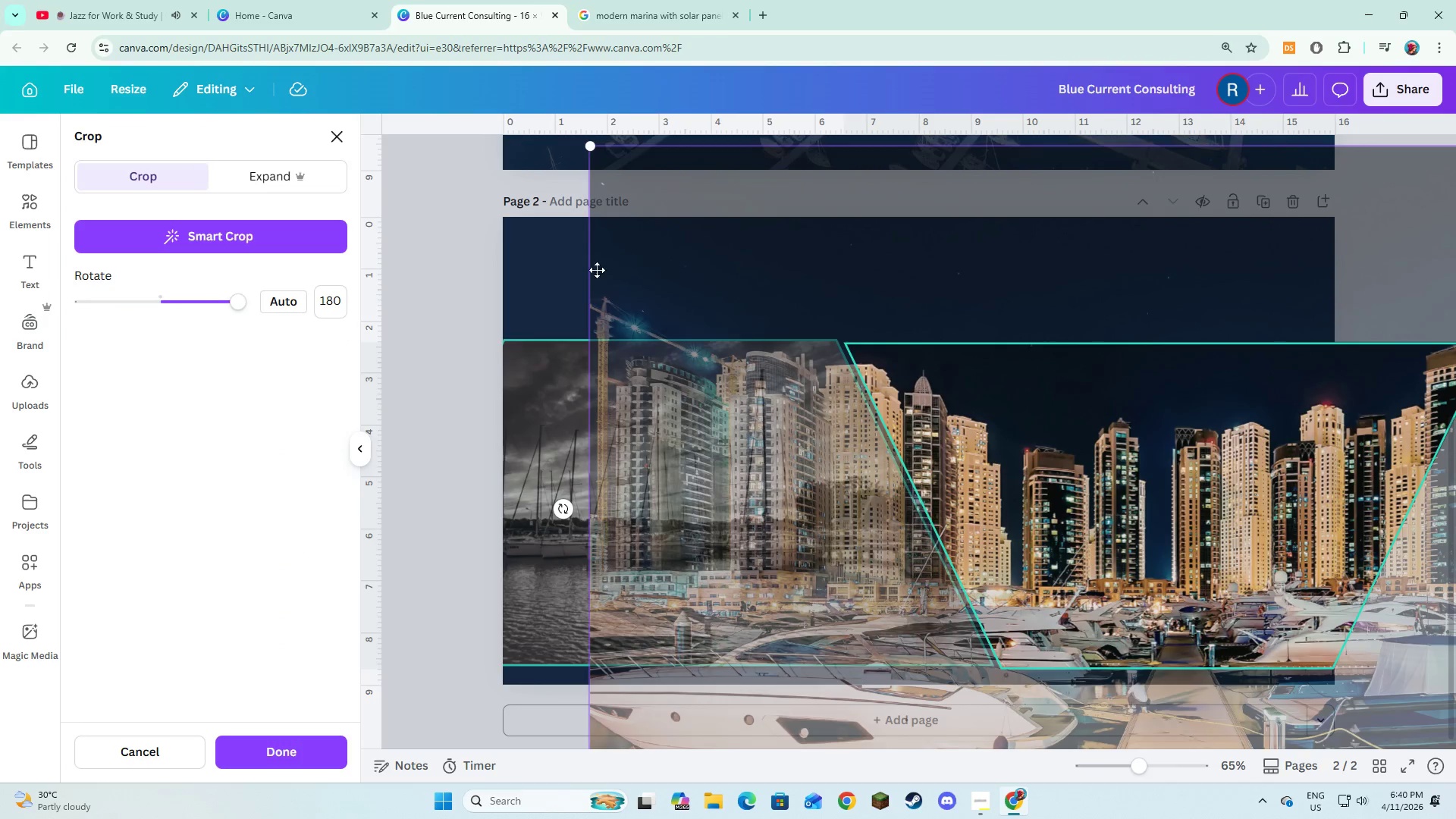 
left_click([586, 281])
 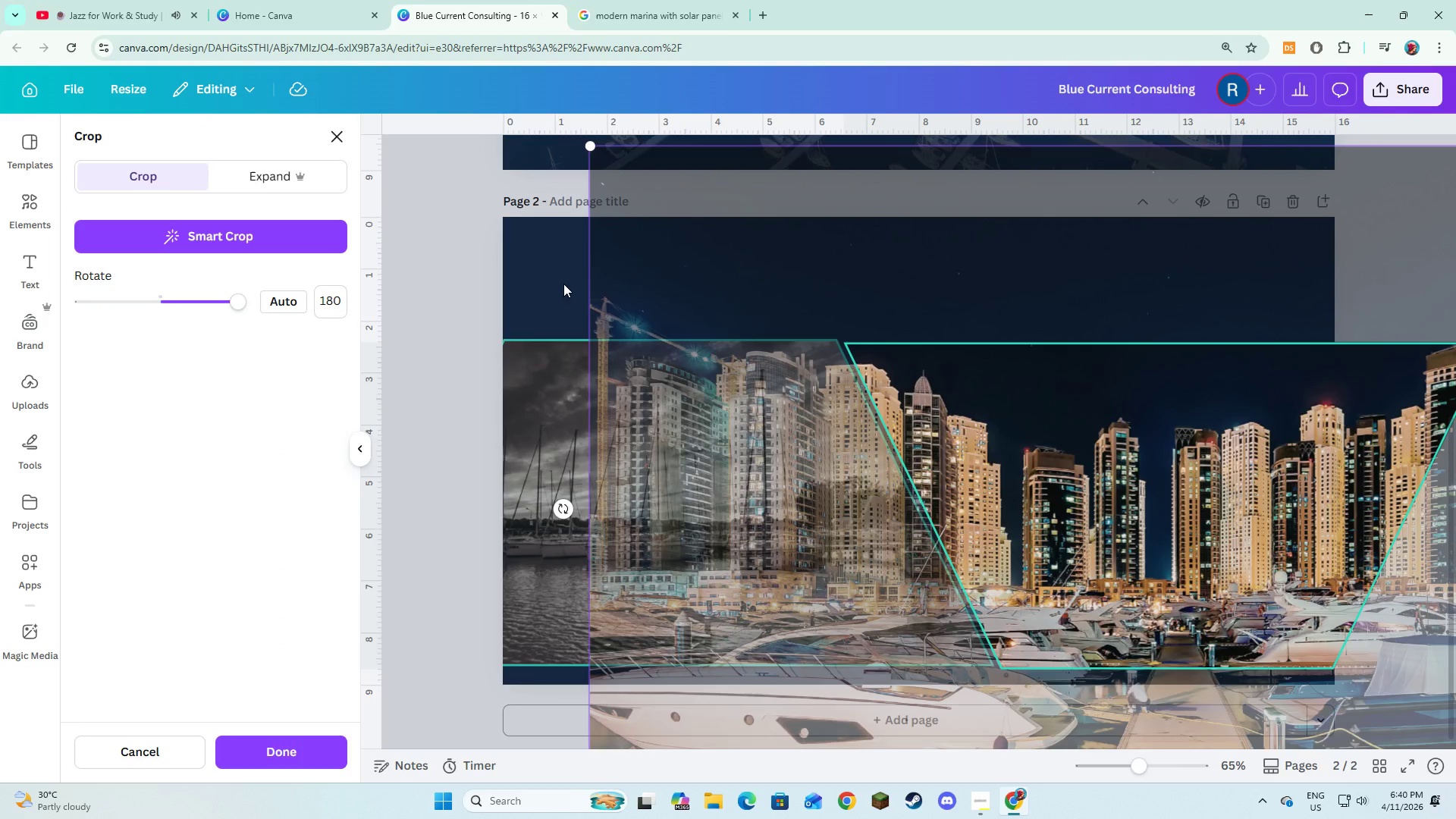 
left_click([563, 284])
 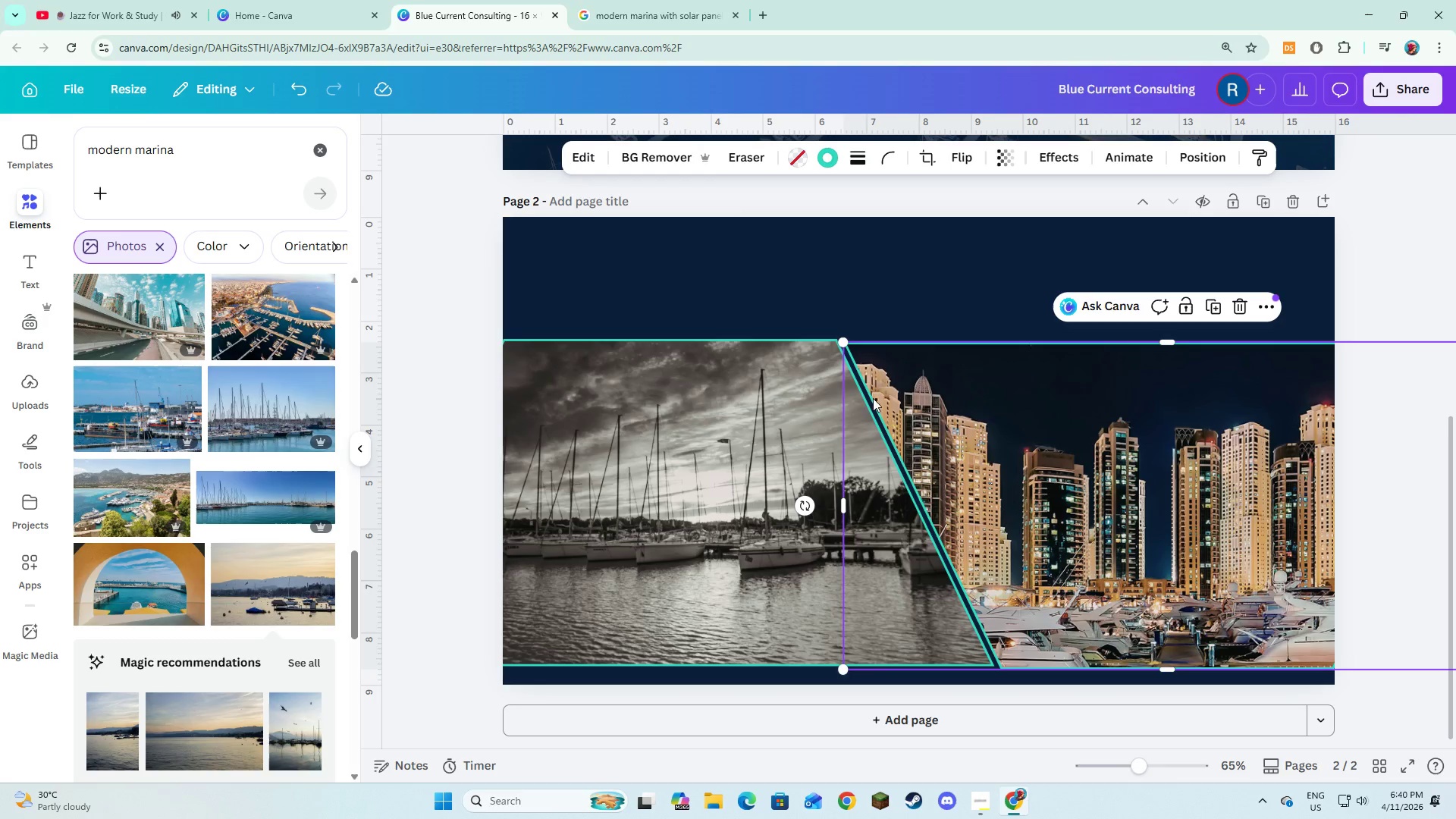 
left_click([790, 522])
 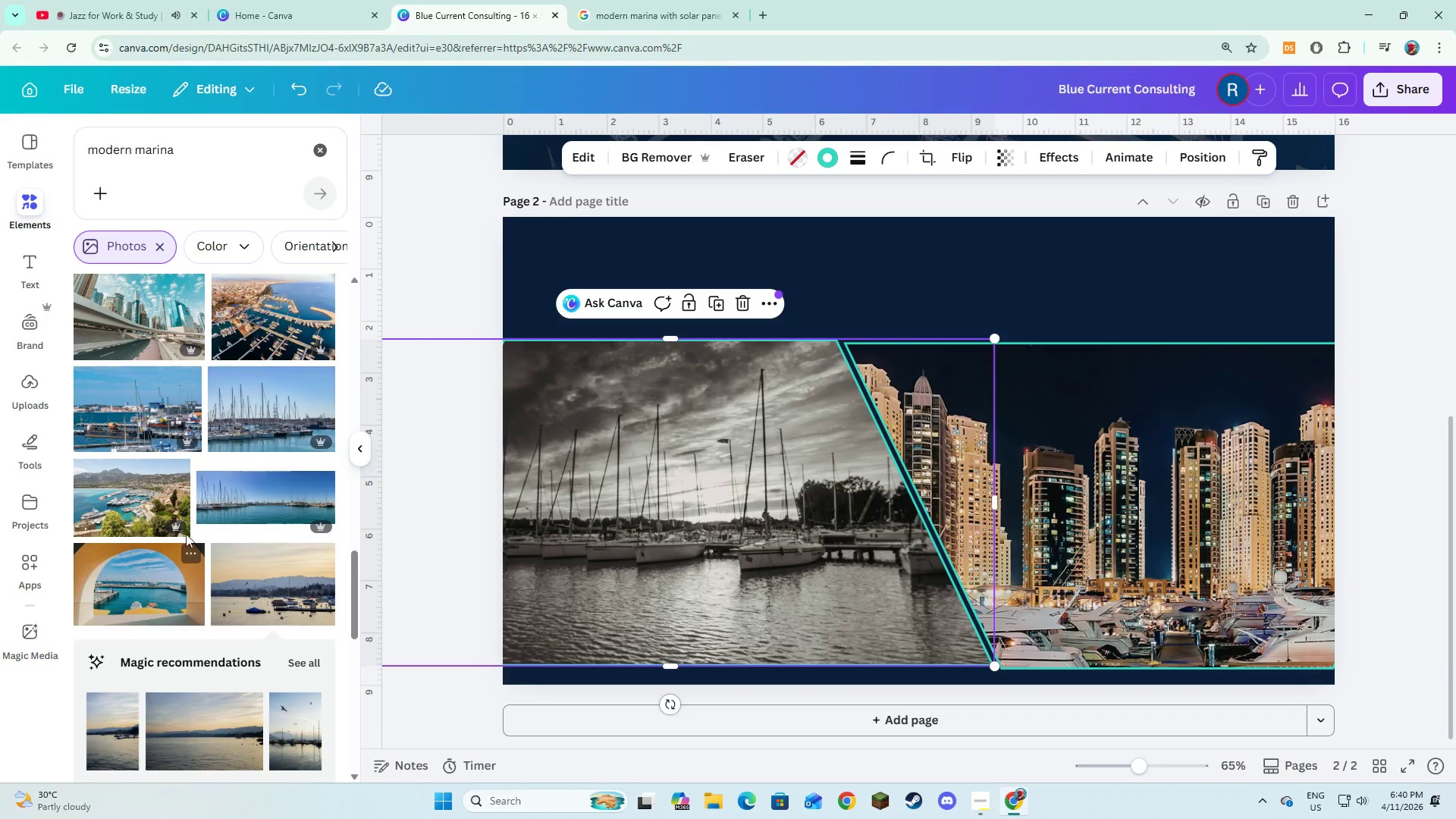 
mouse_move([221, 482])
 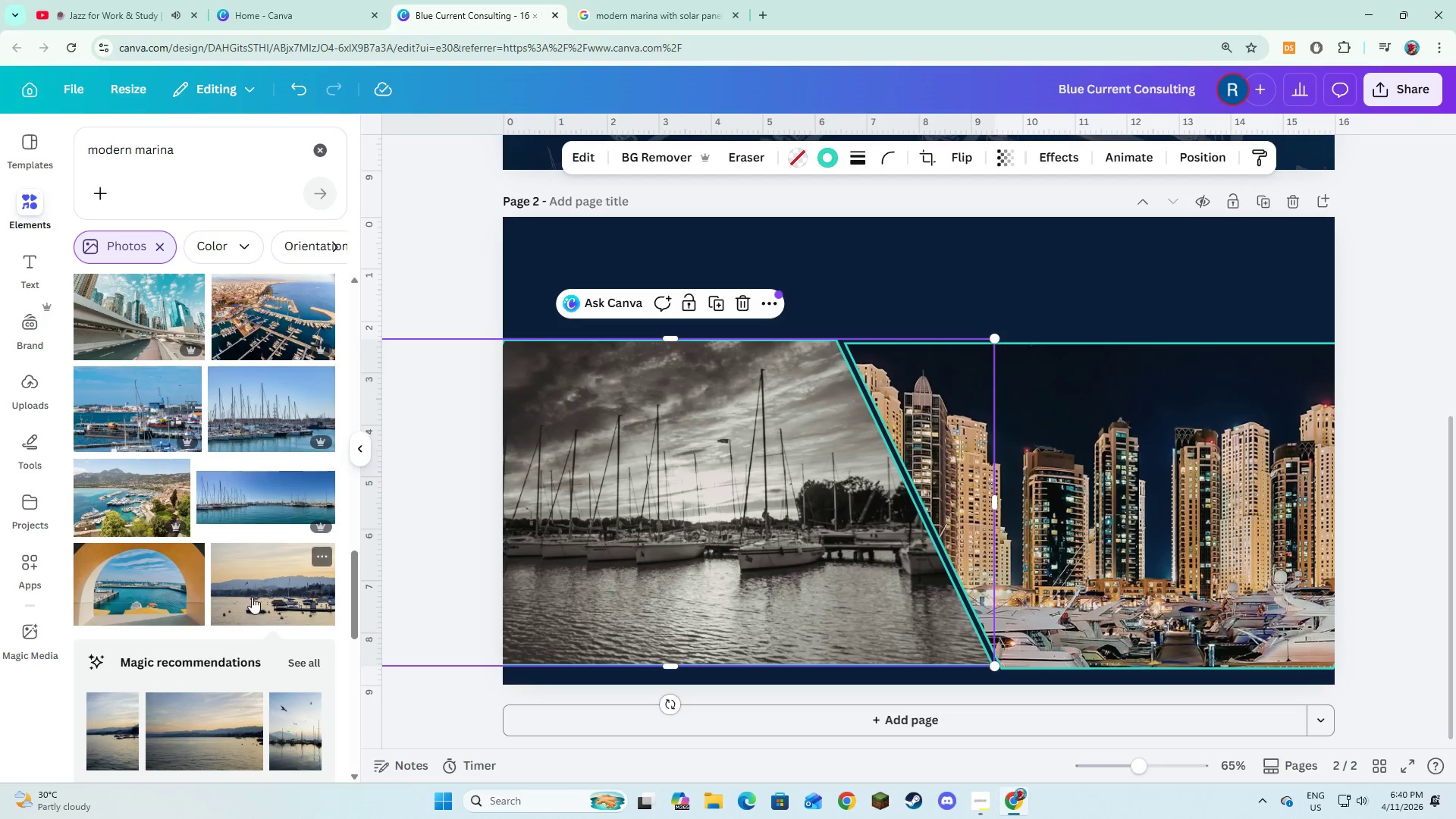 
left_click([253, 598])
 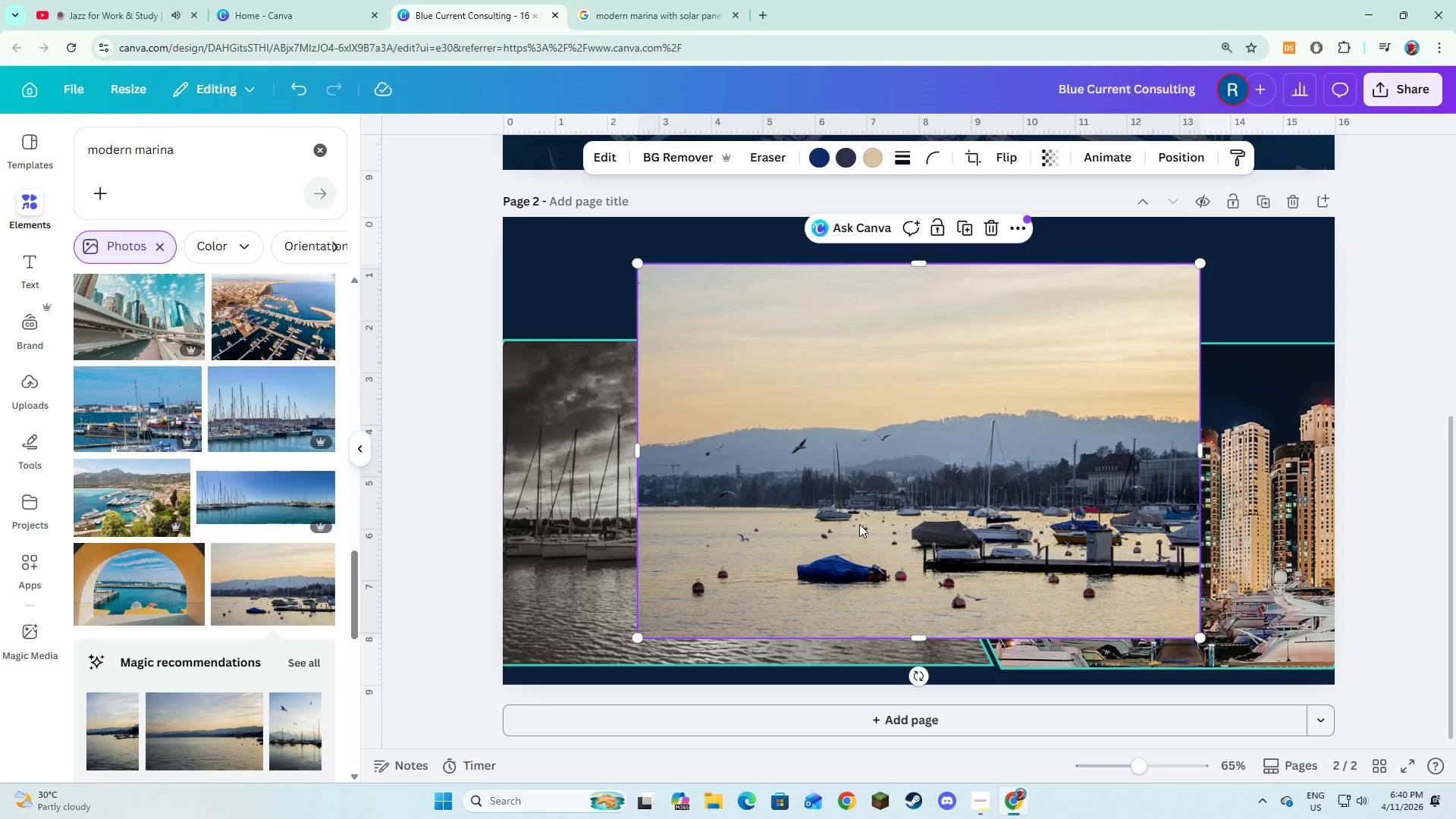 
left_click_drag(start_coordinate=[859, 524], to_coordinate=[679, 563])
 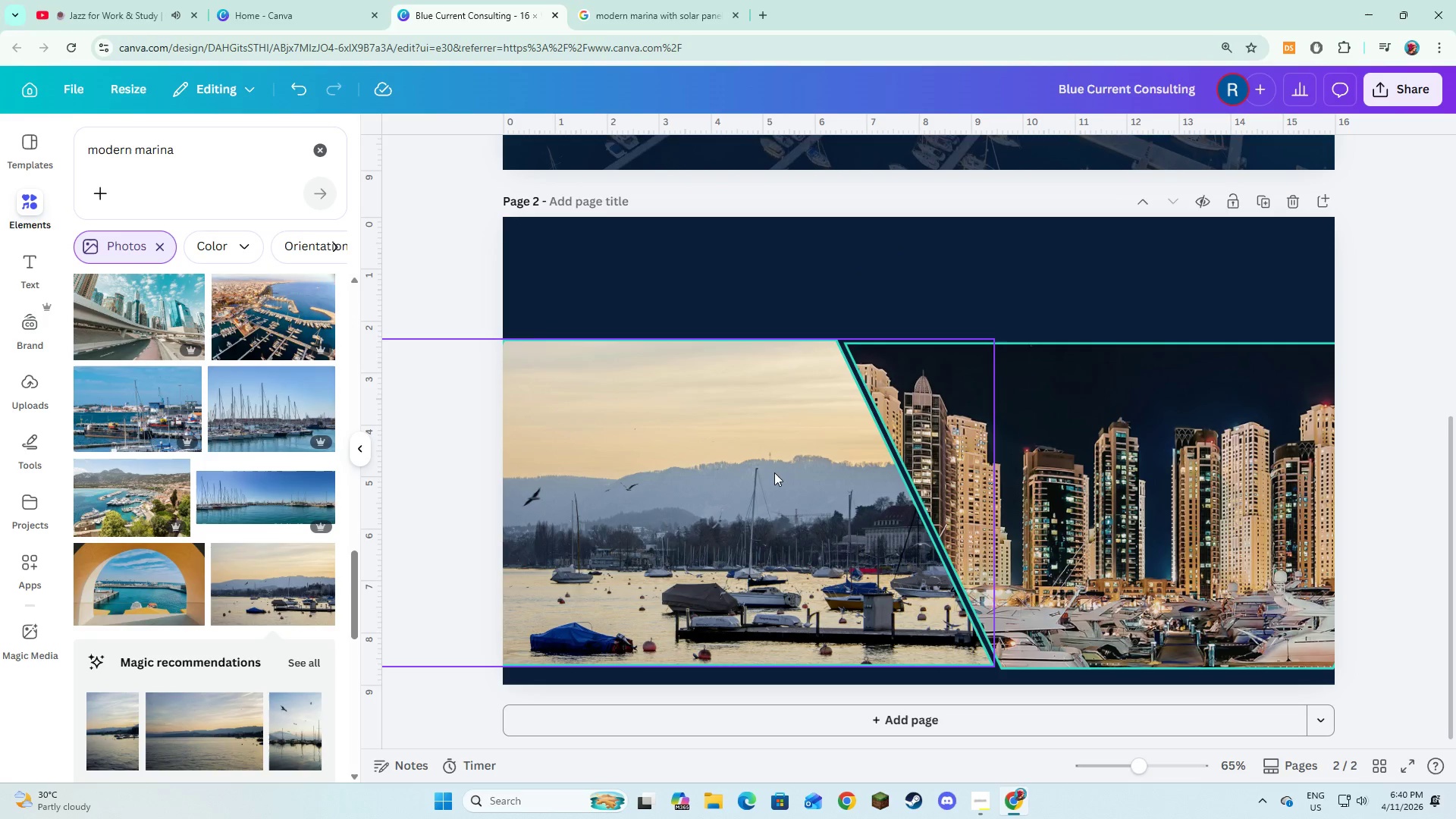 
left_click([834, 313])
 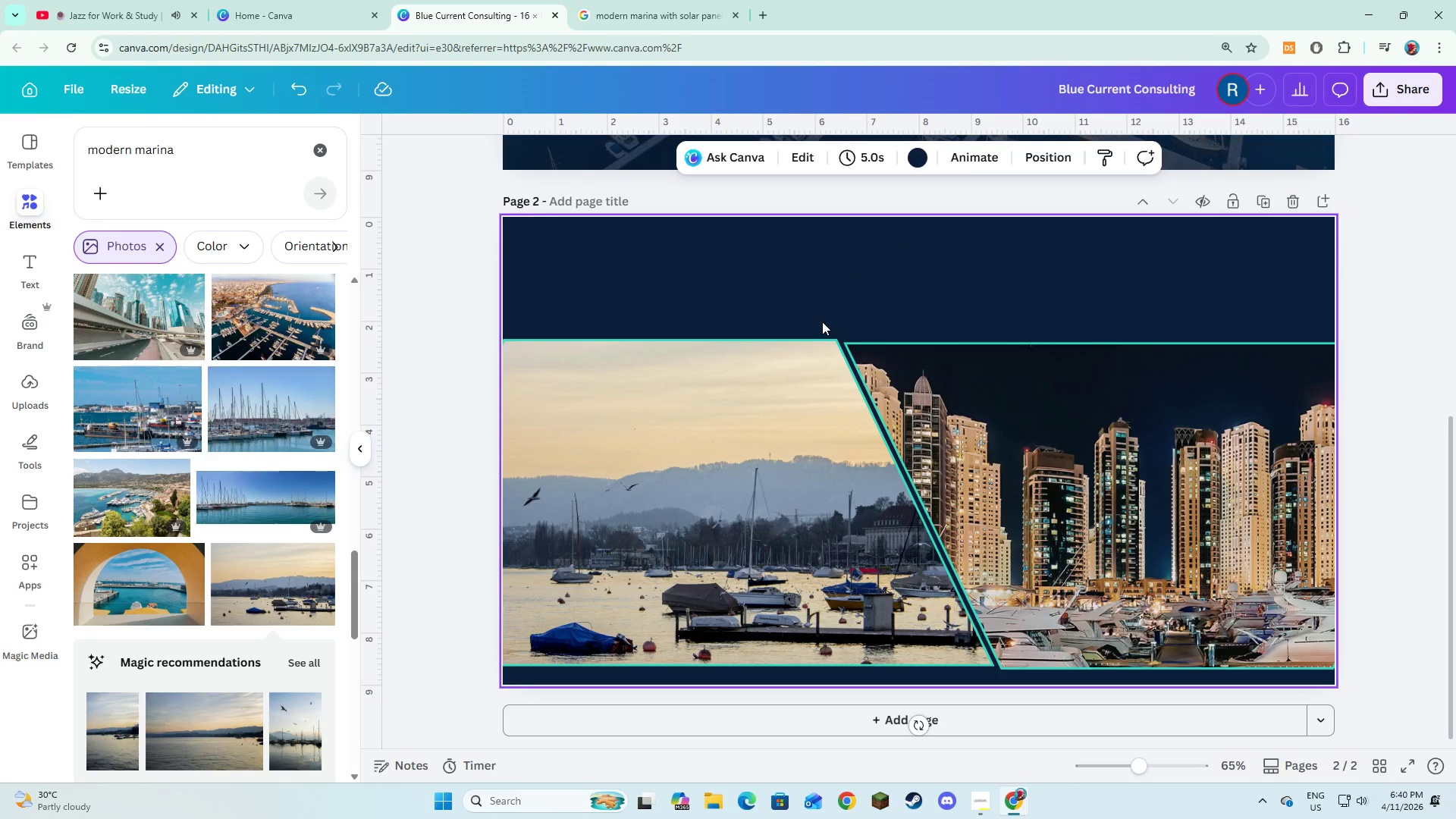 
wait(10.27)
 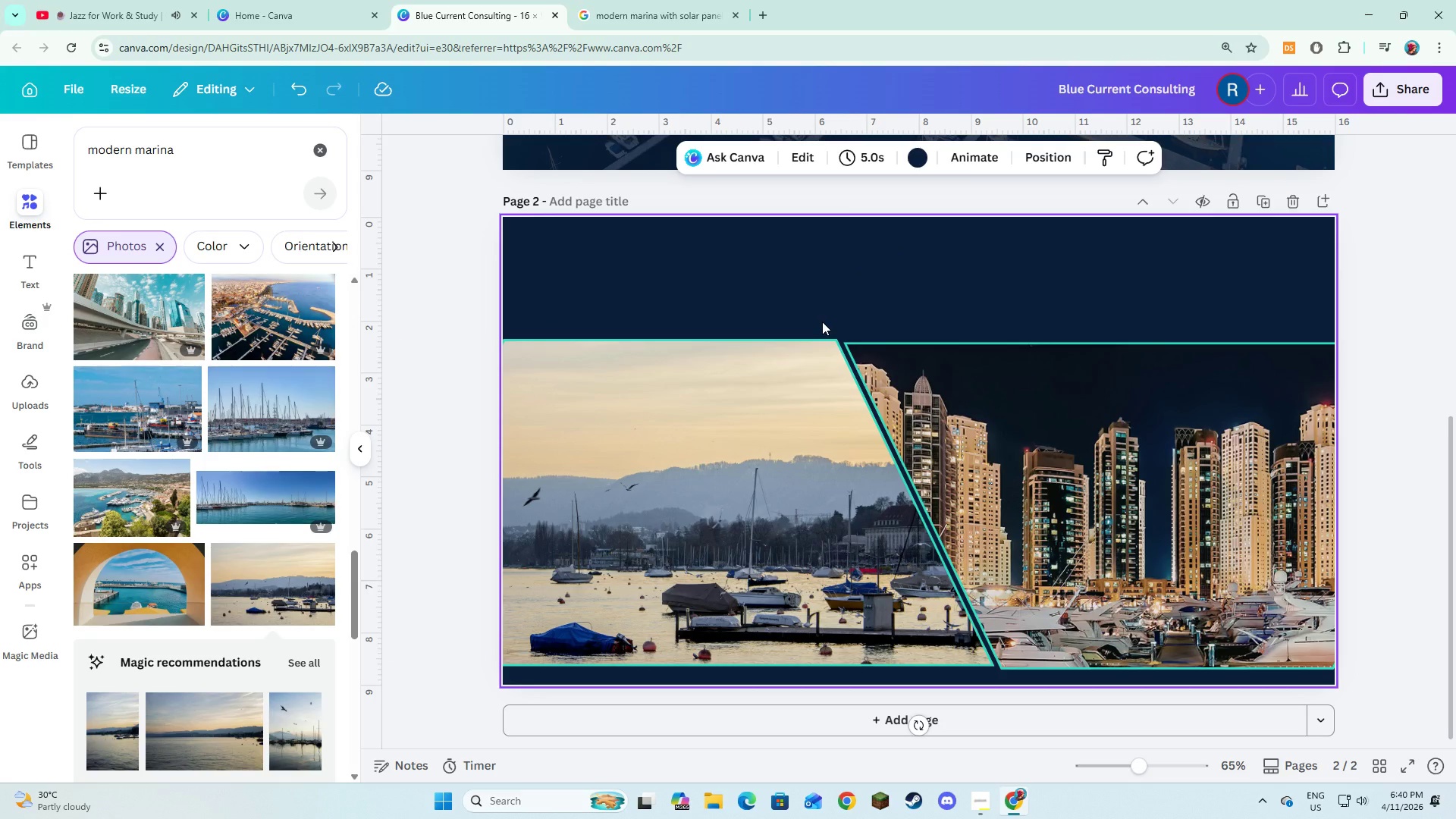 
left_click([33, 280])
 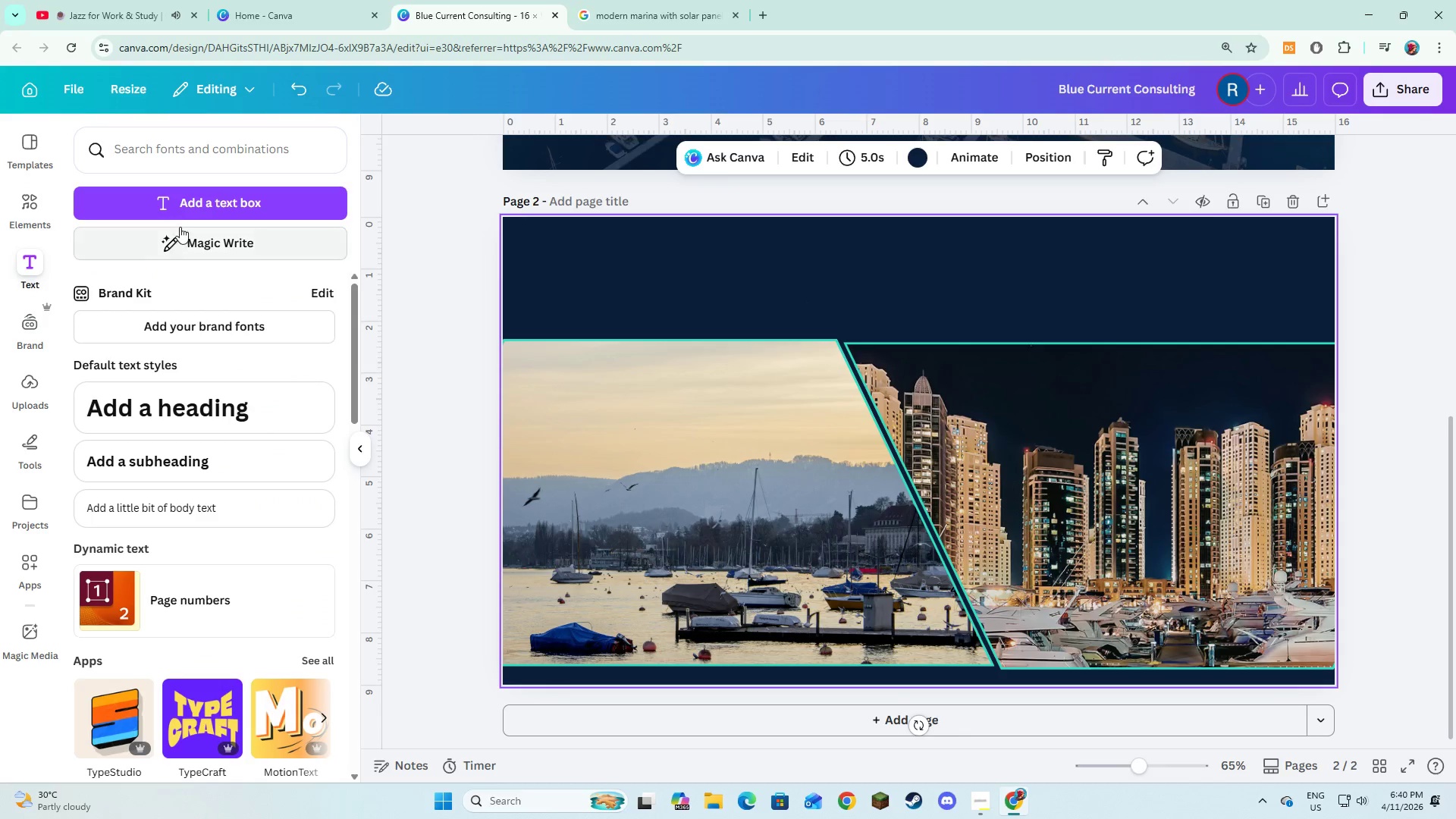 
left_click([183, 214])
 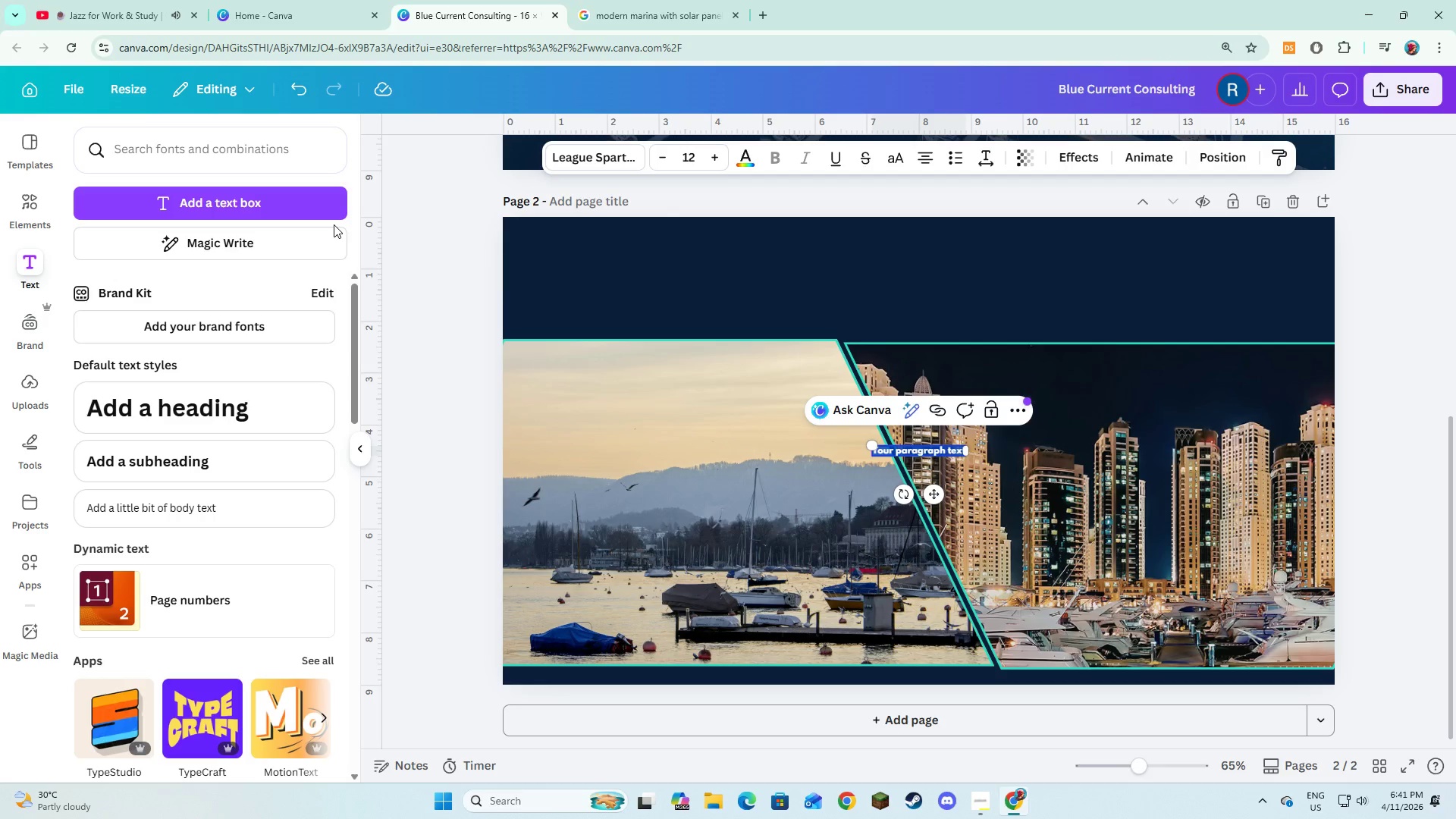 
type(Cu)
key(Backspace)
key(Backspace)
type(CURRENT INFRASTRUCTURE)
 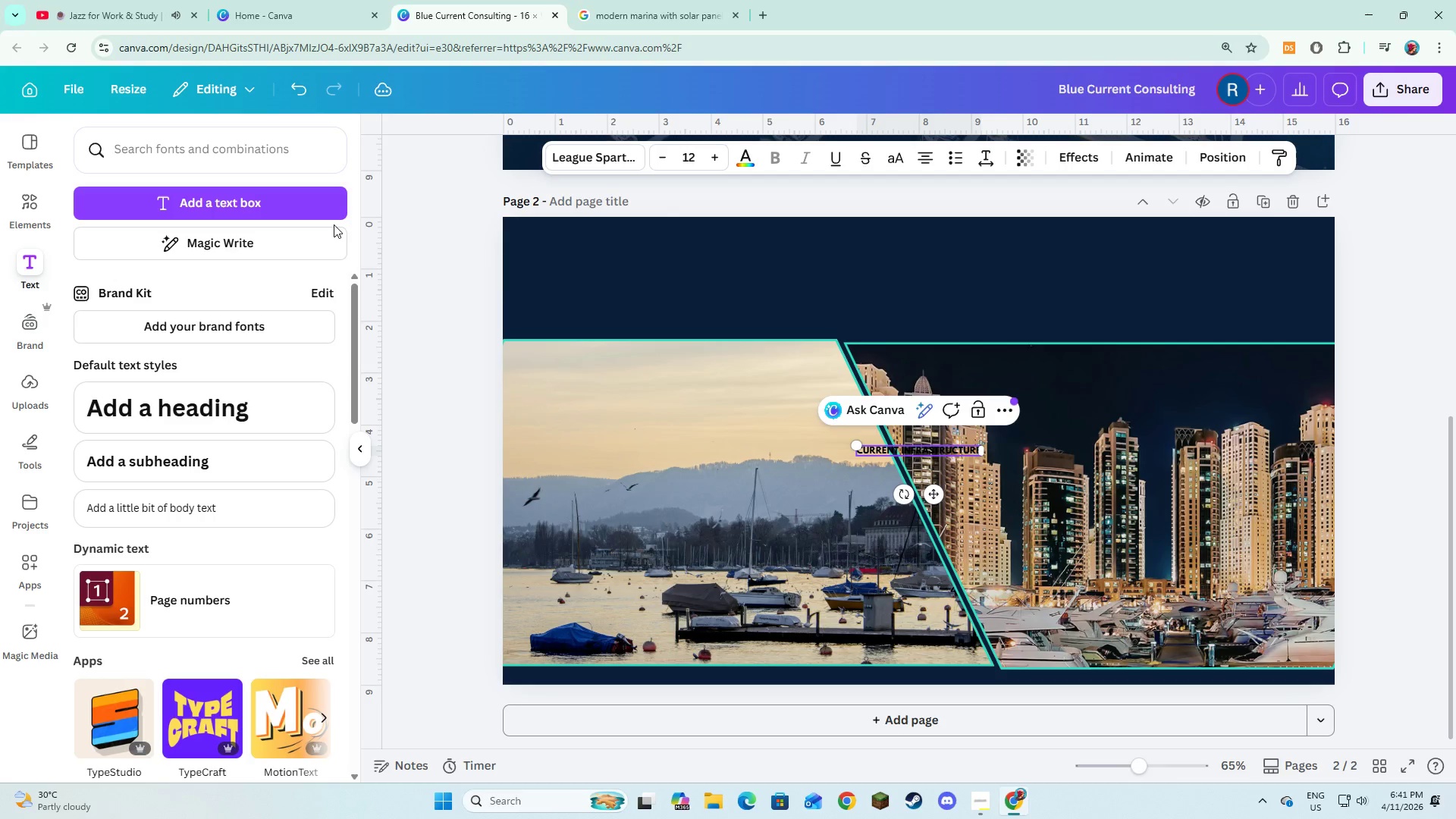 
key(Control+A)
 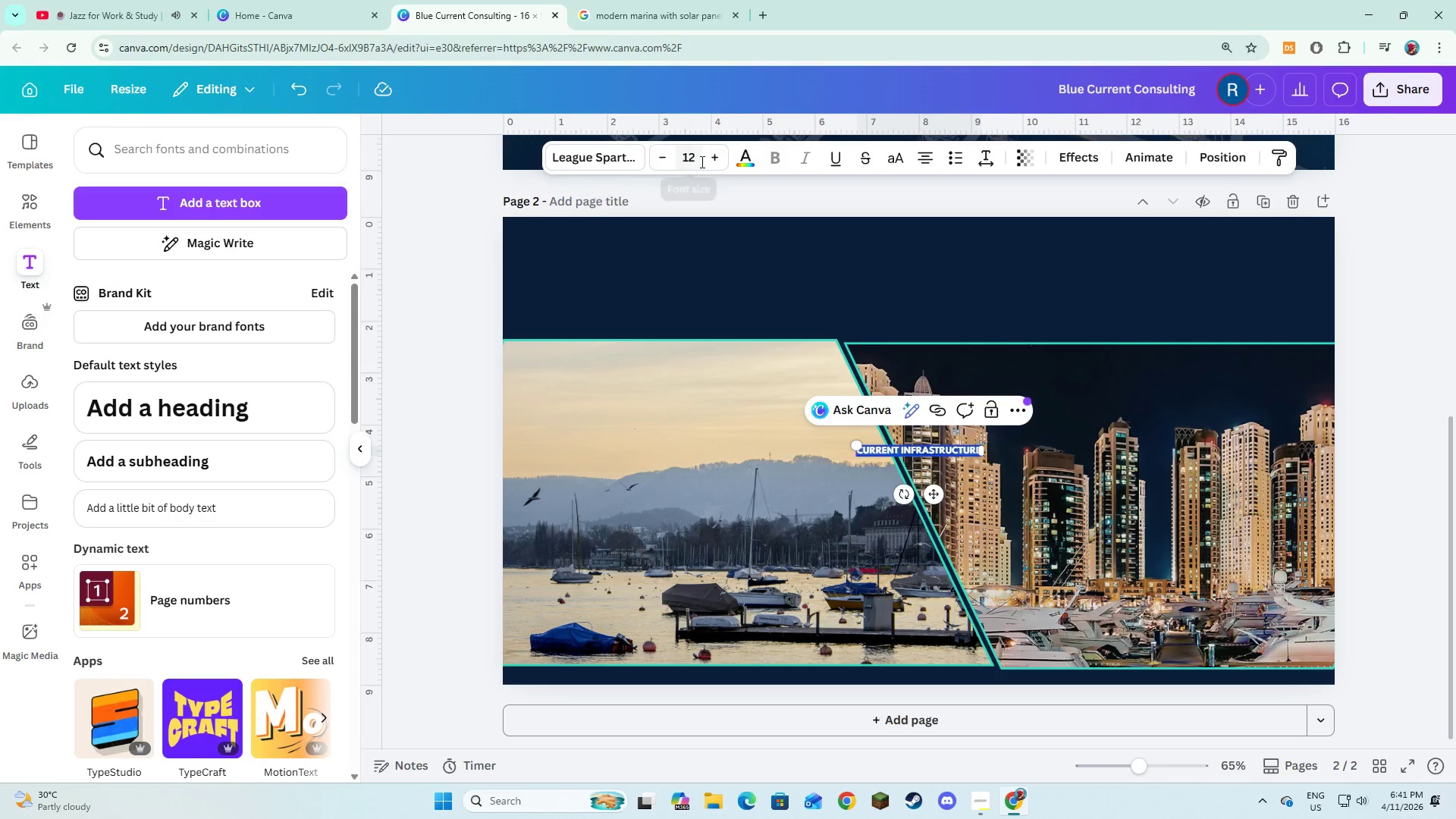 
double_click([709, 157])
 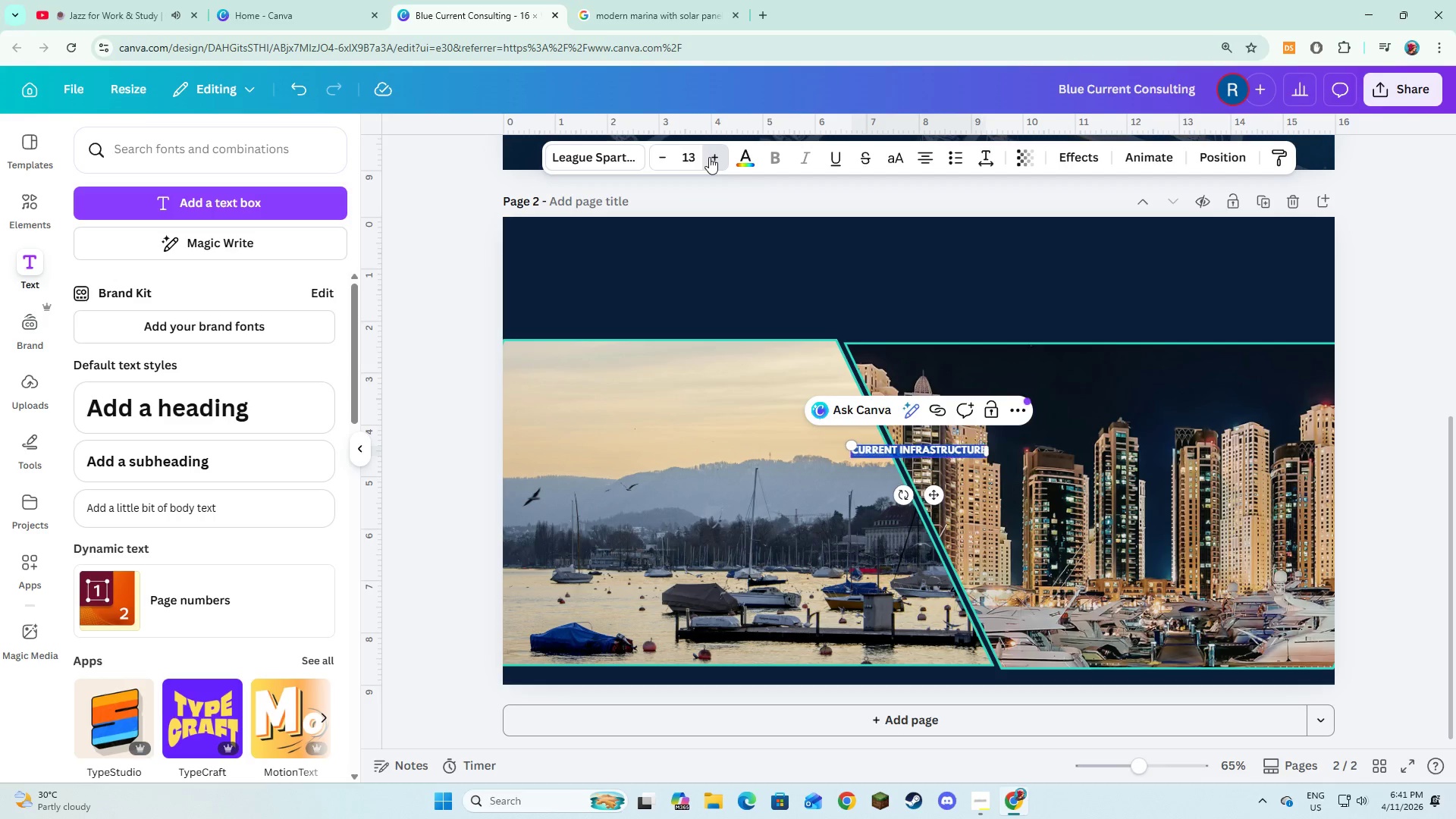 
triple_click([709, 157])
 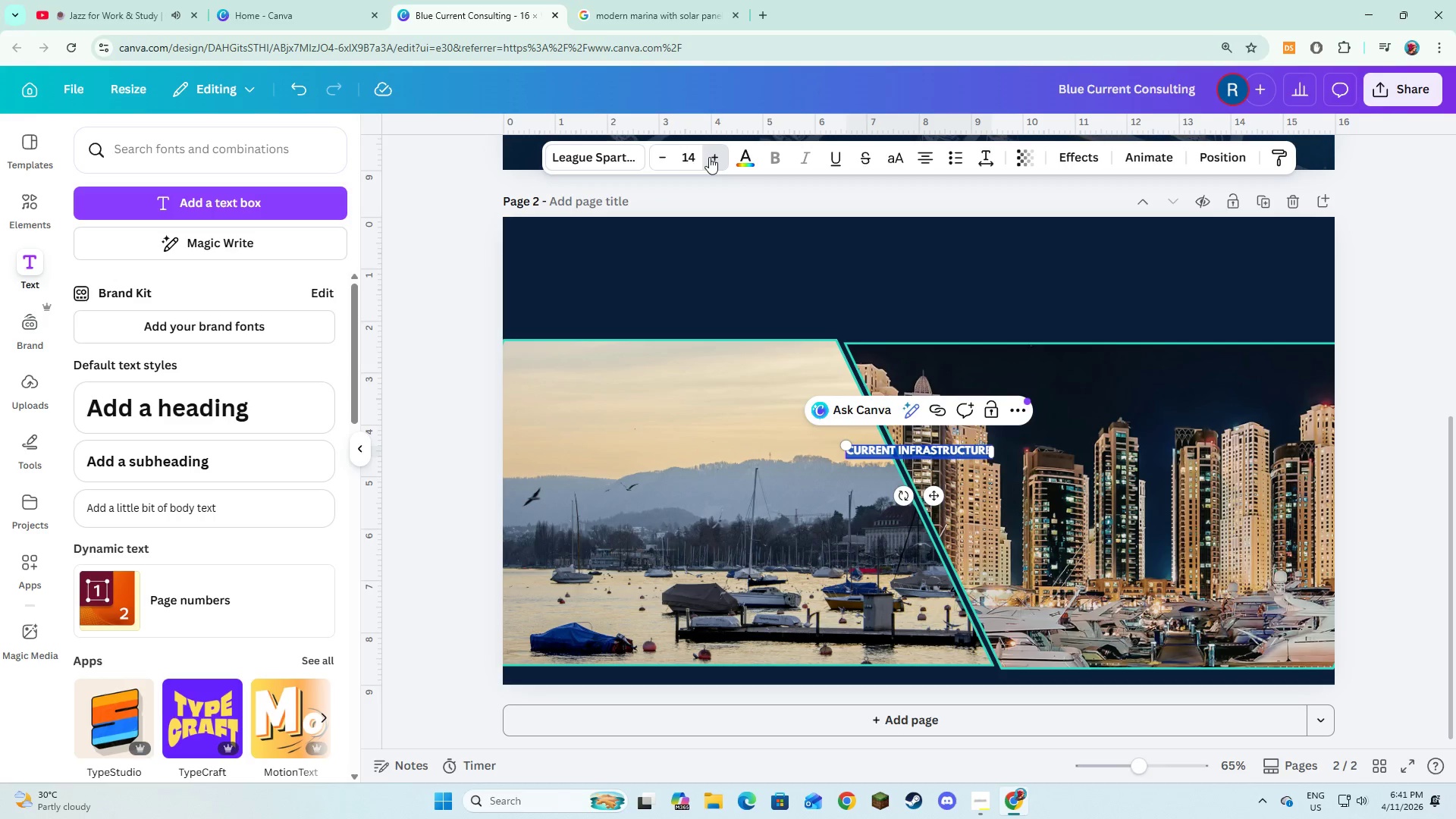 
triple_click([709, 157])
 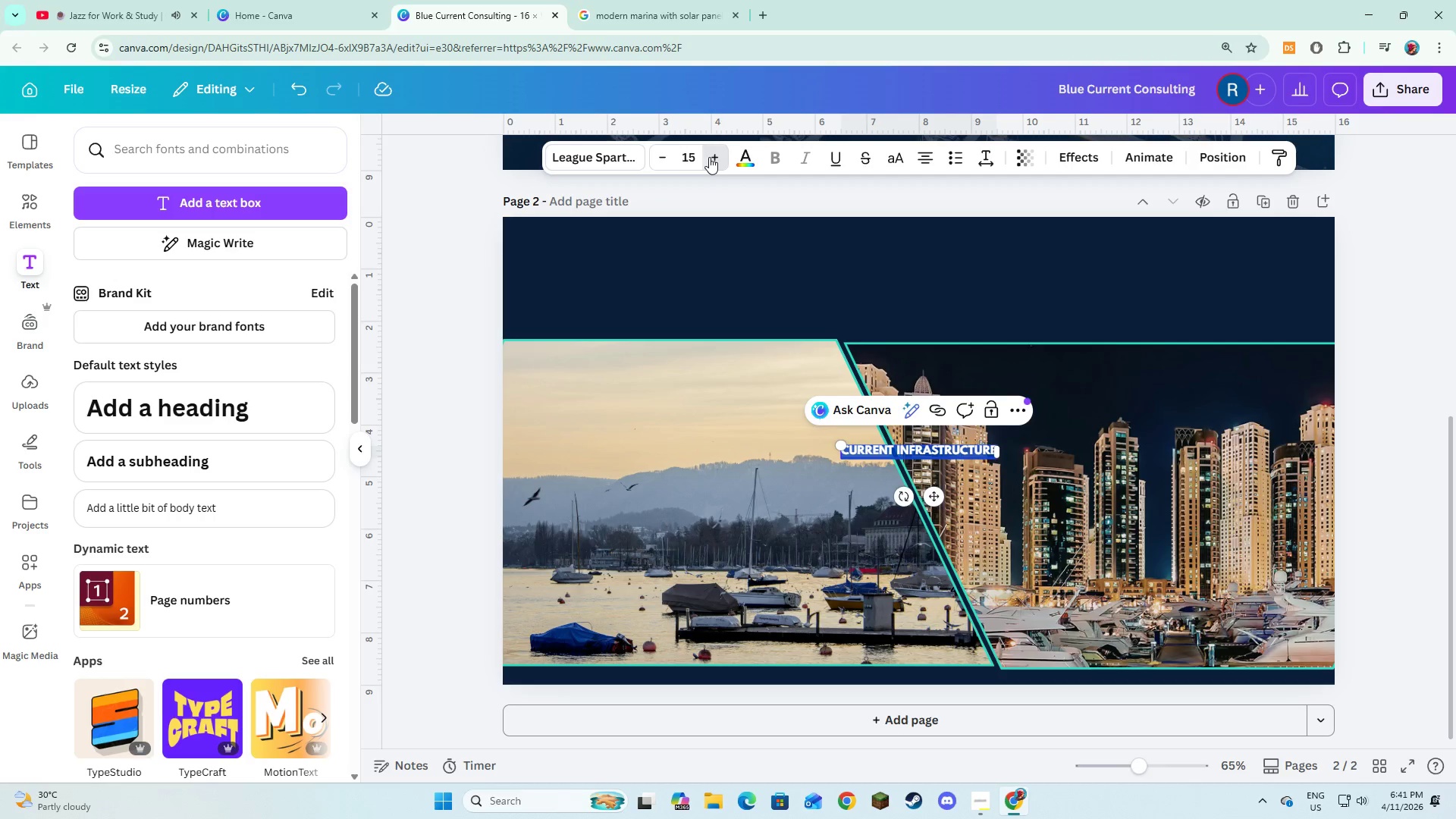 
triple_click([709, 157])
 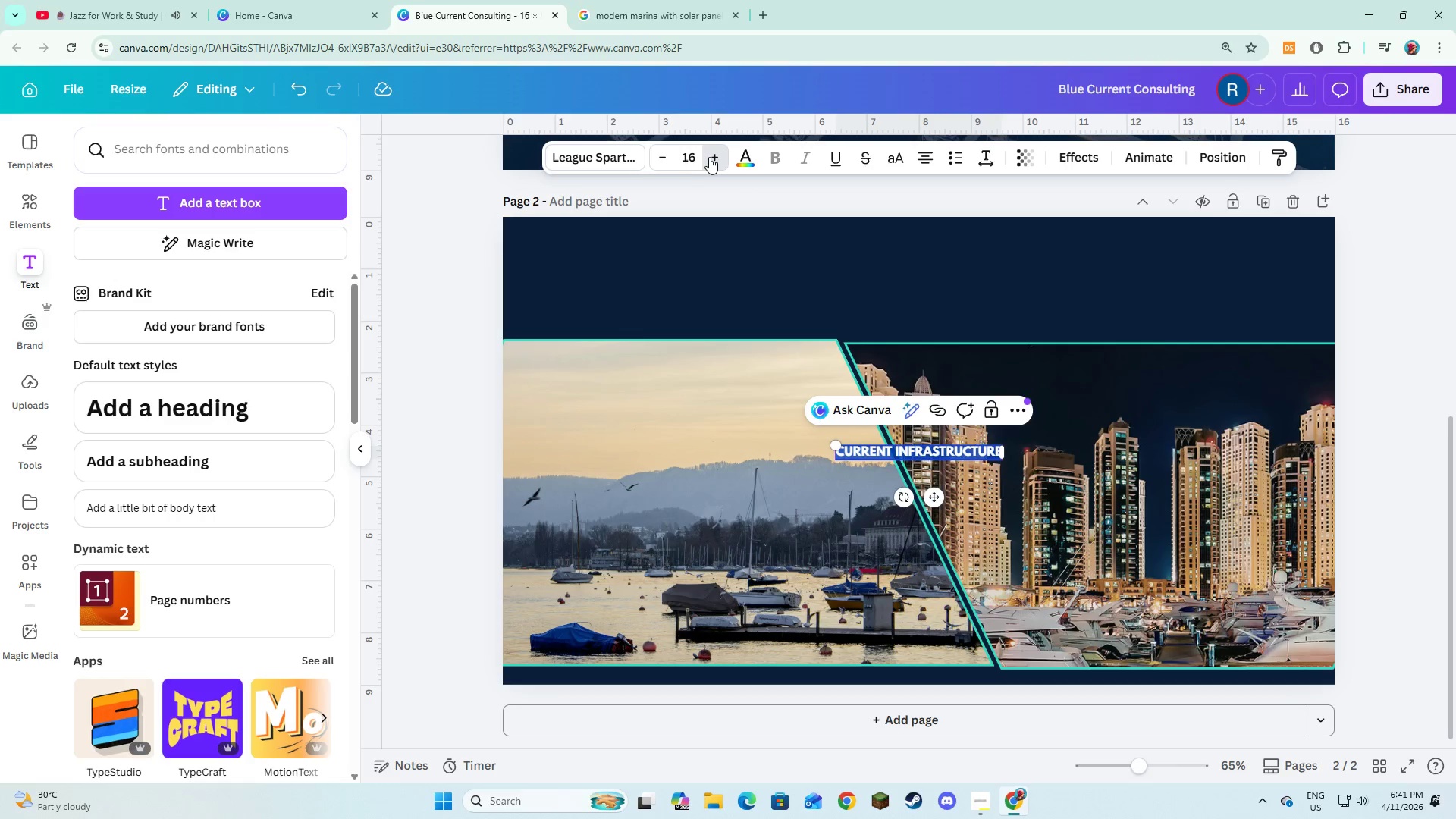 
triple_click([709, 157])
 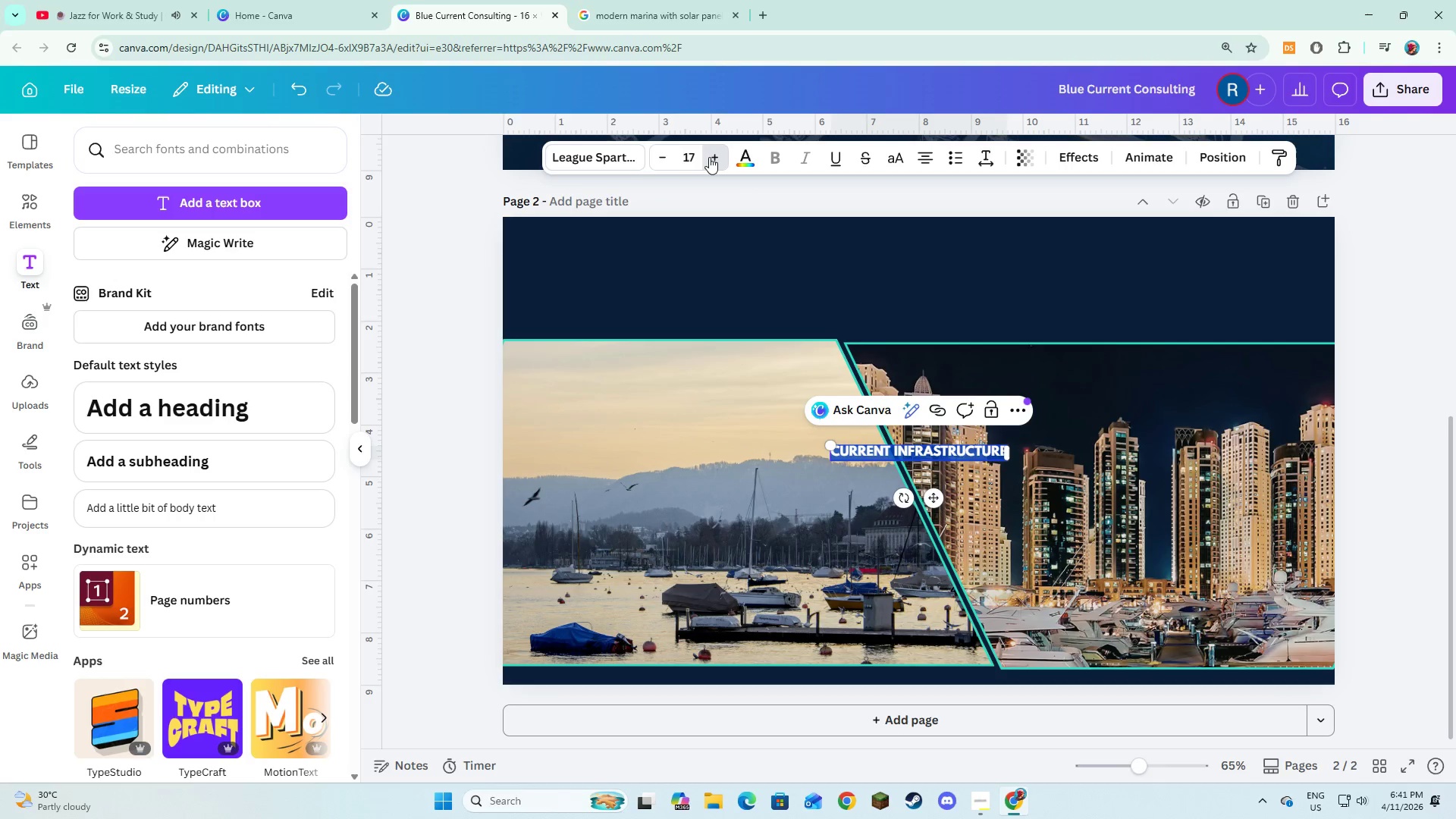 
triple_click([709, 157])
 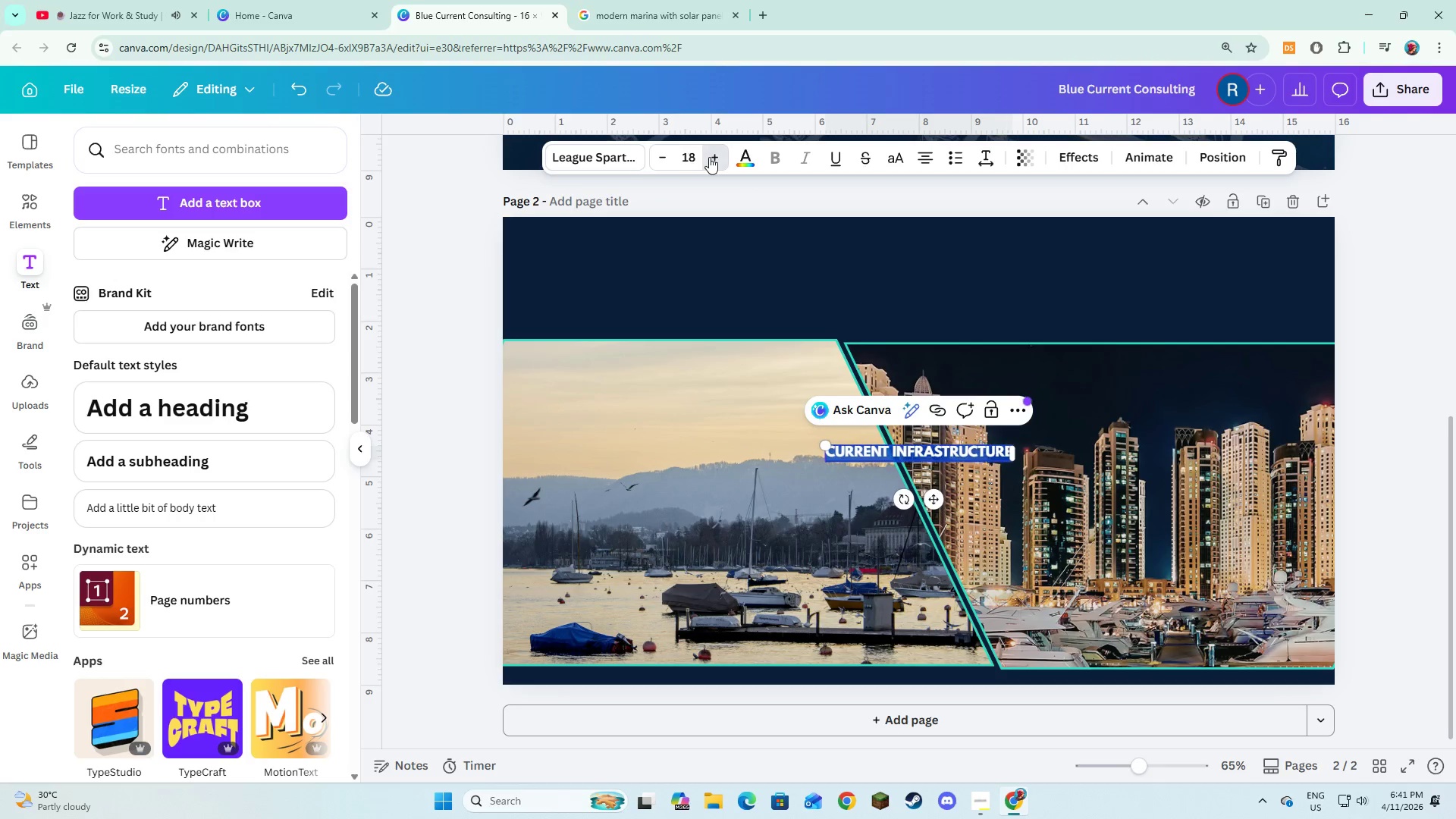 
triple_click([709, 157])
 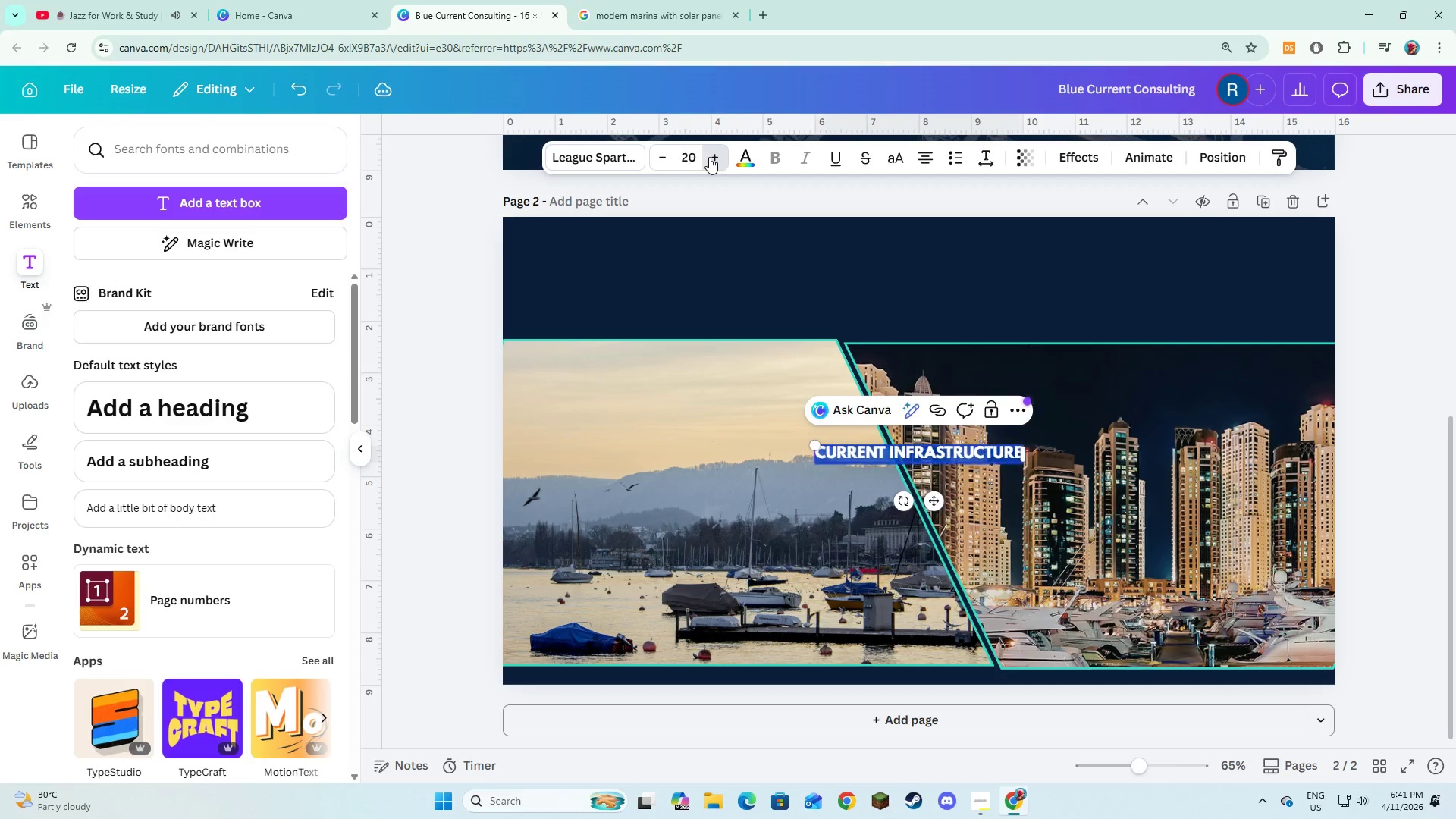 
triple_click([709, 157])
 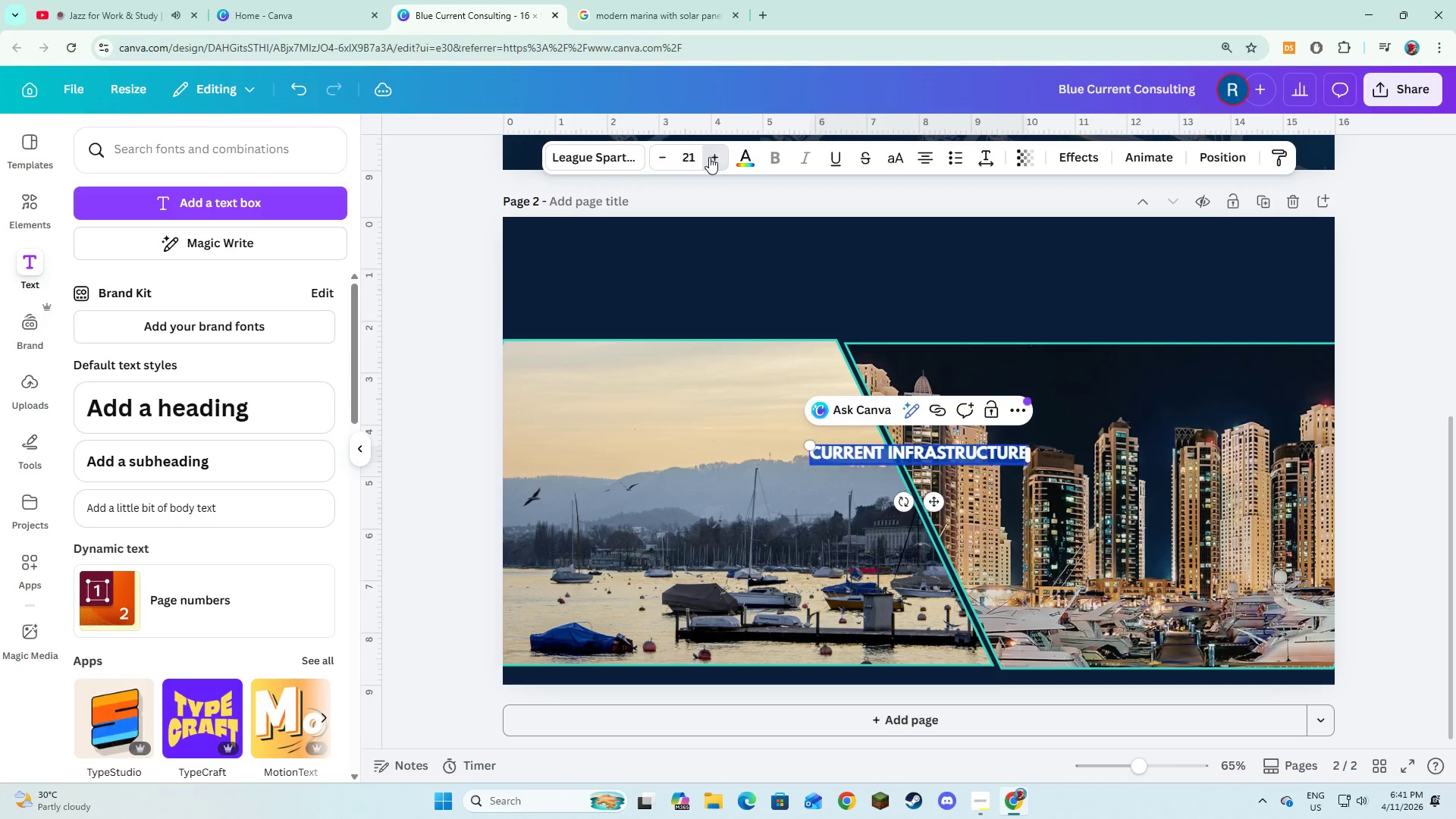 
triple_click([709, 157])
 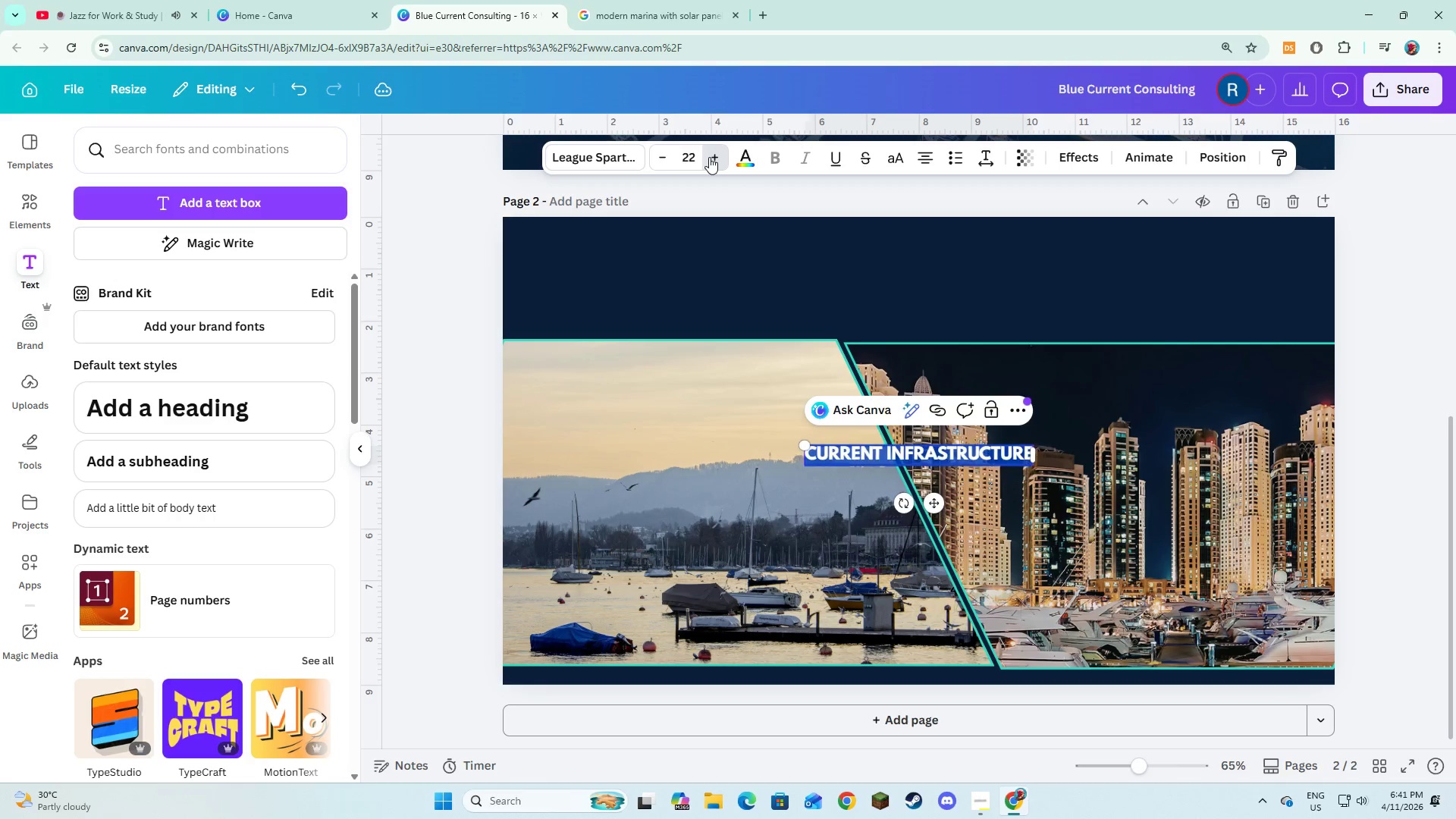 
triple_click([709, 157])
 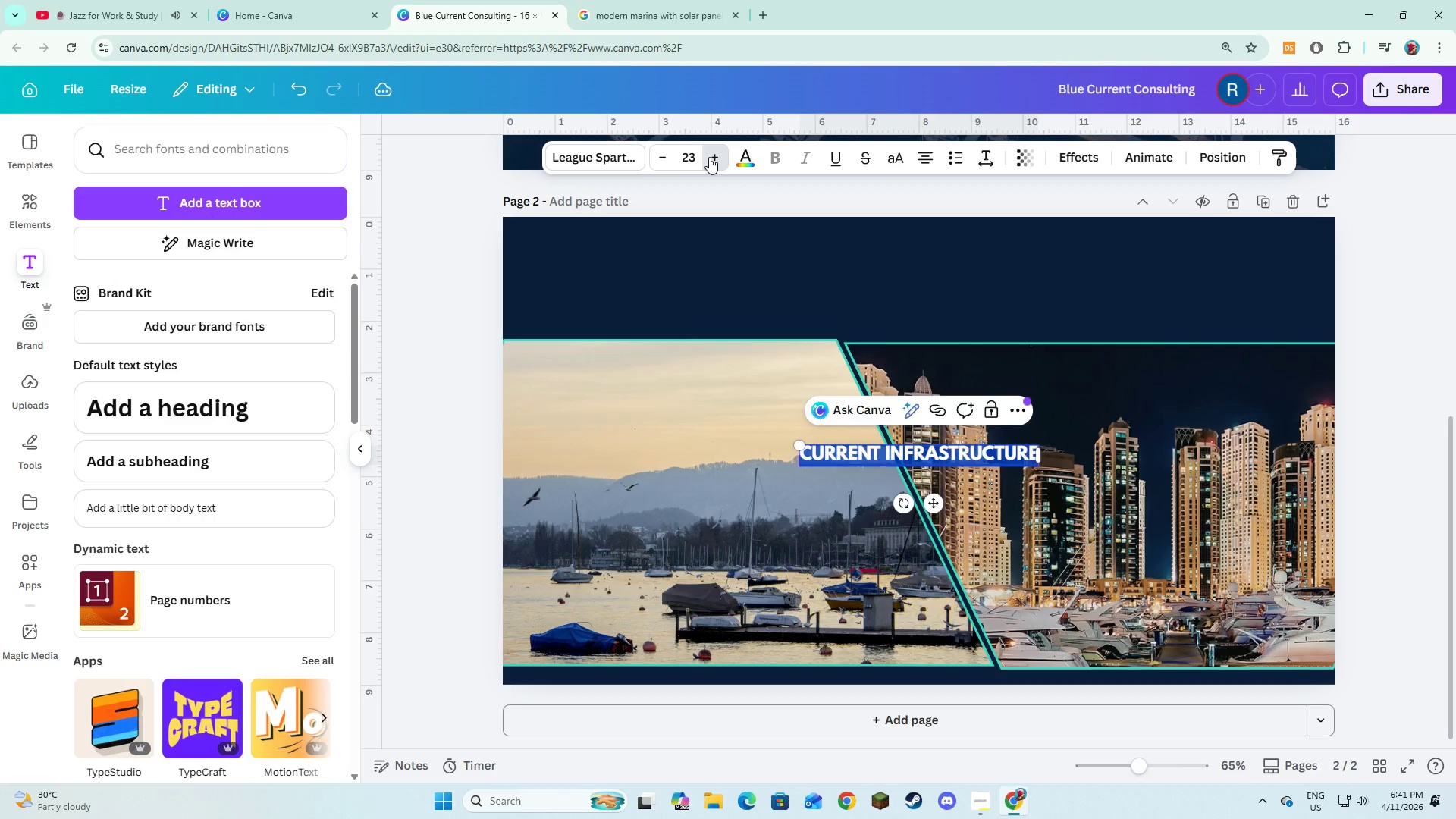 
triple_click([709, 157])
 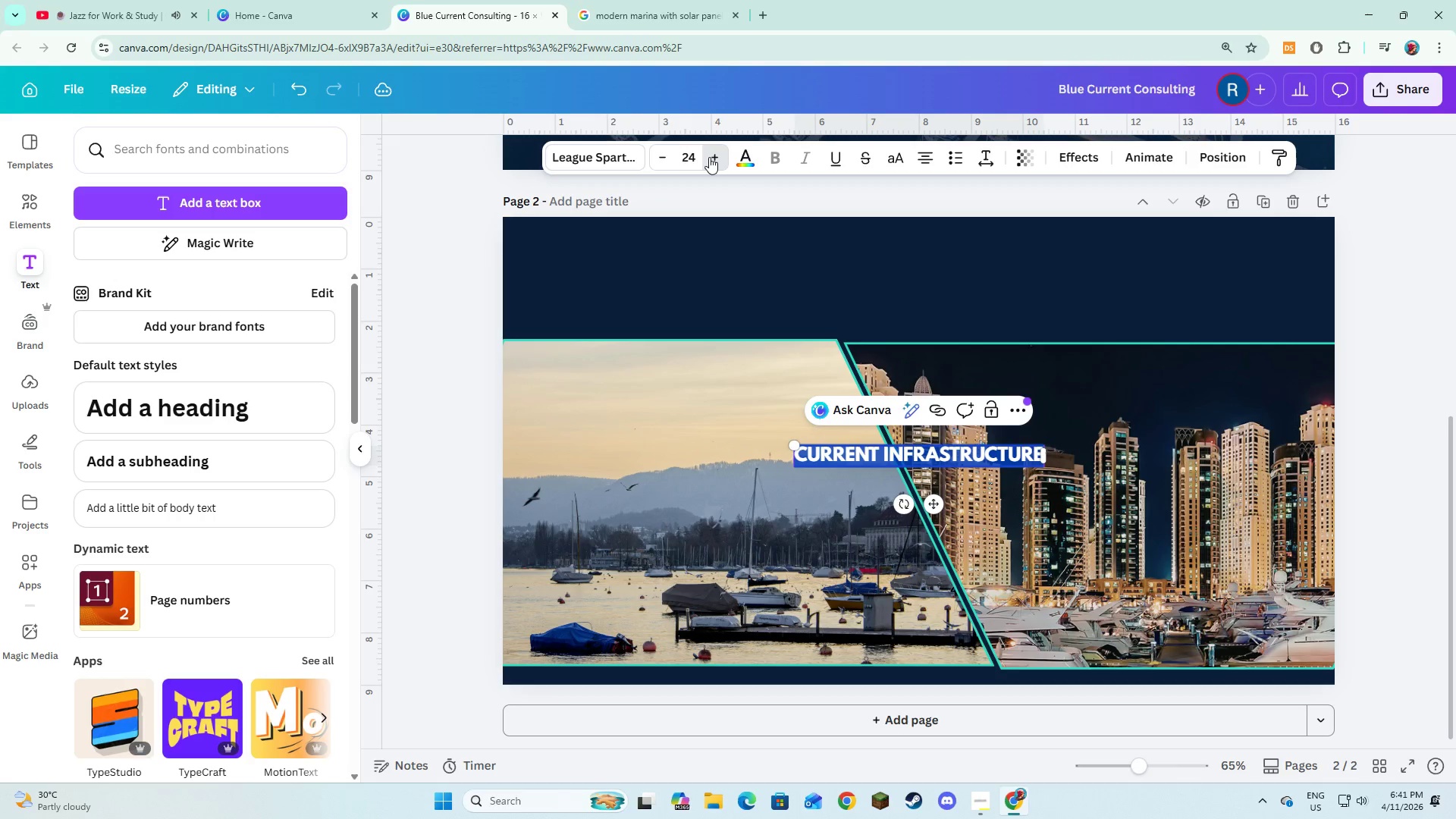 
triple_click([709, 157])
 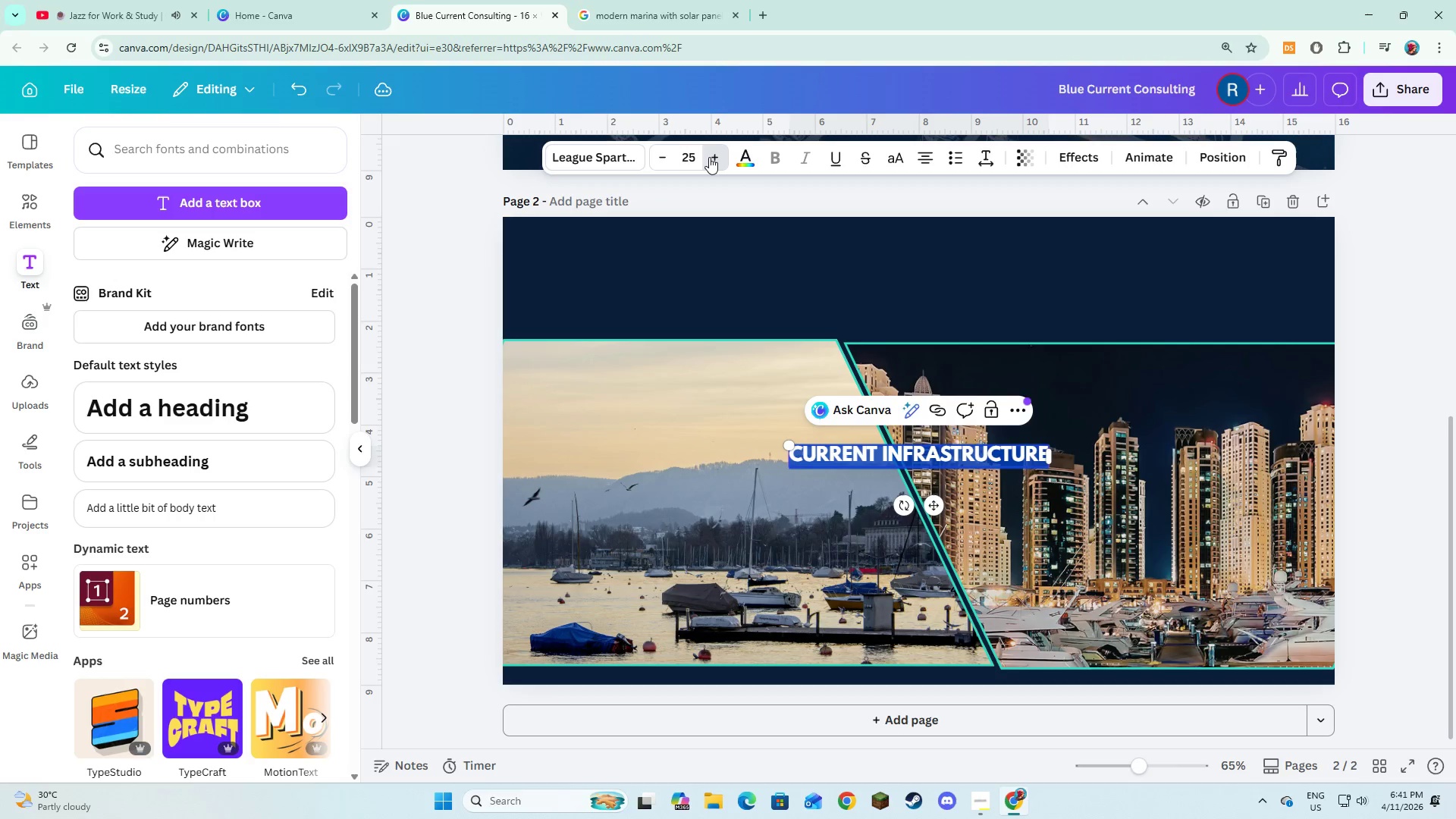 
triple_click([709, 157])
 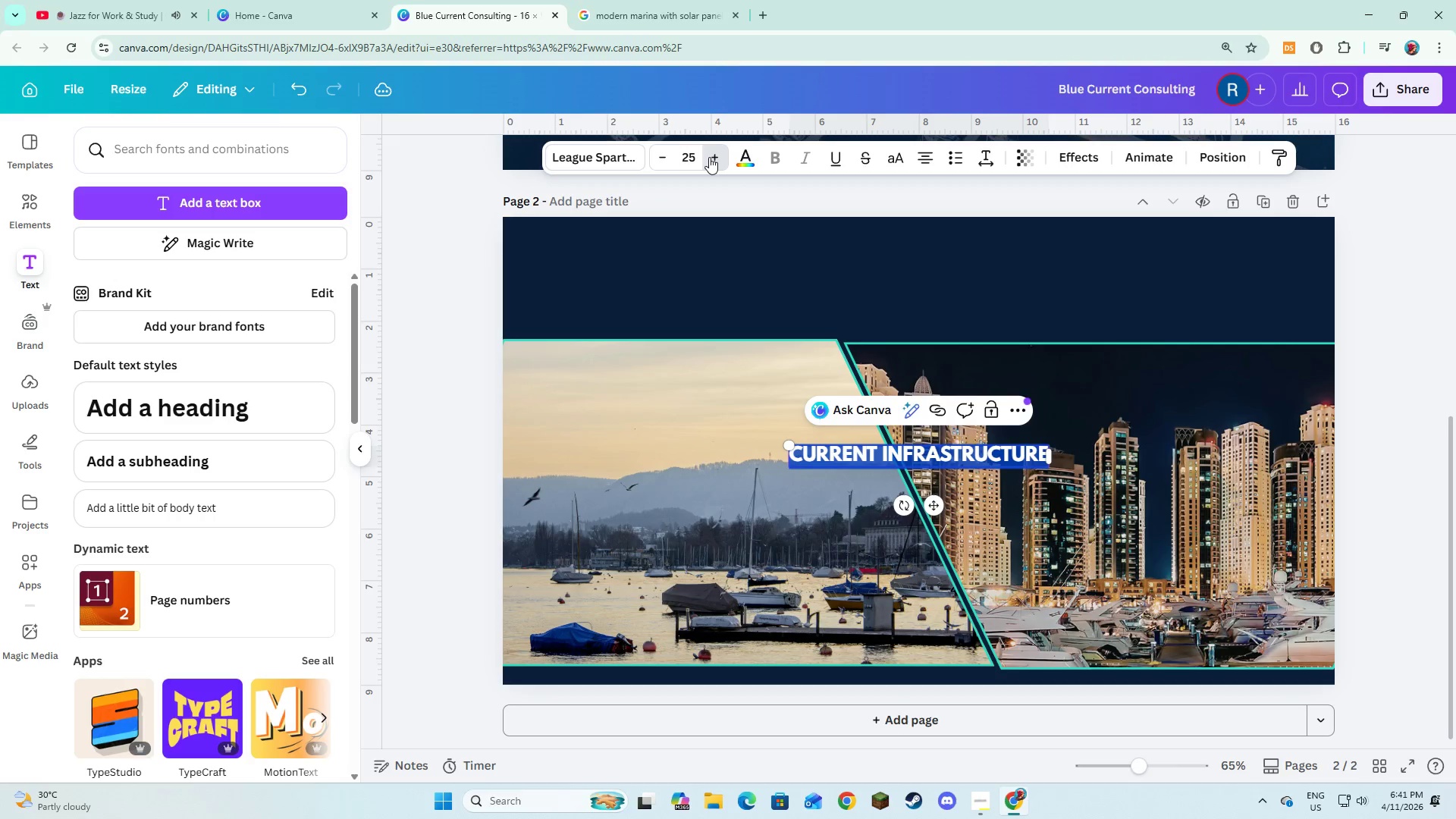 
triple_click([709, 157])
 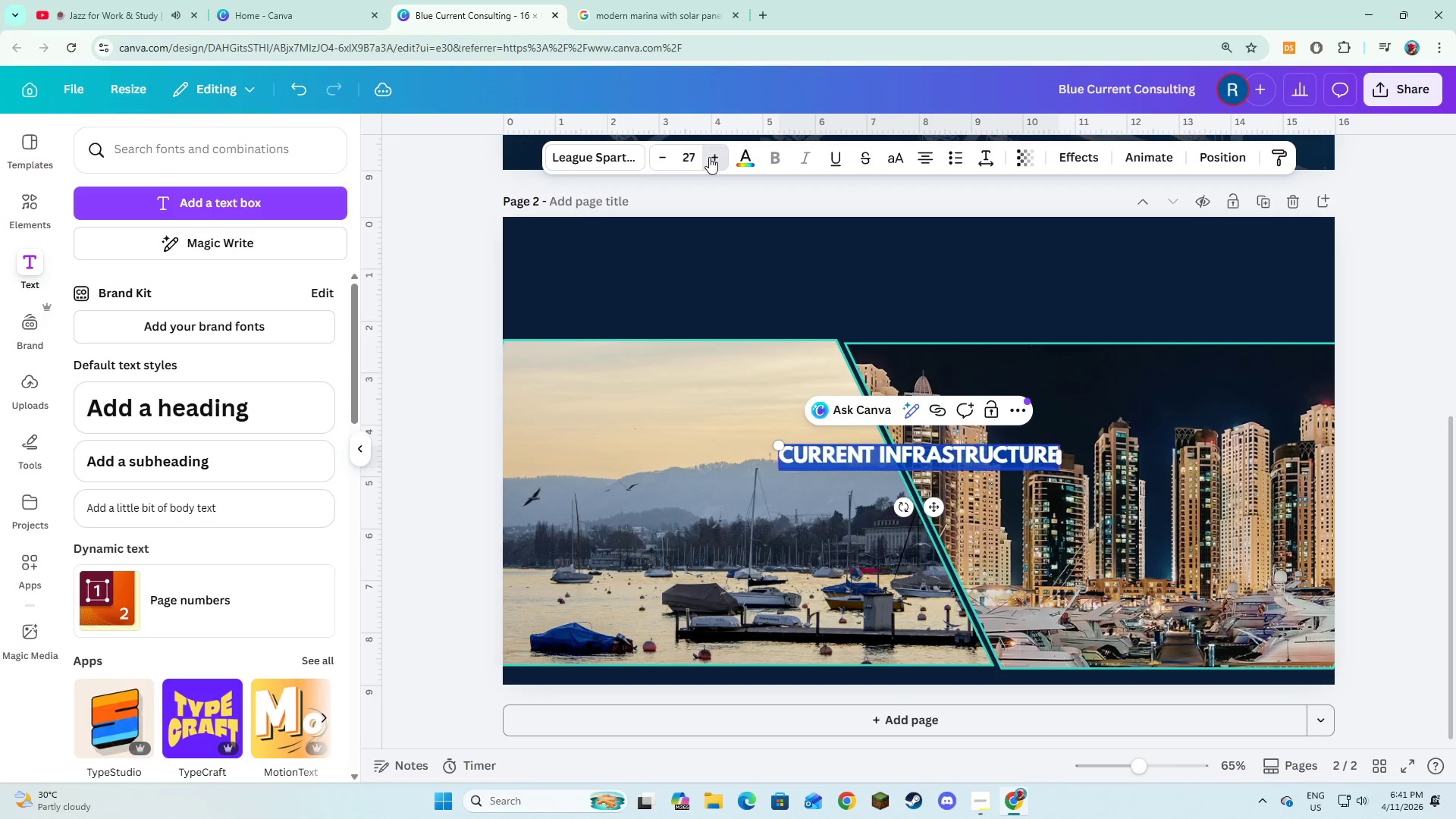 
triple_click([709, 157])
 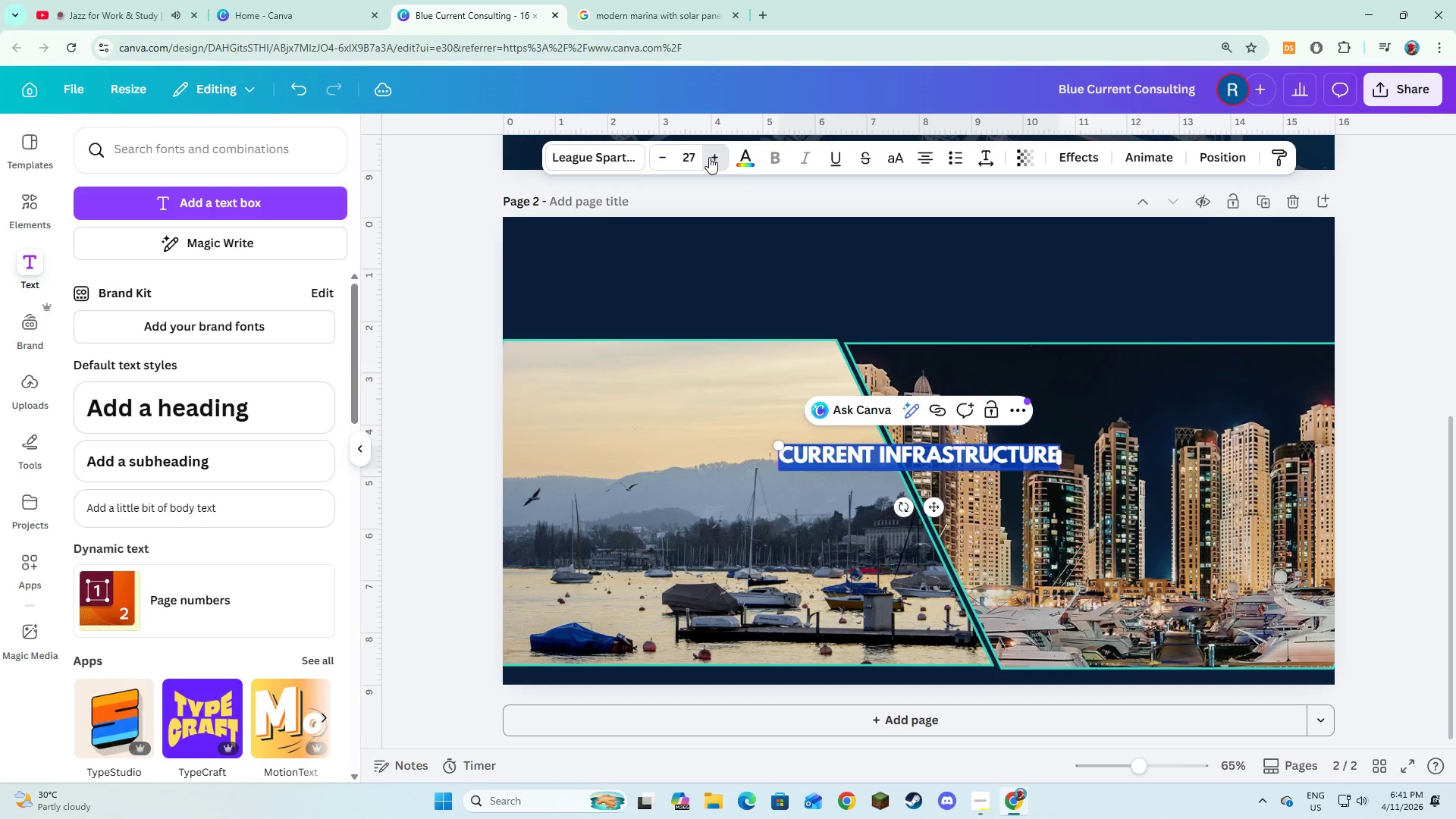 
triple_click([709, 157])
 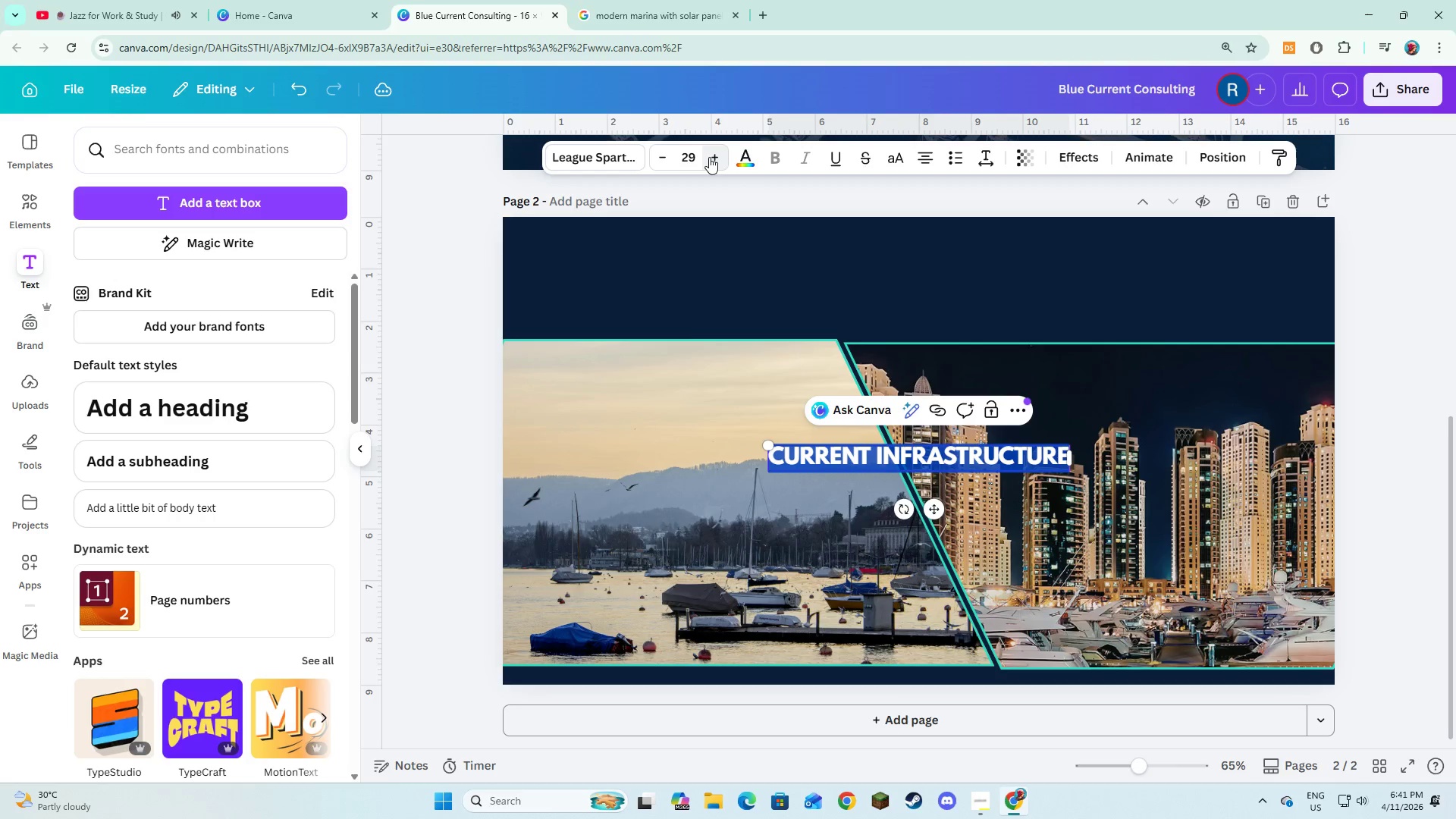 
left_click_drag(start_coordinate=[709, 157], to_coordinate=[713, 157])
 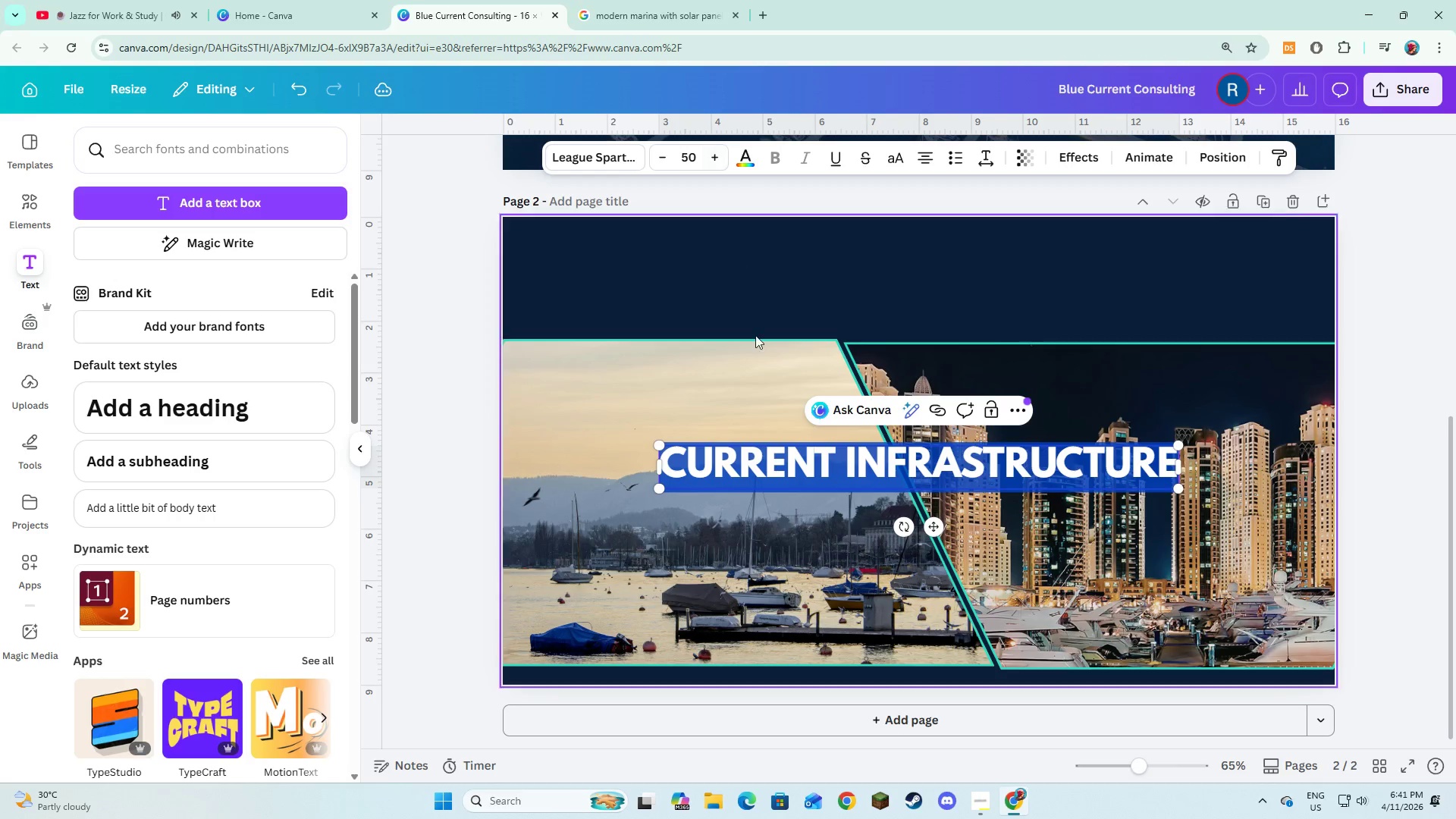 
left_click([754, 350])
 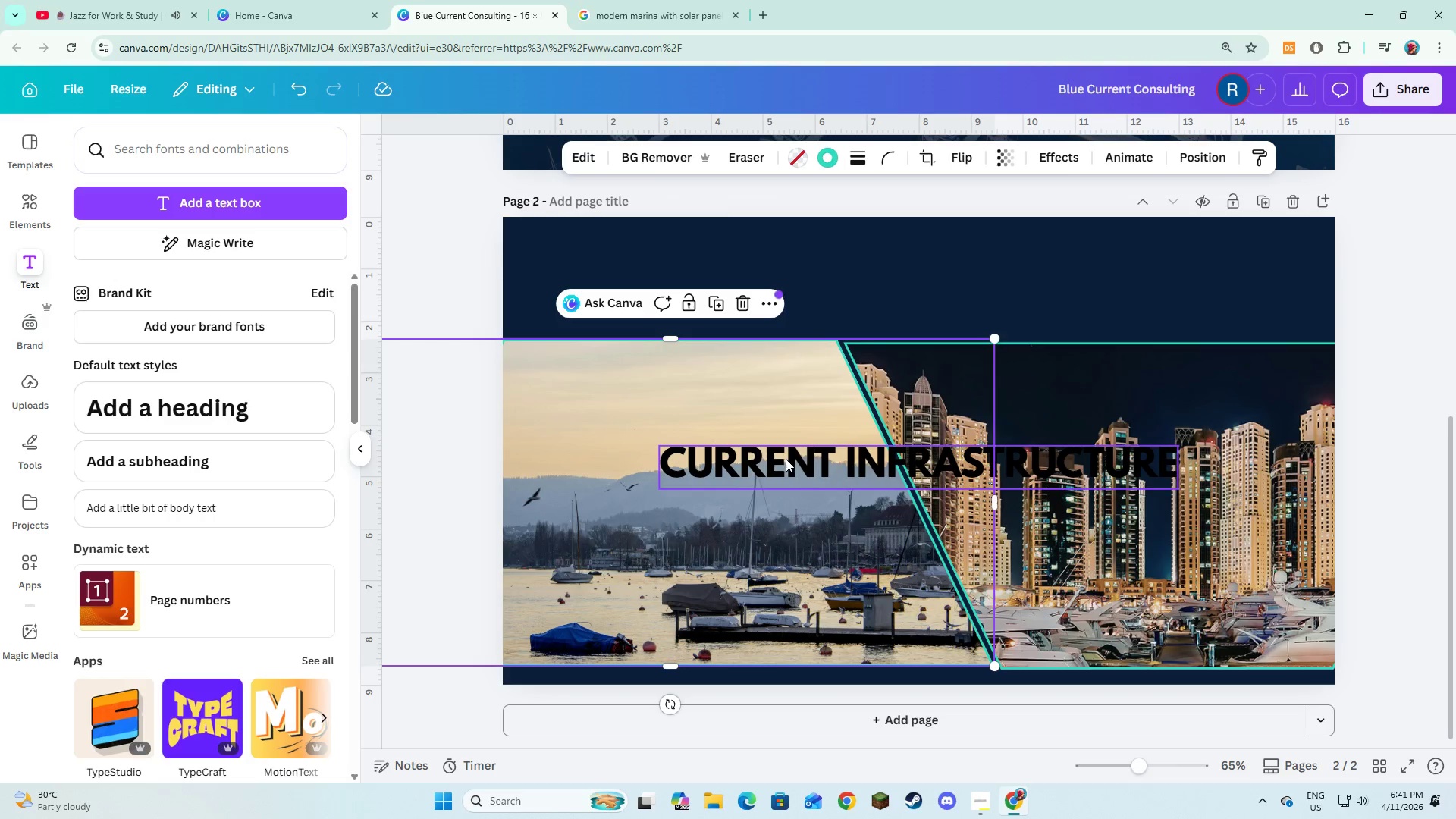 
left_click([788, 467])
 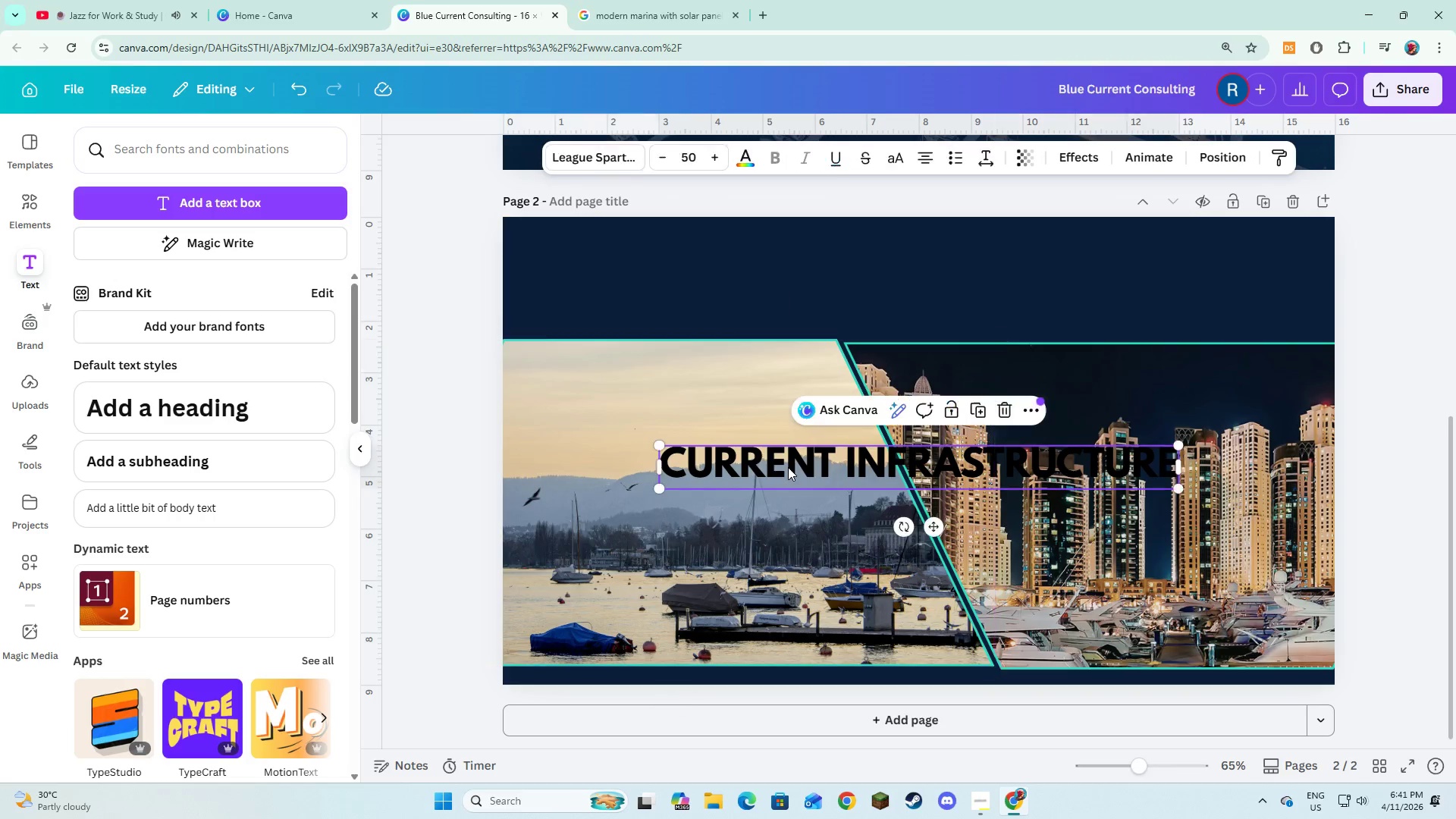 
left_click_drag(start_coordinate=[788, 467], to_coordinate=[798, 297])
 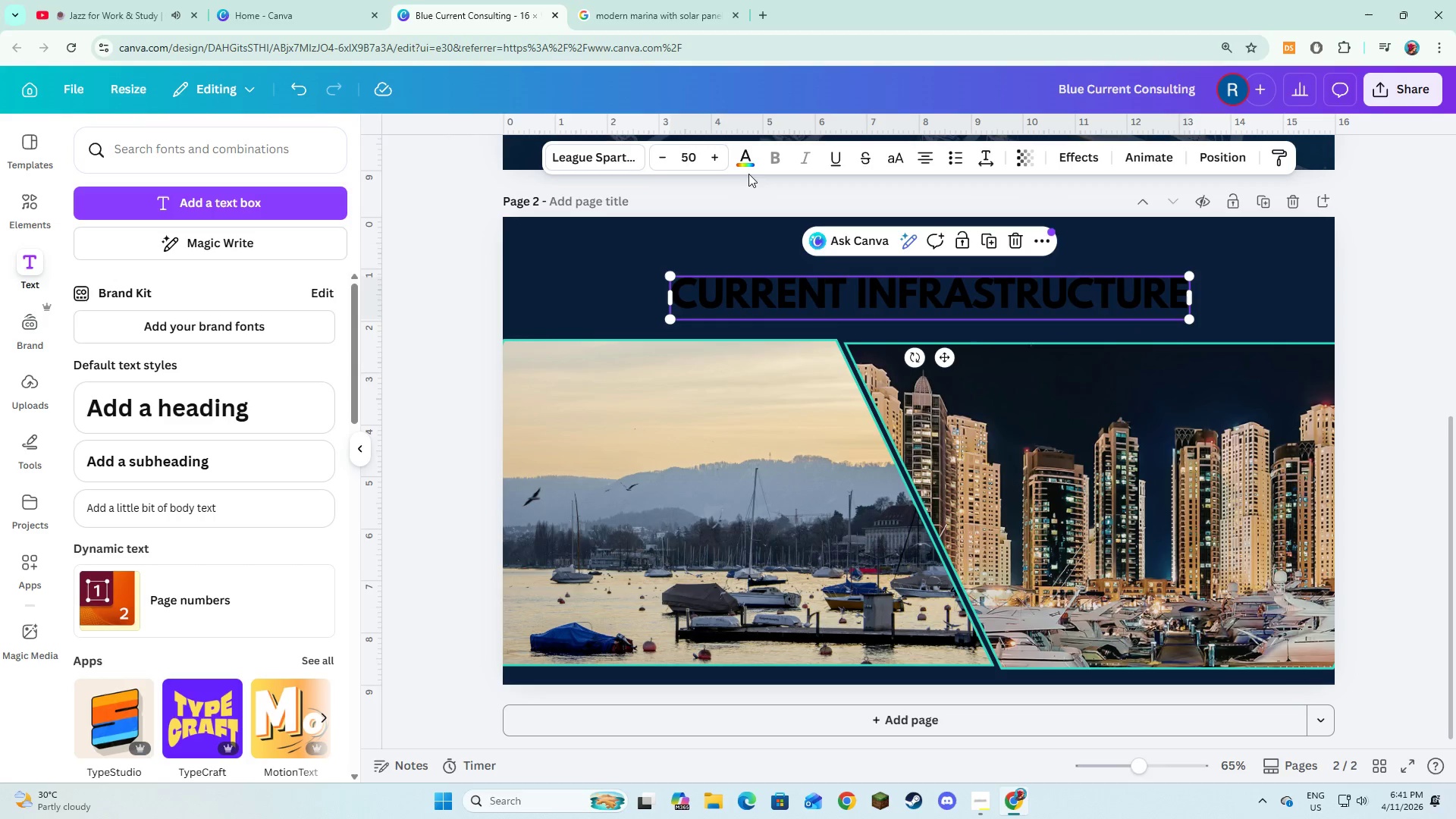 
left_click([746, 165])
 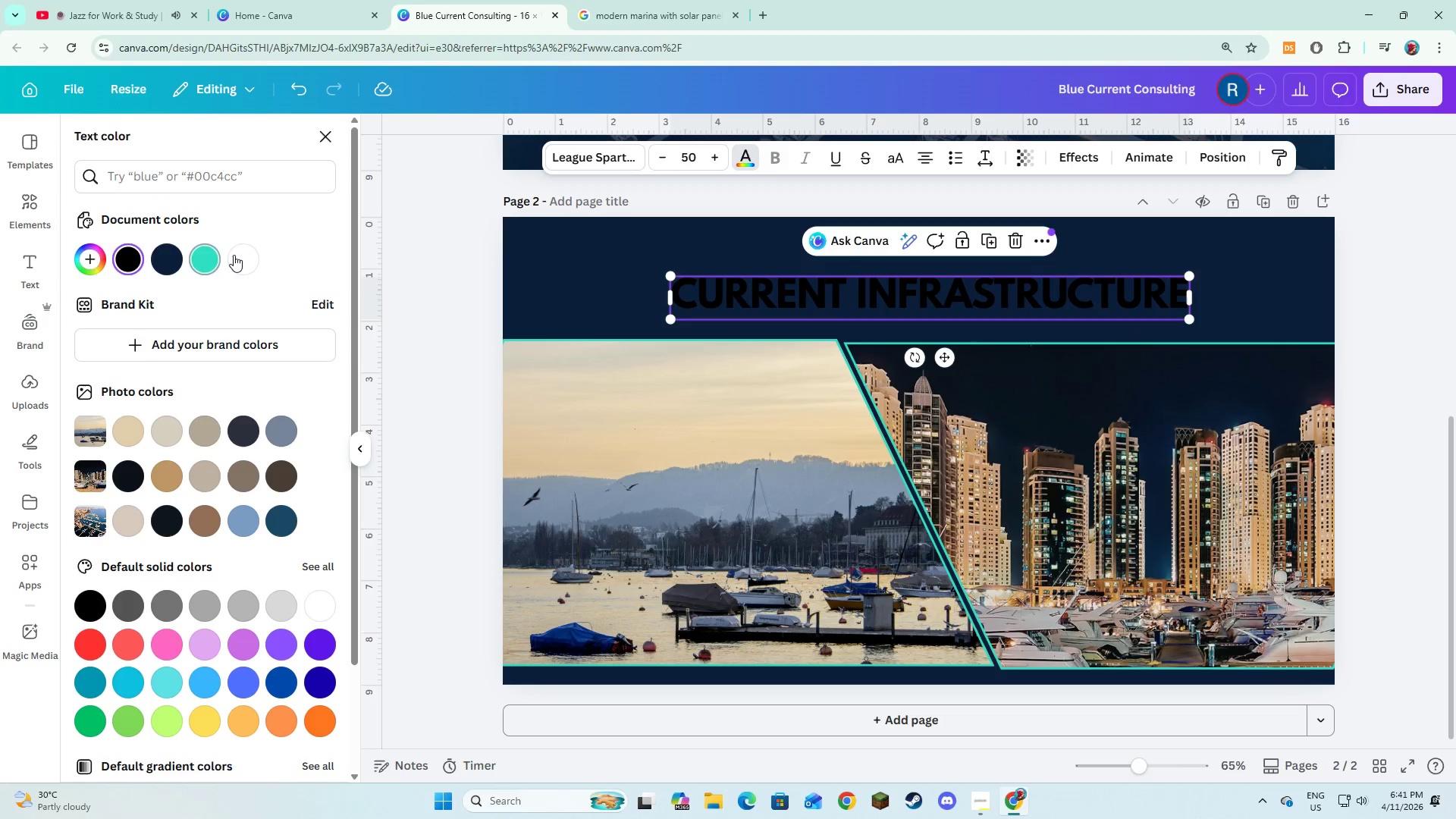 
left_click([237, 257])
 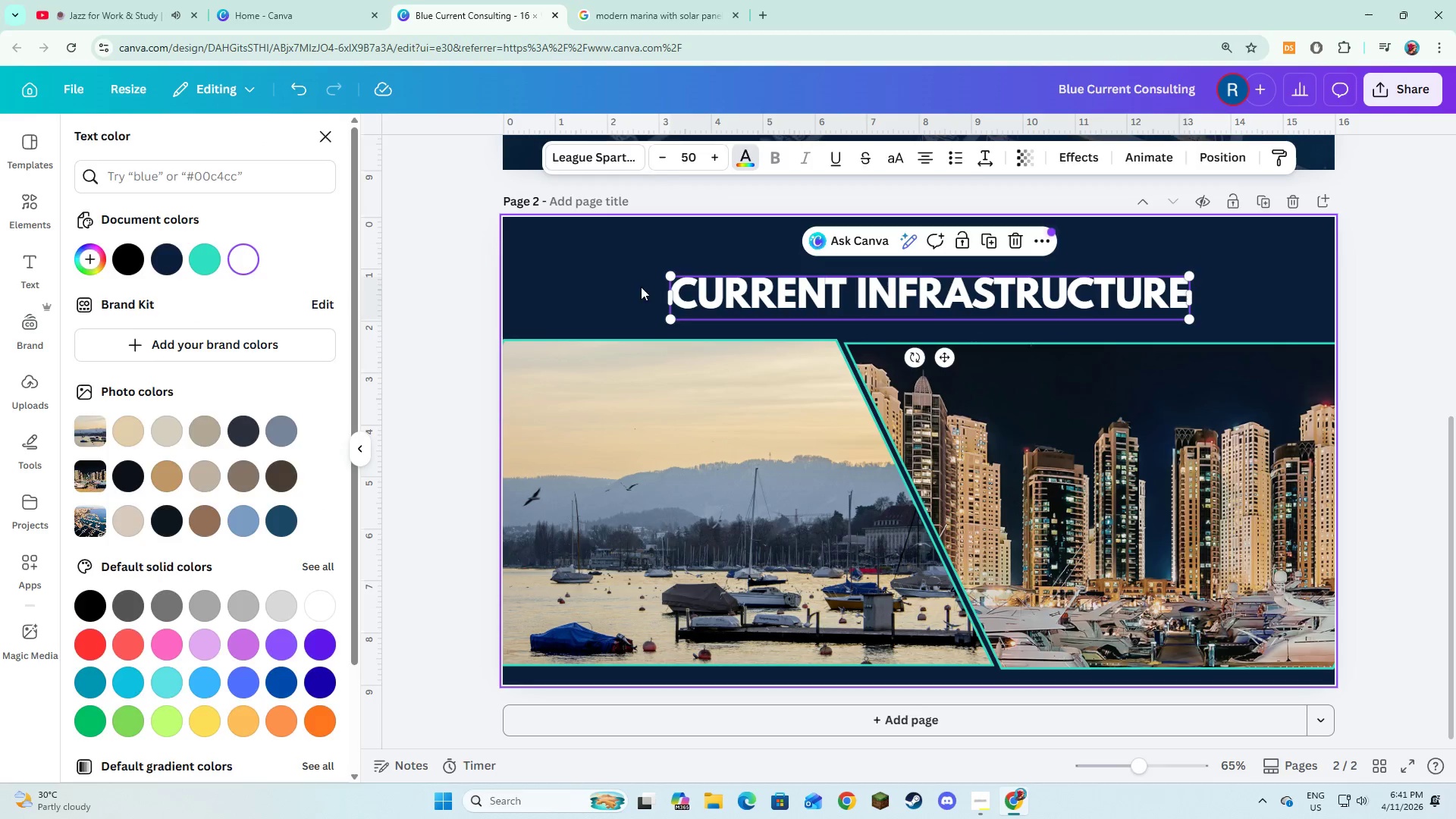 
double_click([780, 281])
 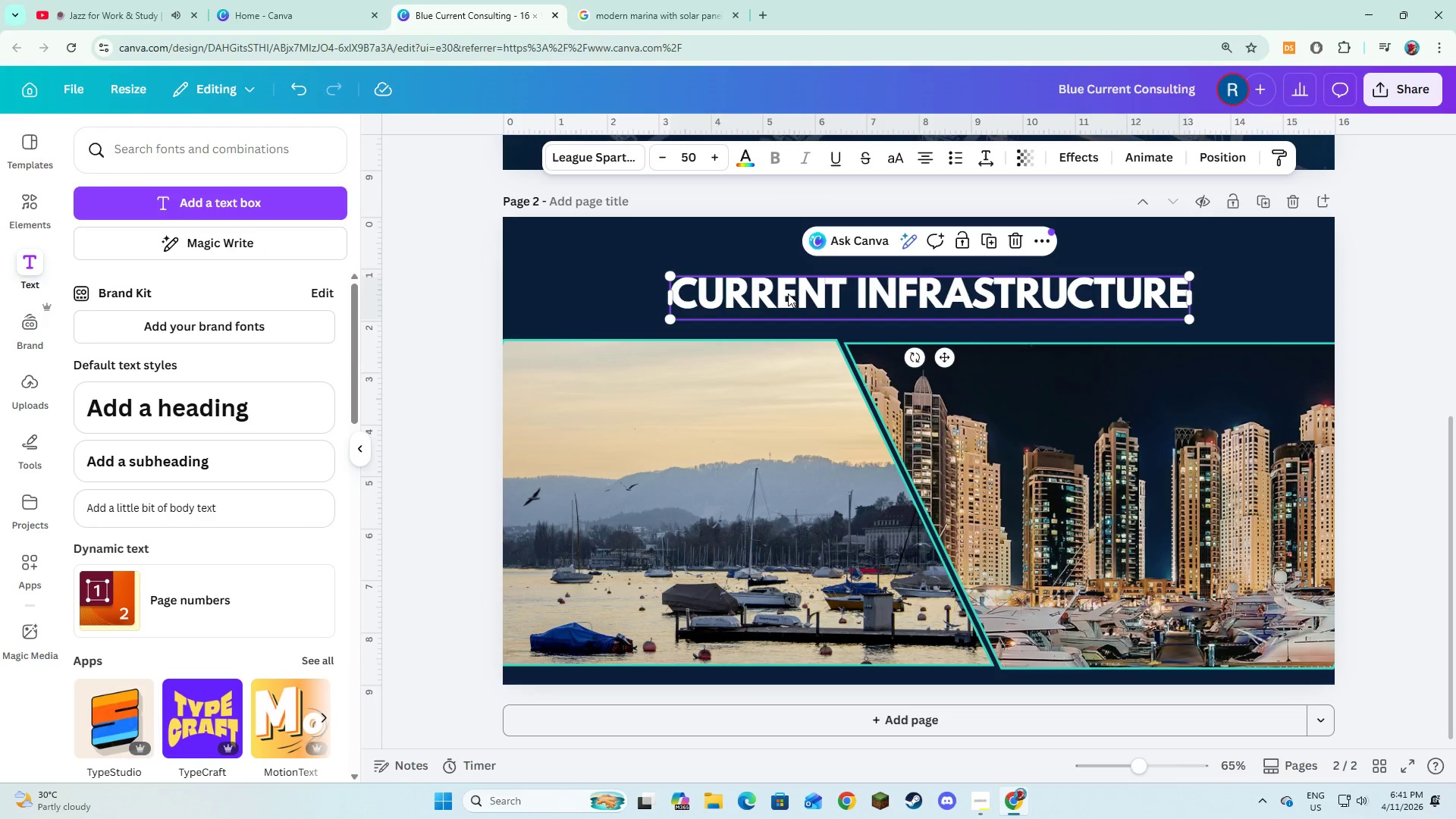 
left_click_drag(start_coordinate=[788, 293], to_coordinate=[792, 278])
 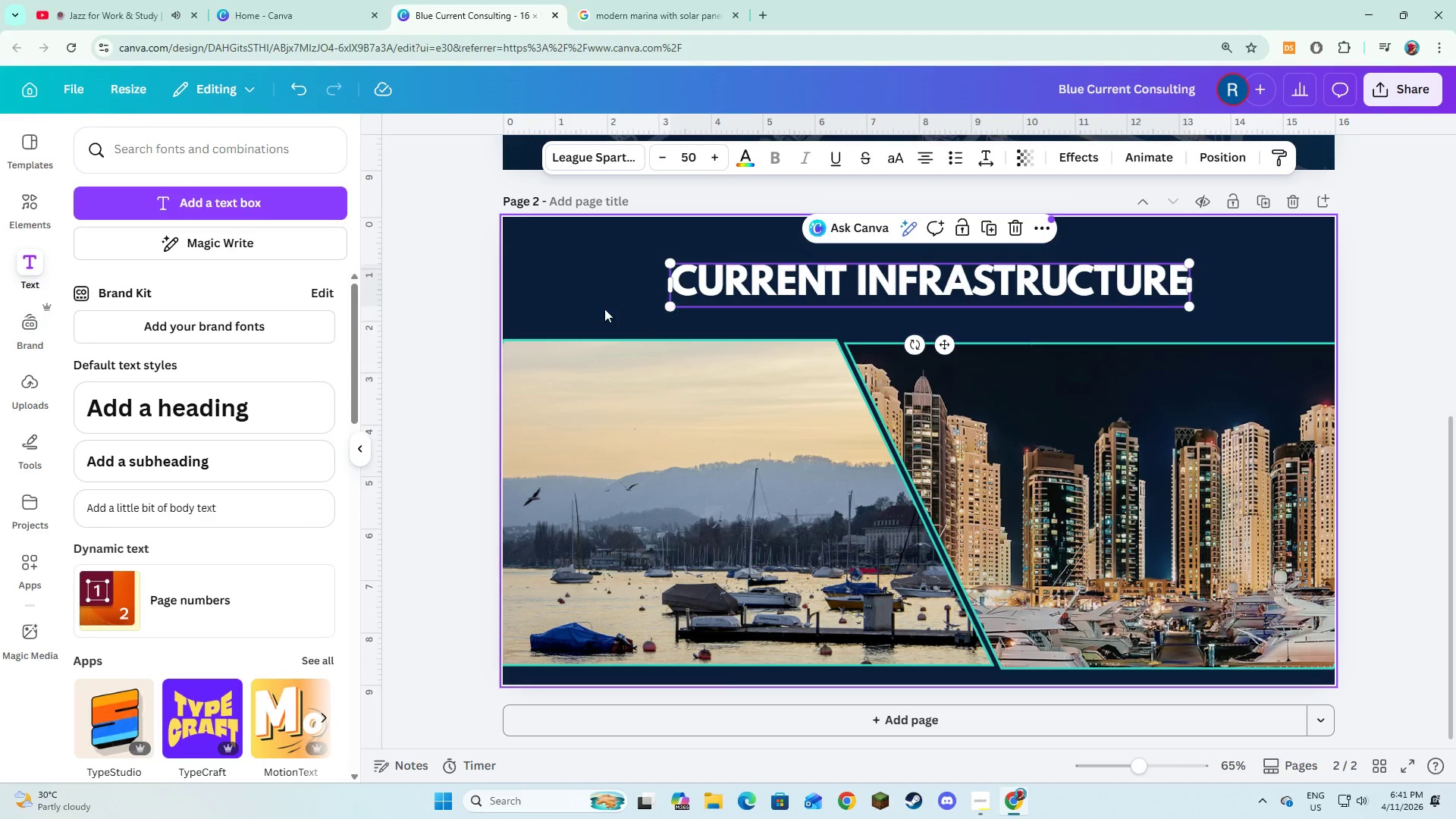 
left_click([601, 306])
 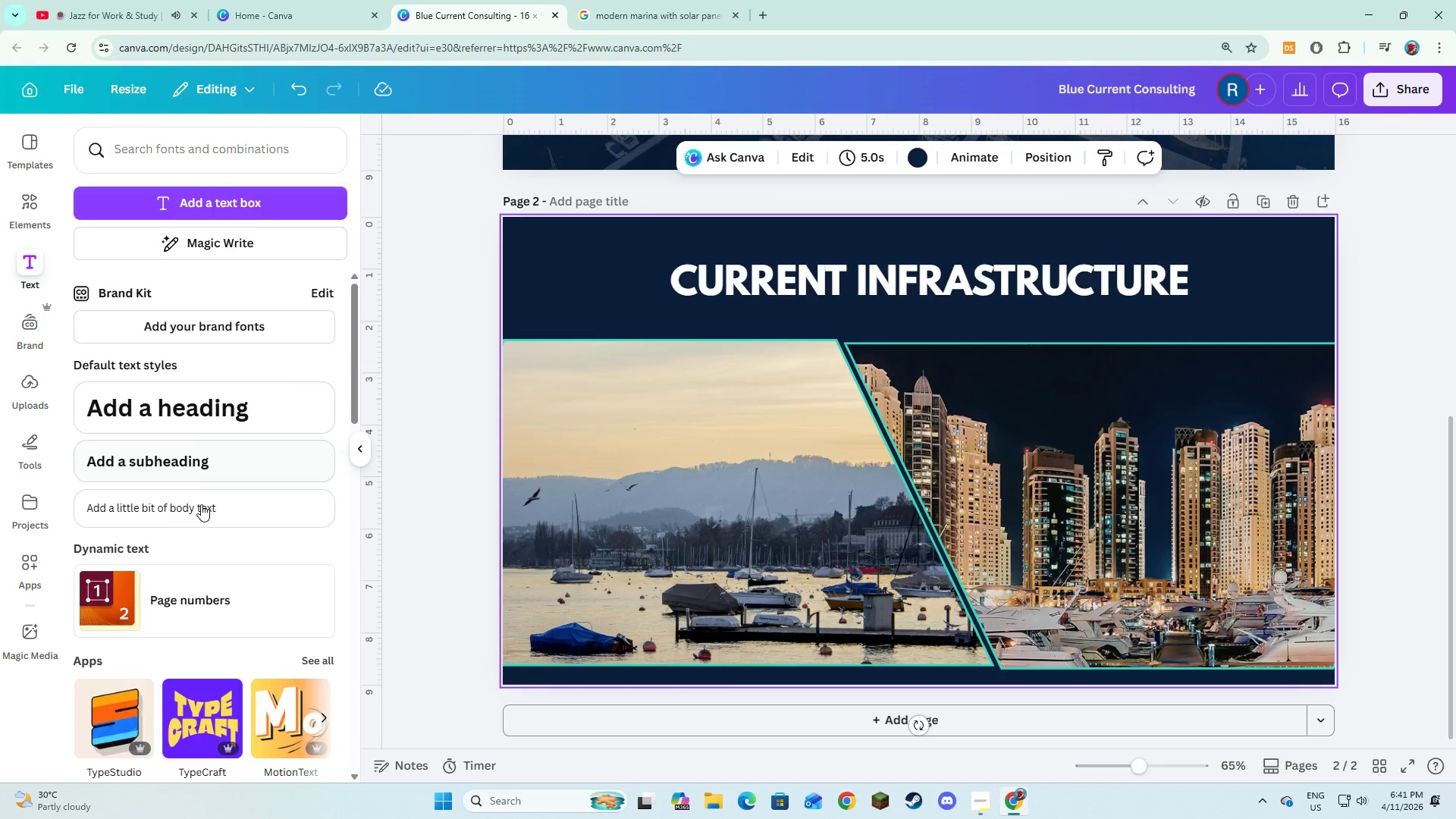 
wait(5.09)
 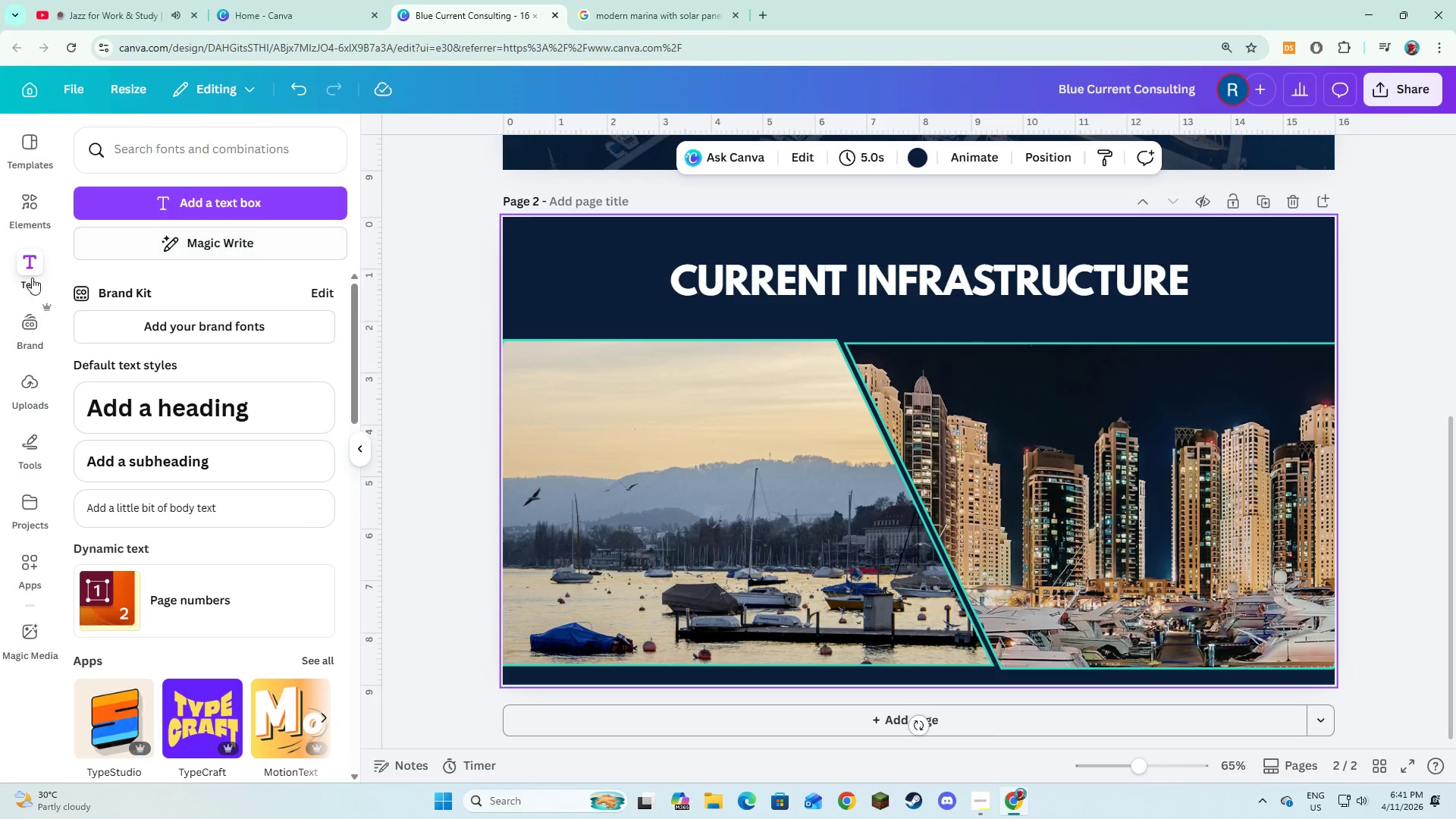 
left_click([43, 207])
 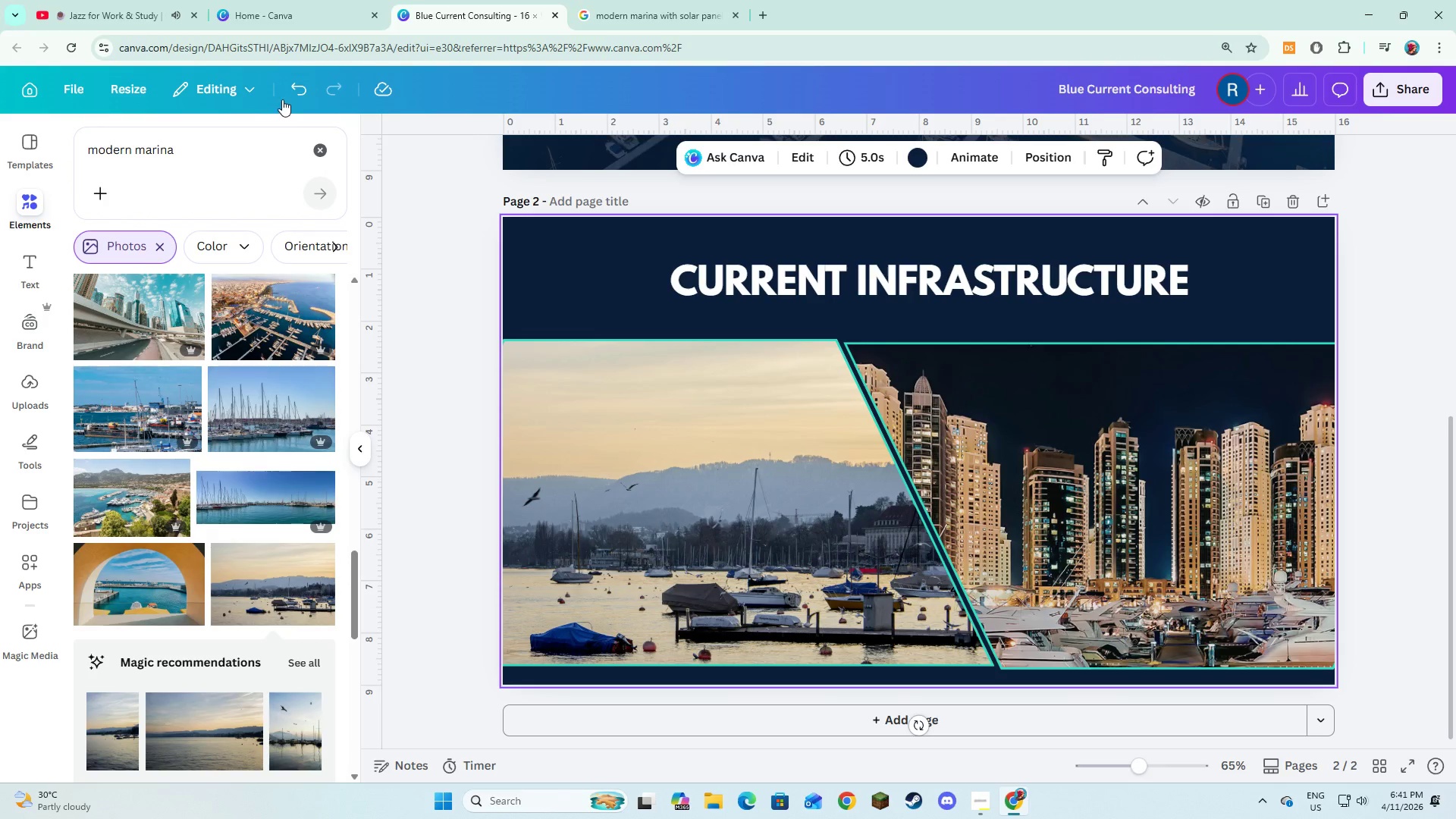 
left_click([308, 141])
 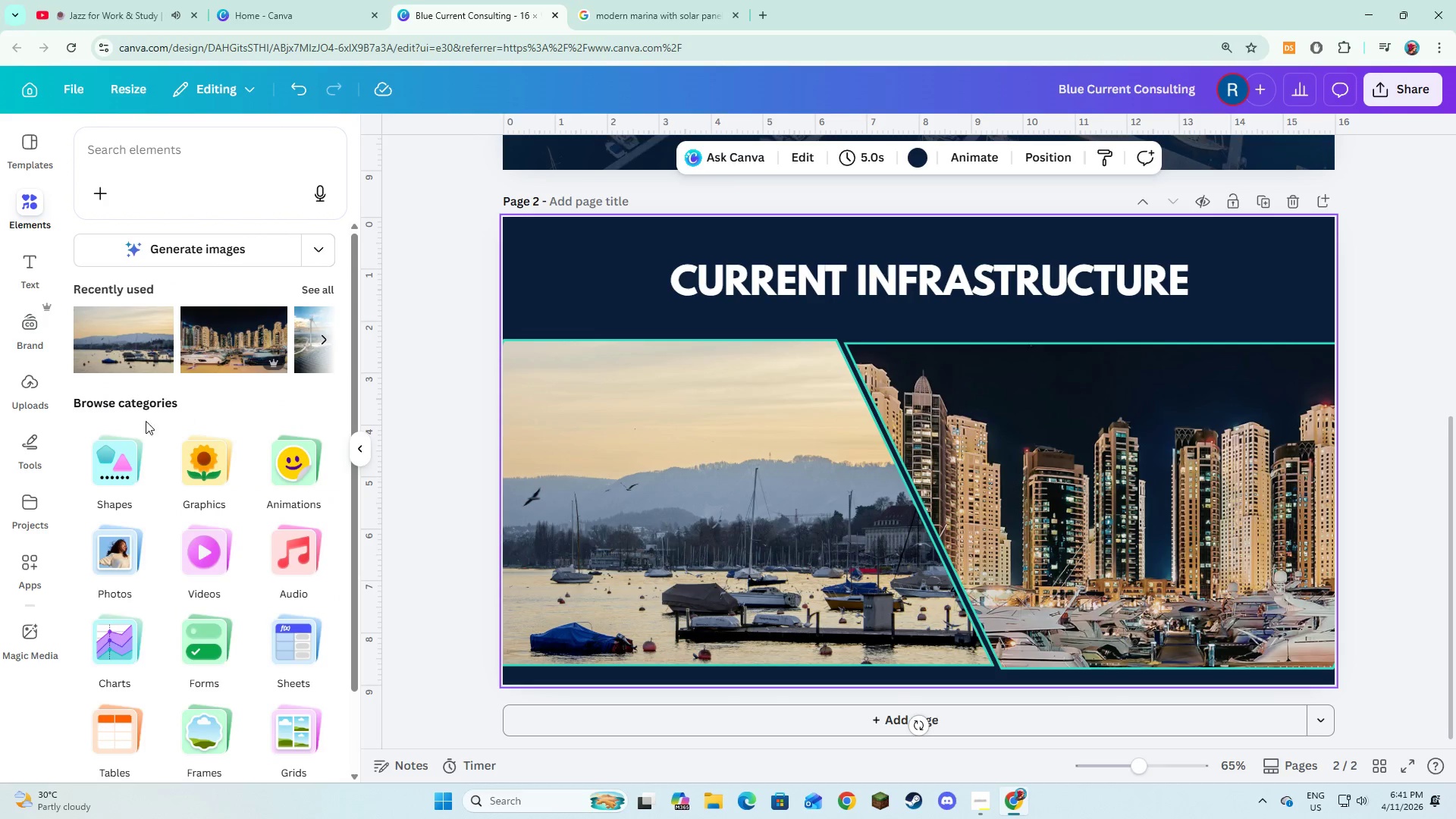 
left_click([97, 464])
 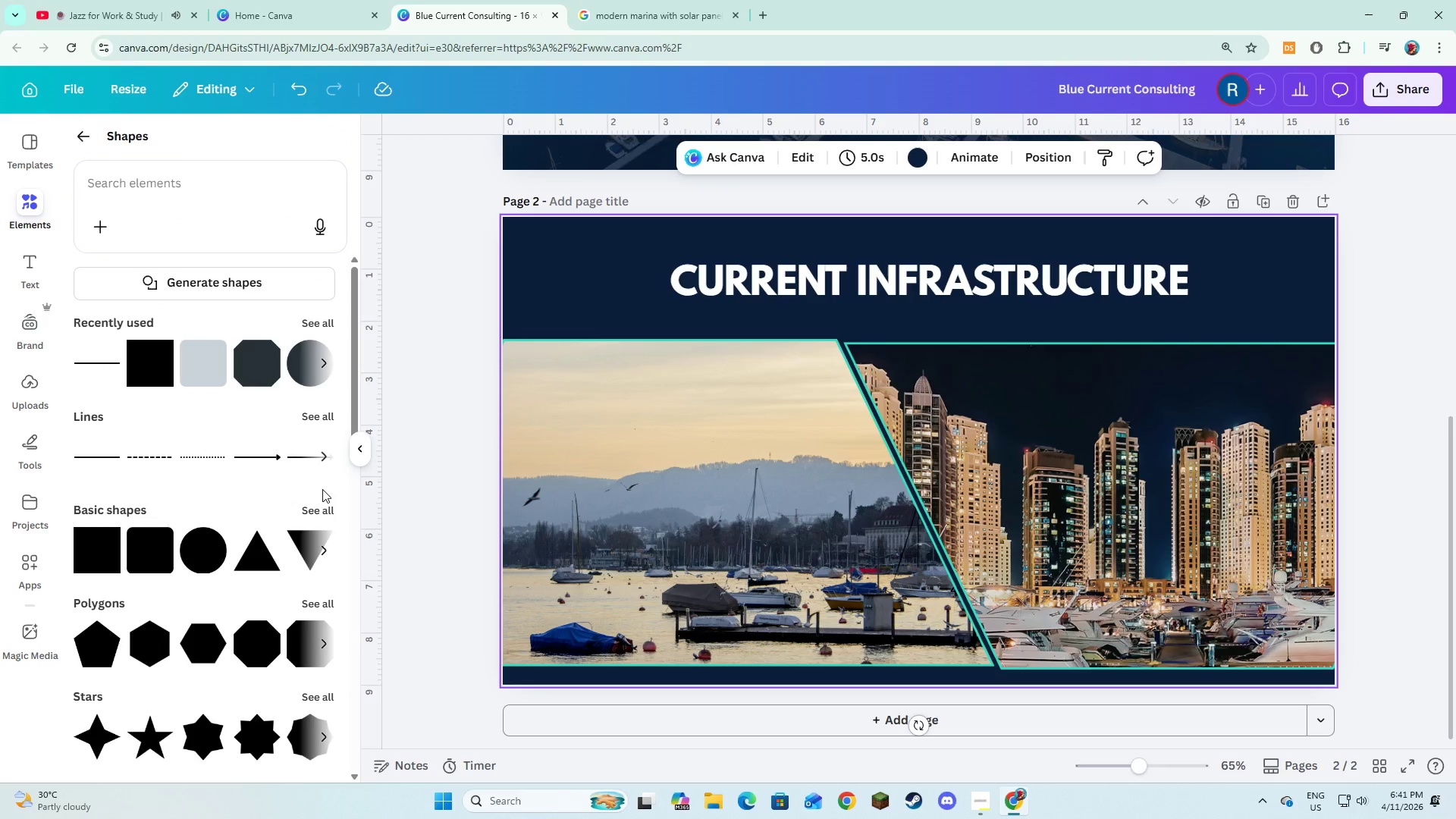 
left_click([325, 513])
 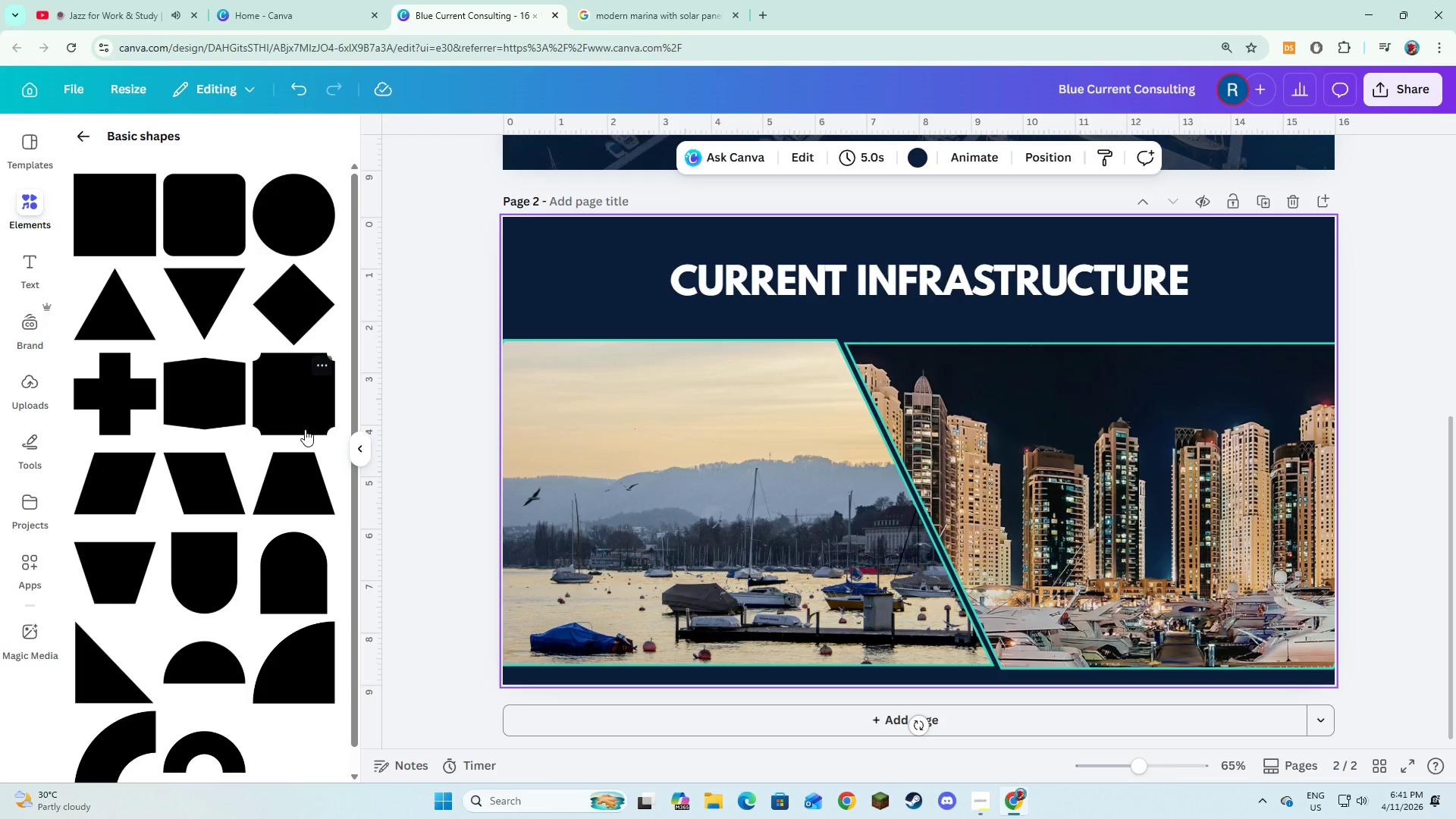 
wait(7.53)
 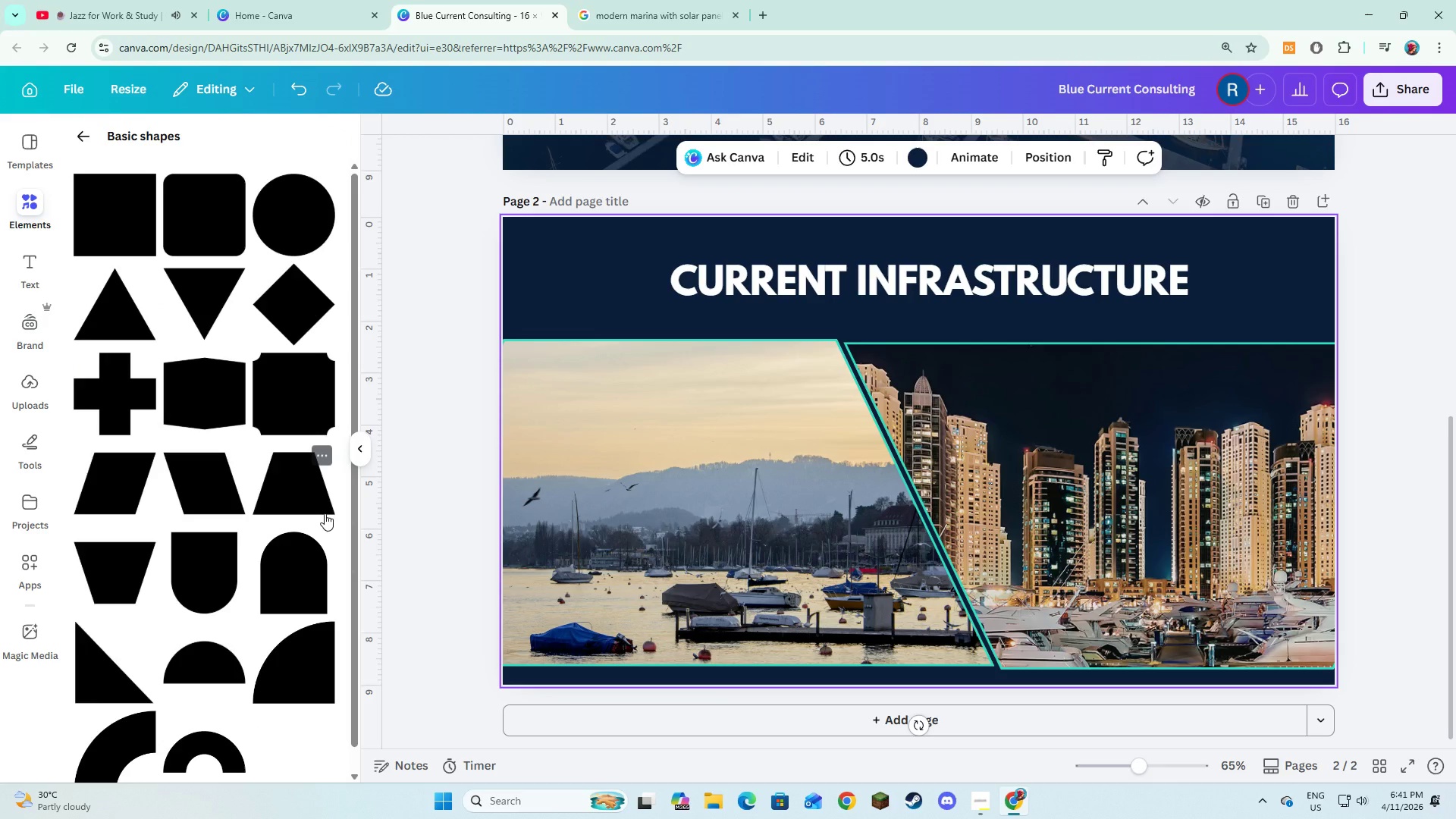 
scroll: coordinate [253, 527], scroll_direction: down, amount: 3.0
 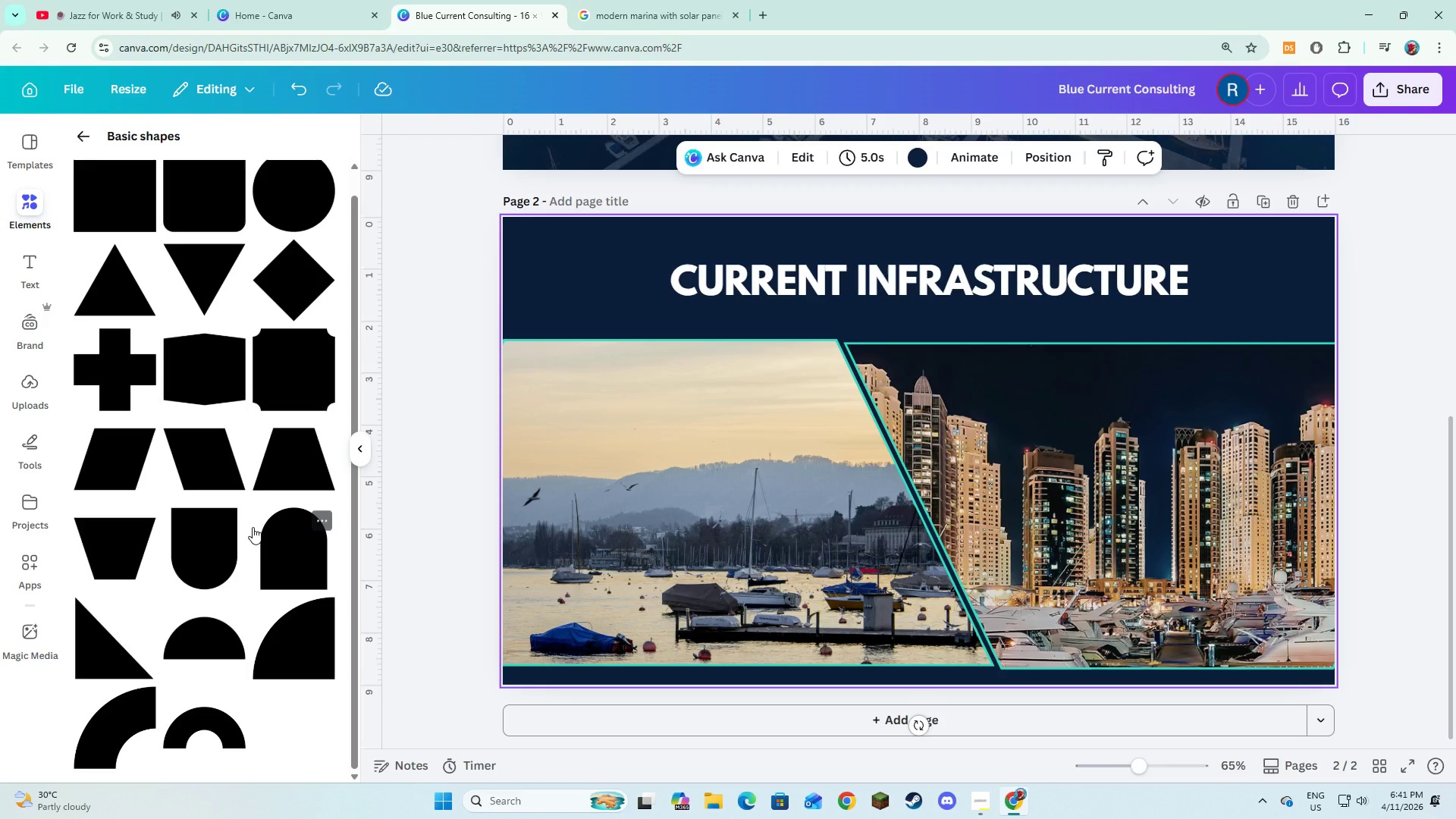 
scroll: coordinate [253, 527], scroll_direction: up, amount: 6.0
 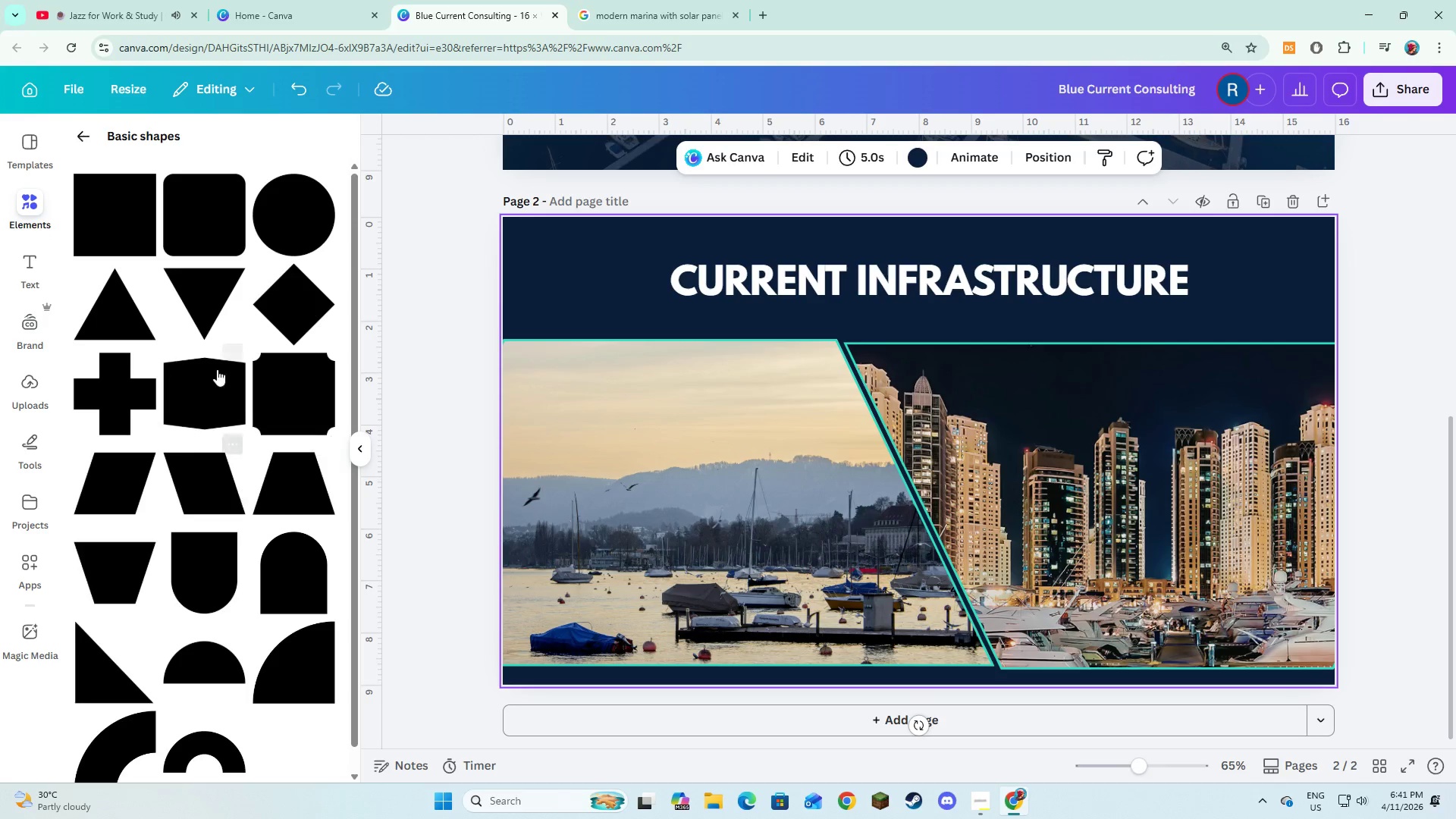 
left_click([279, 388])
 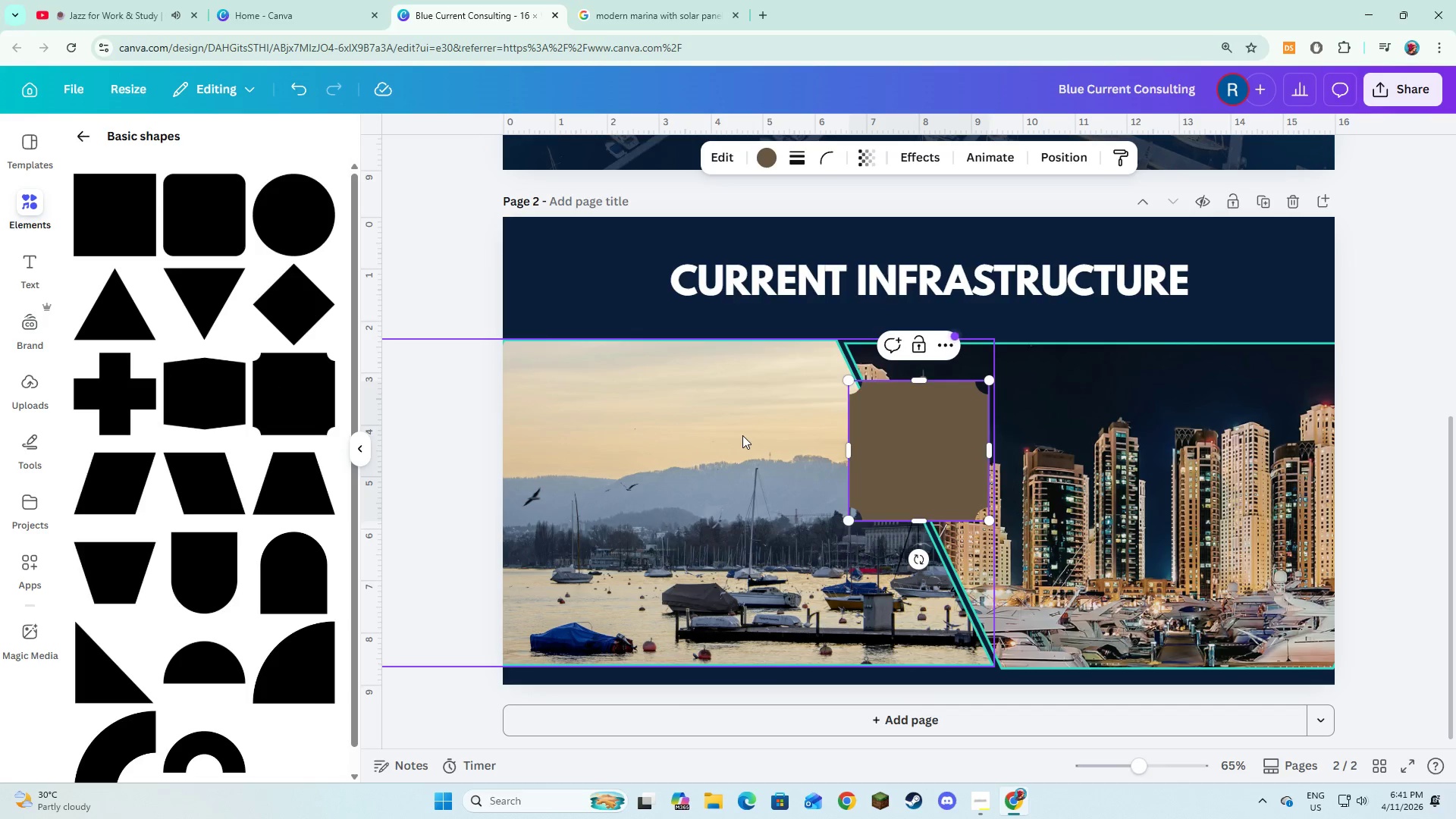 
double_click([880, 441])
 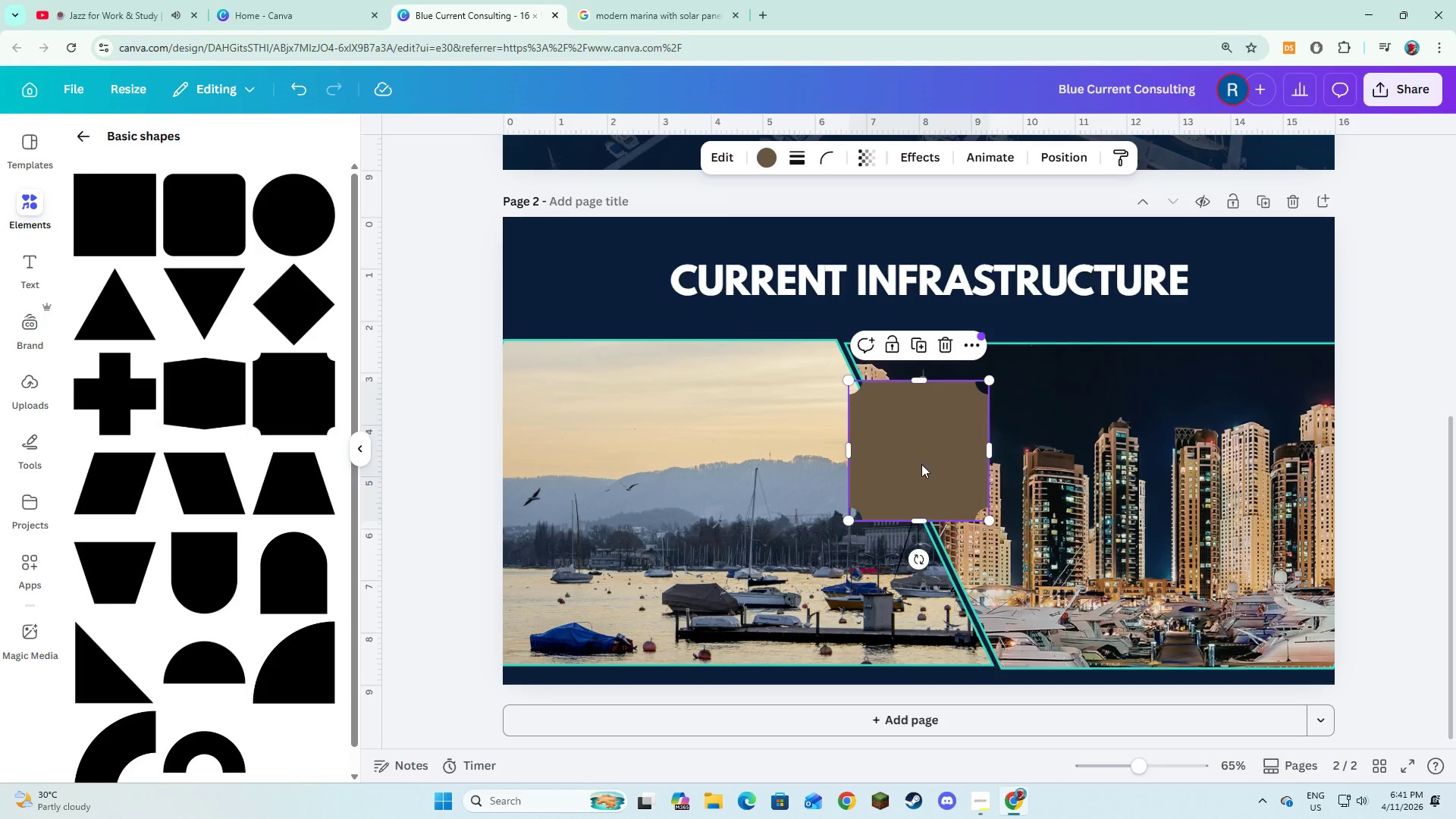 
left_click_drag(start_coordinate=[929, 469], to_coordinate=[731, 267])
 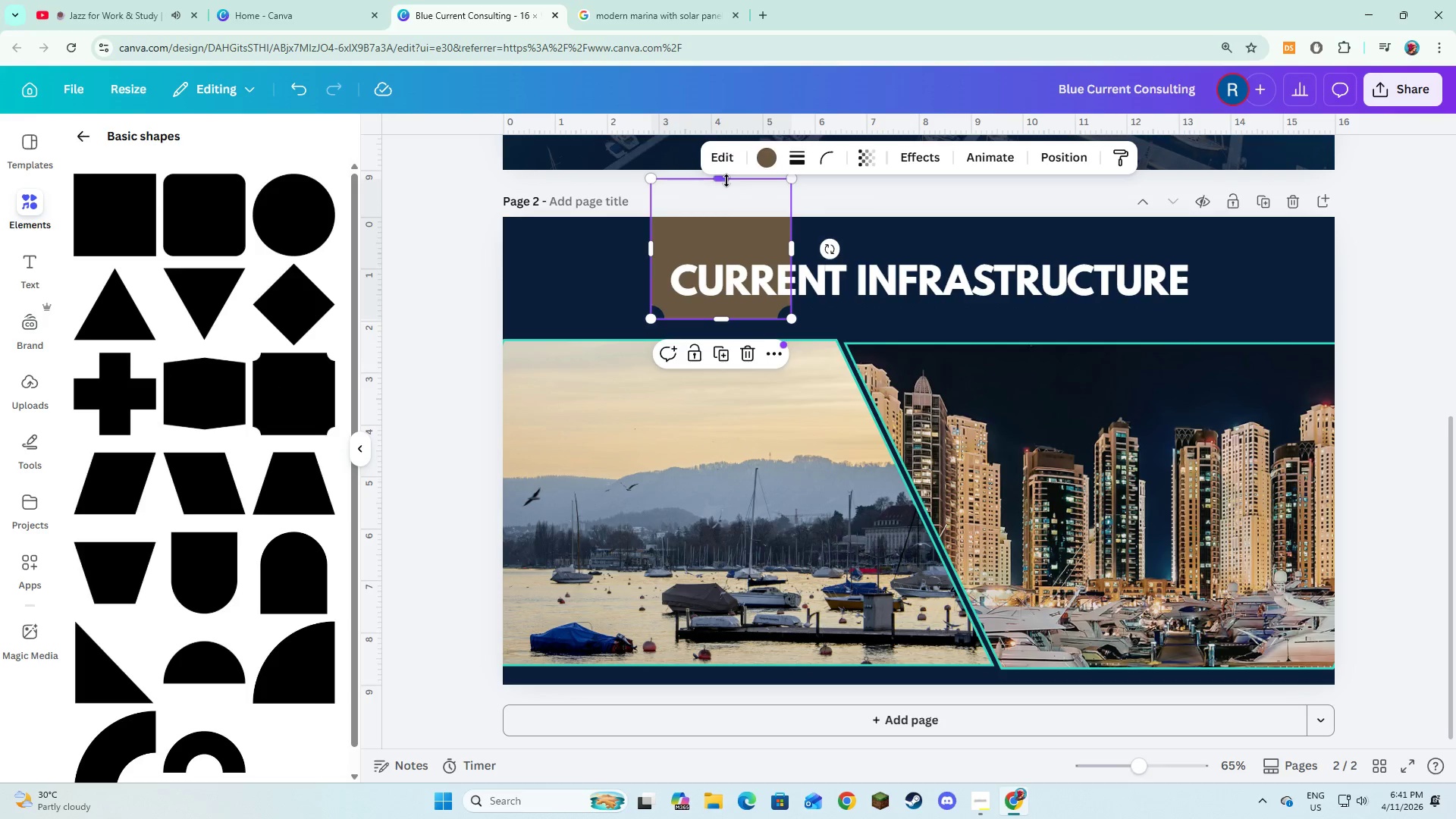 
left_click_drag(start_coordinate=[726, 180], to_coordinate=[733, 250])
 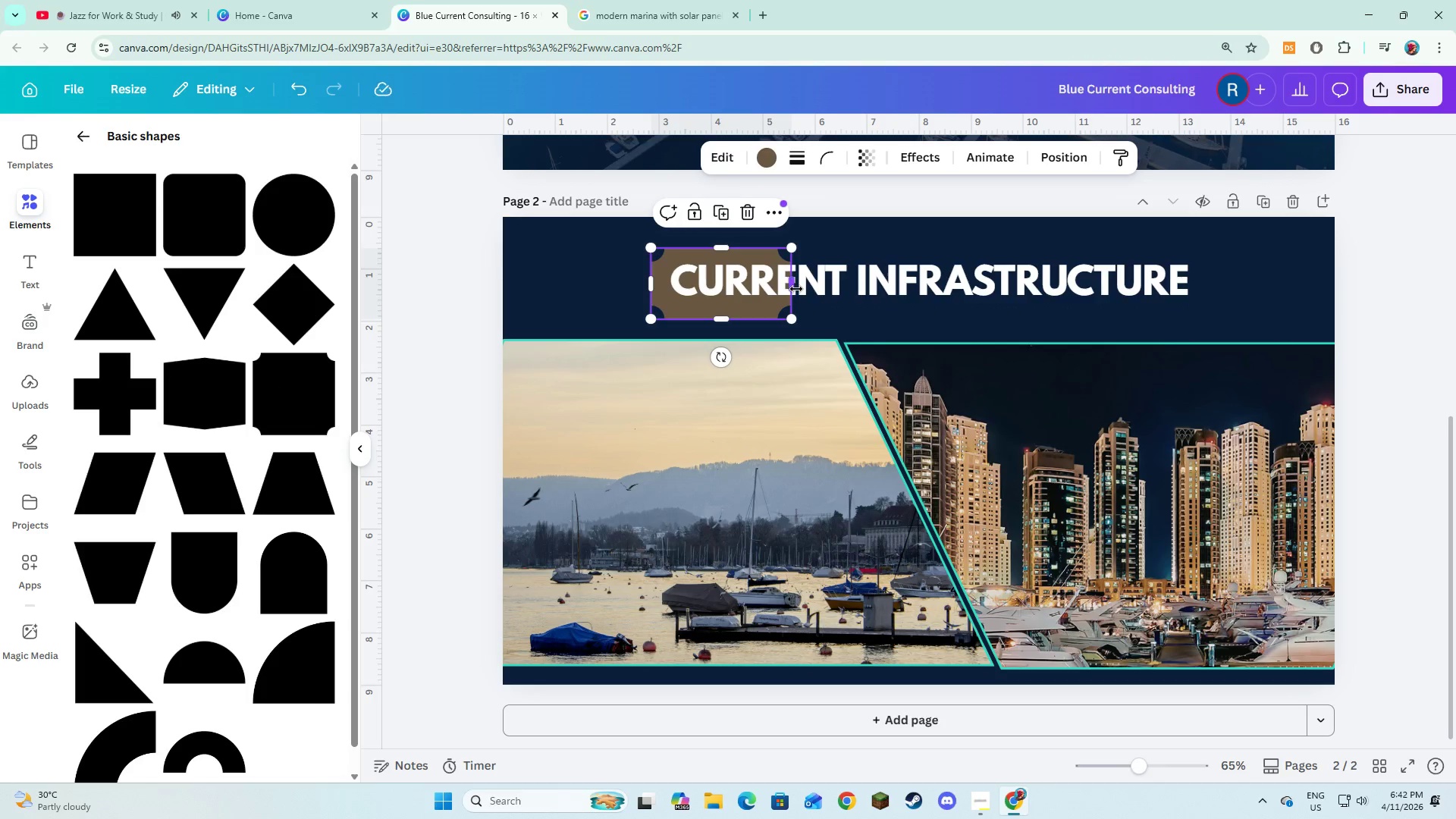 
left_click_drag(start_coordinate=[796, 288], to_coordinate=[1213, 316])
 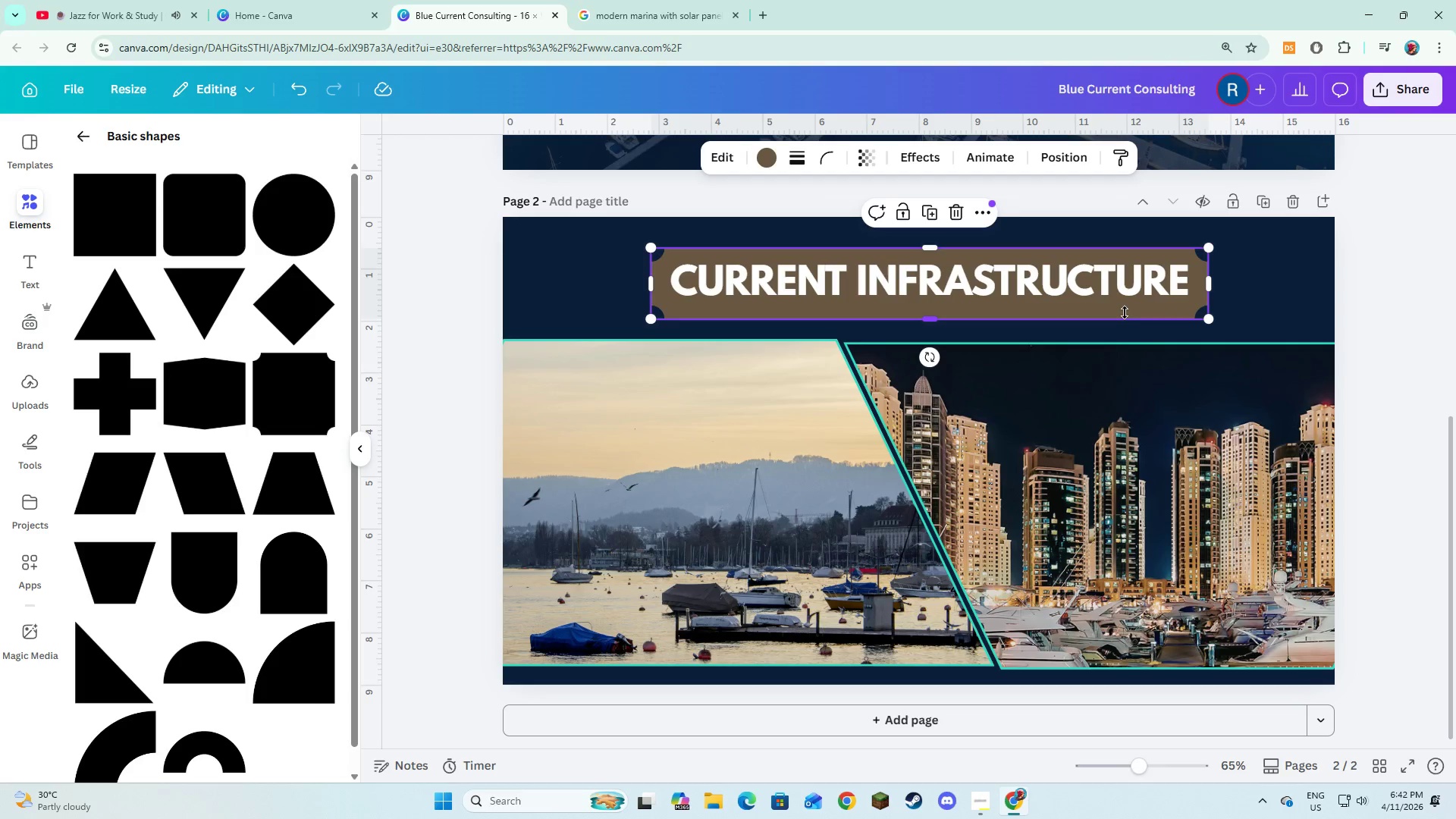 
left_click([1125, 312])
 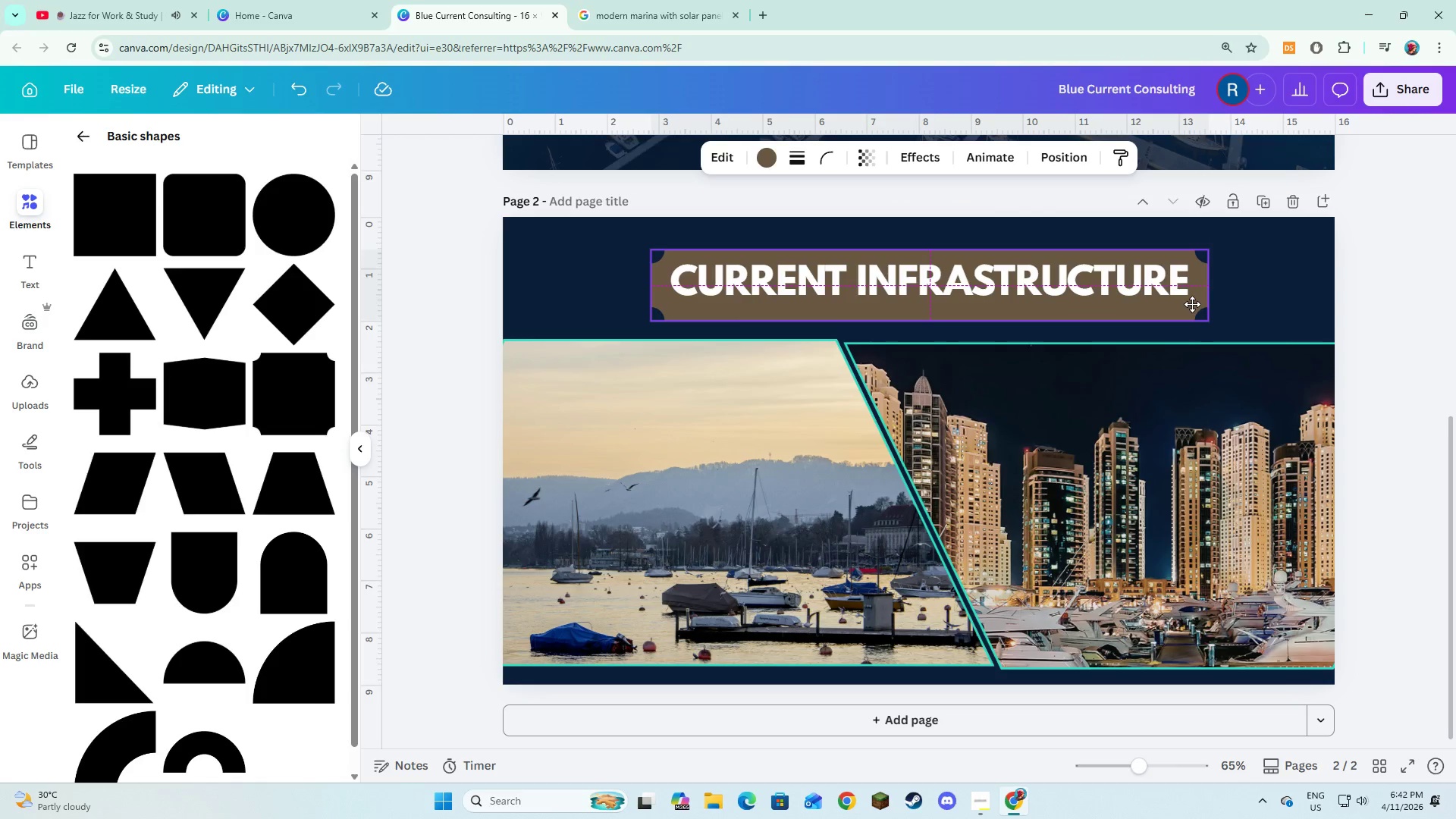 
left_click([1278, 303])
 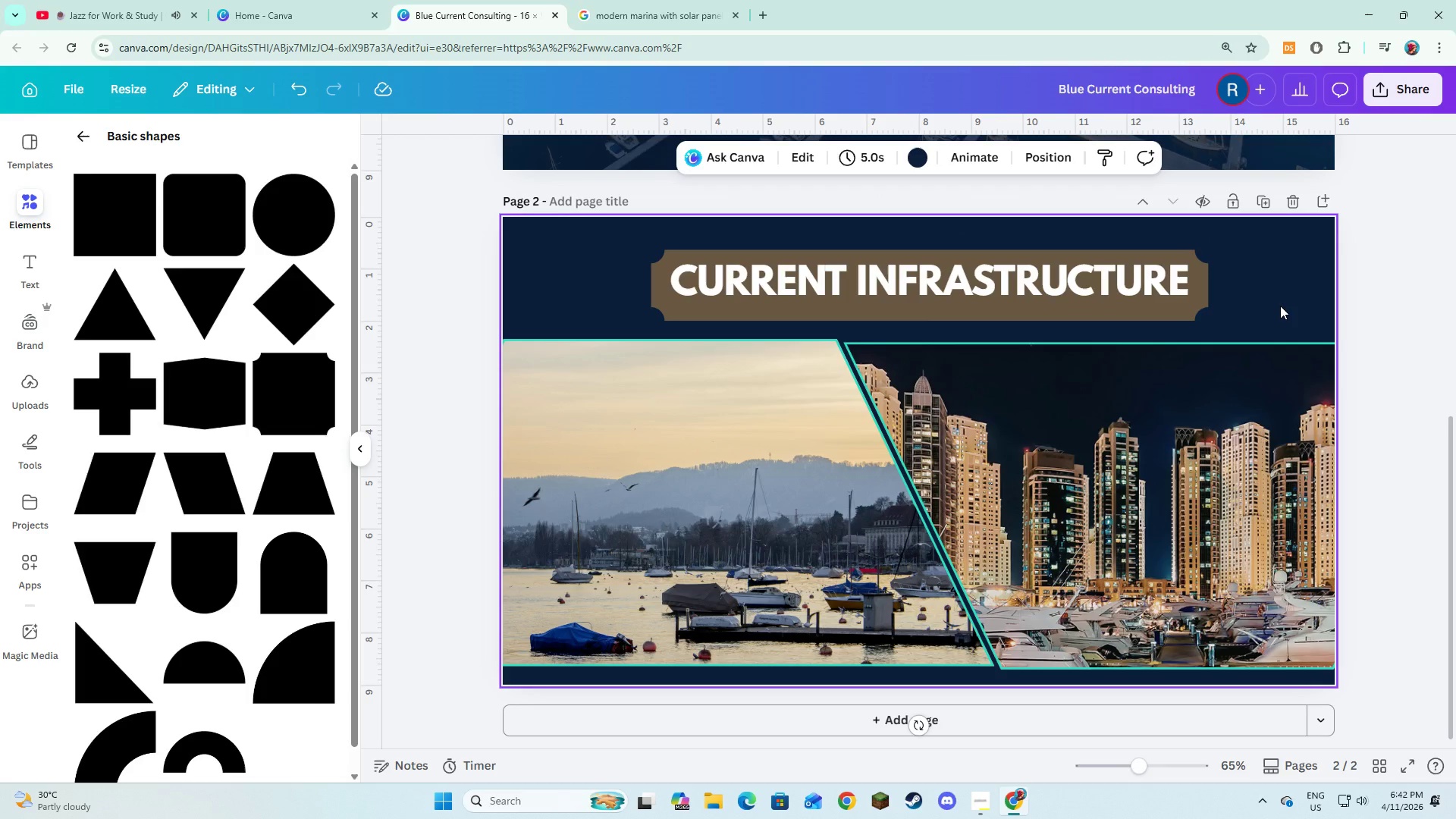 
wait(13.75)
 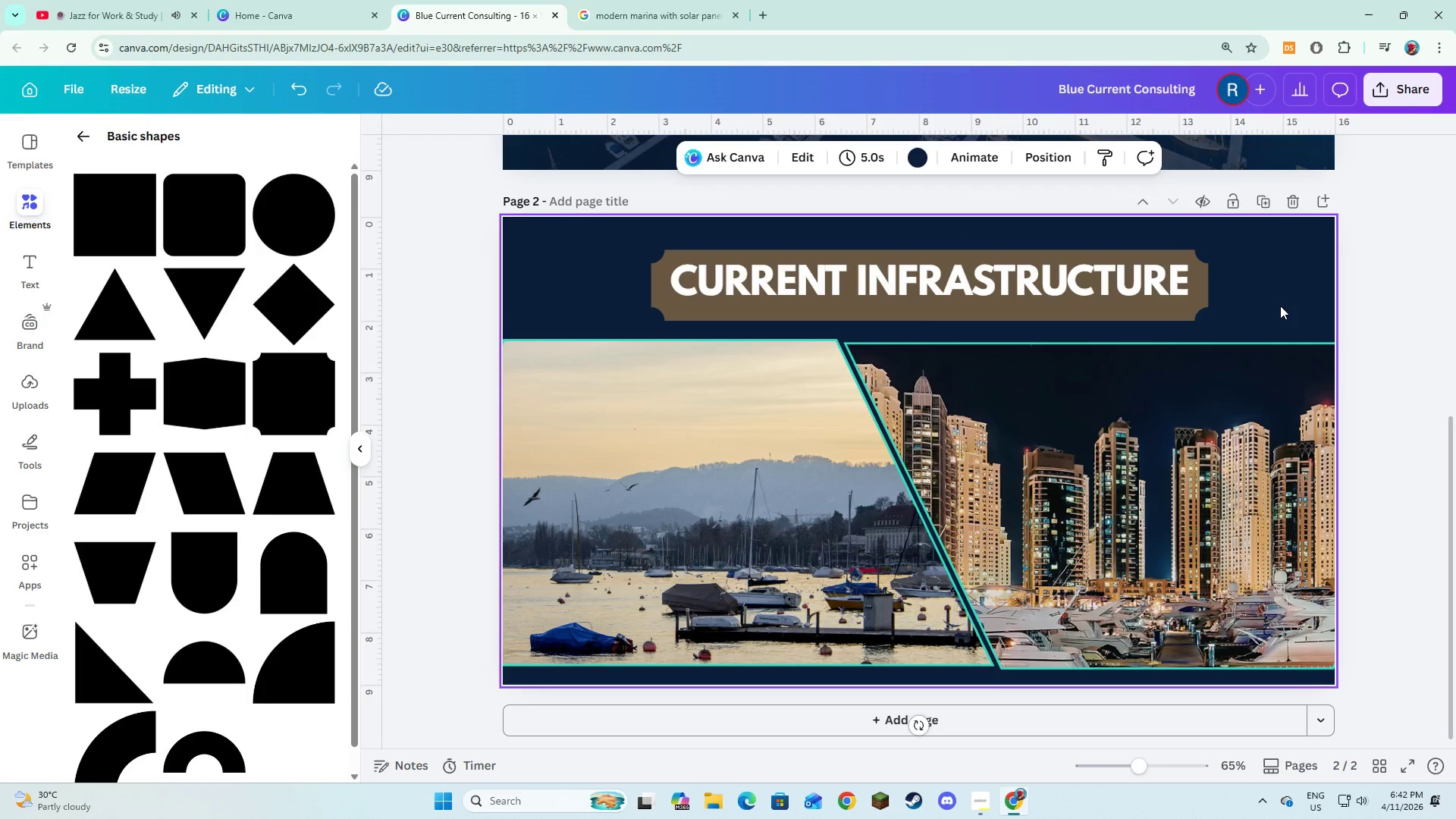 
left_click([1143, 313])
 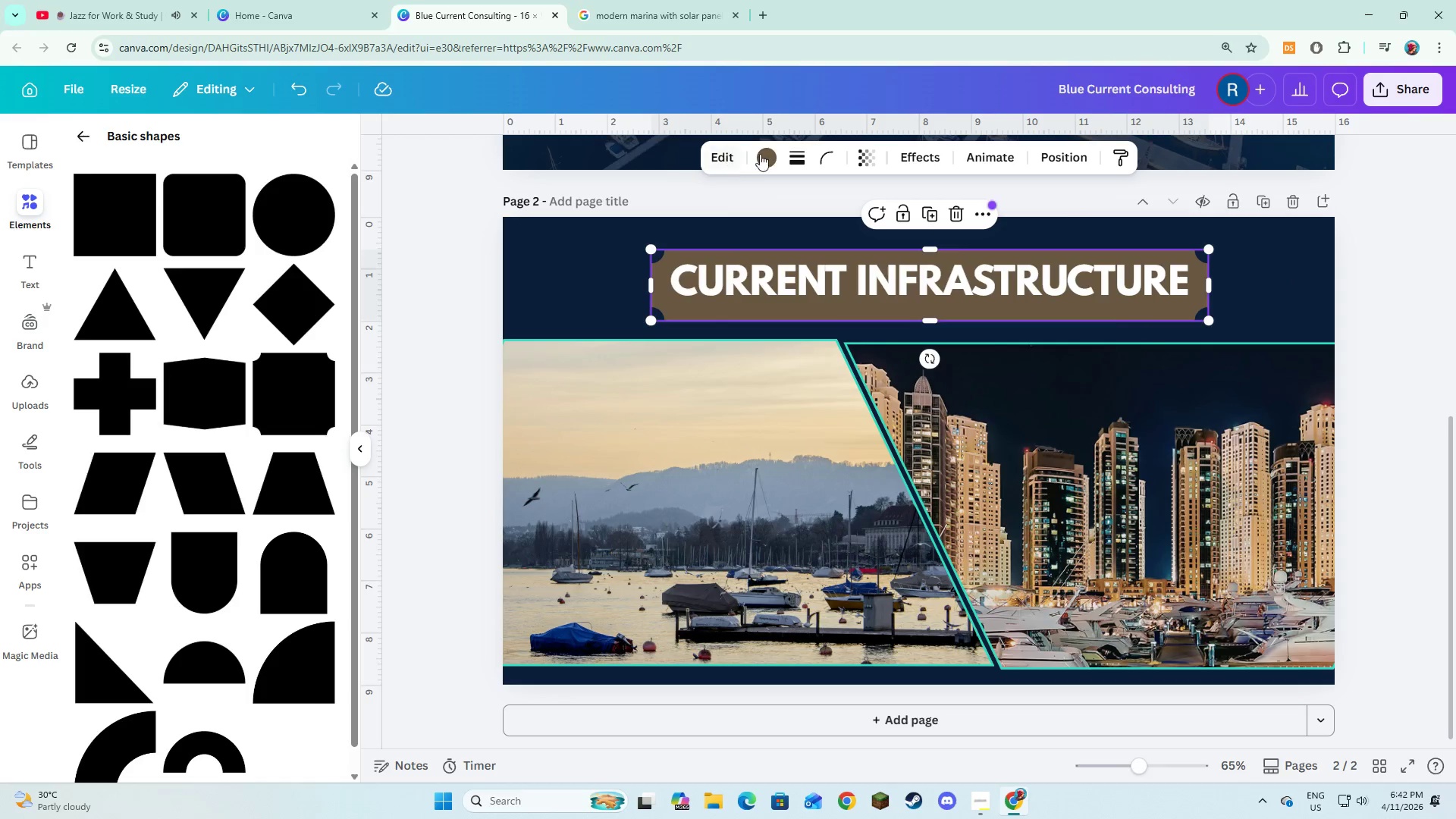 
left_click([761, 154])
 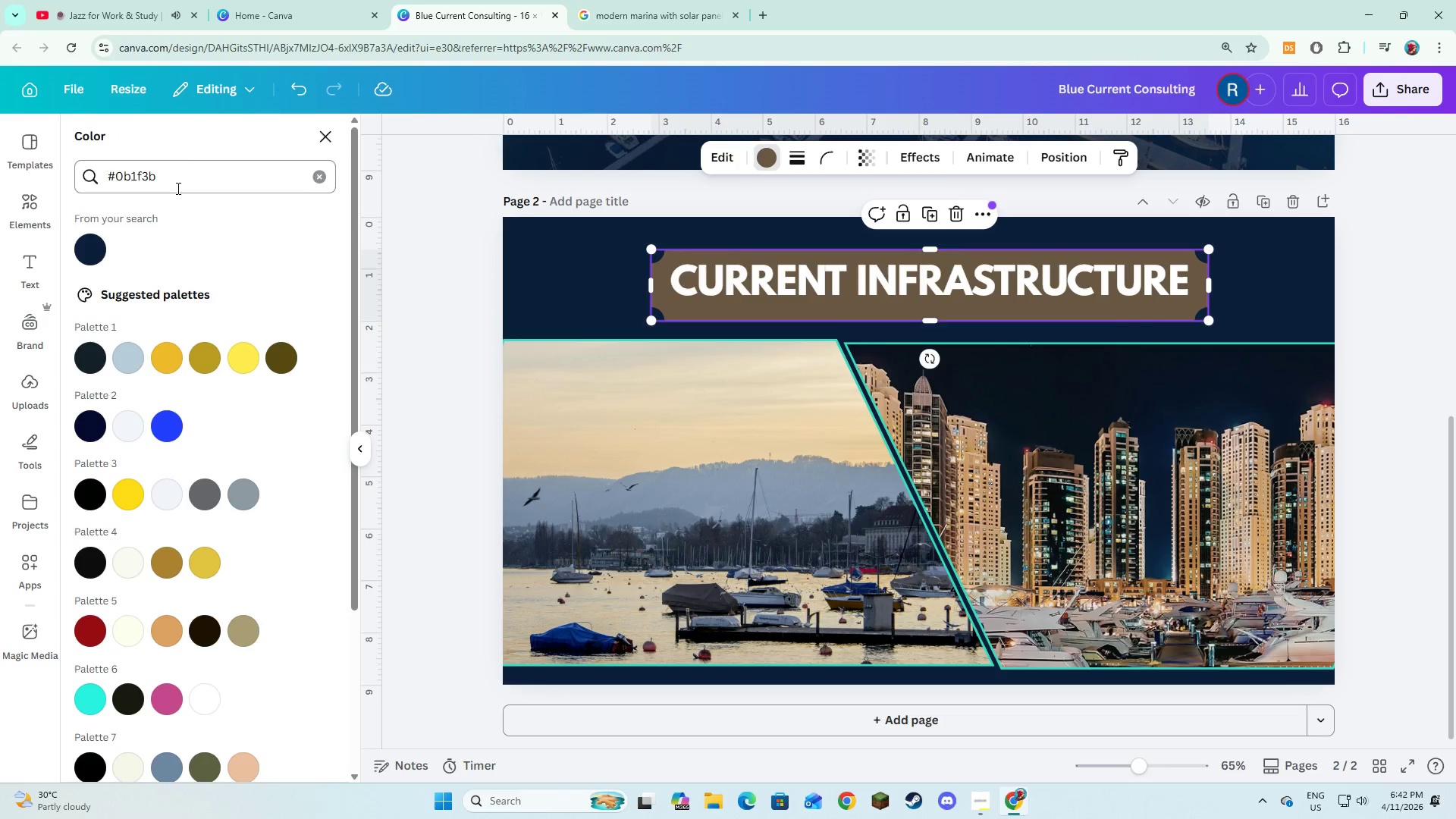 
left_click_drag(start_coordinate=[211, 182], to_coordinate=[116, 177])
 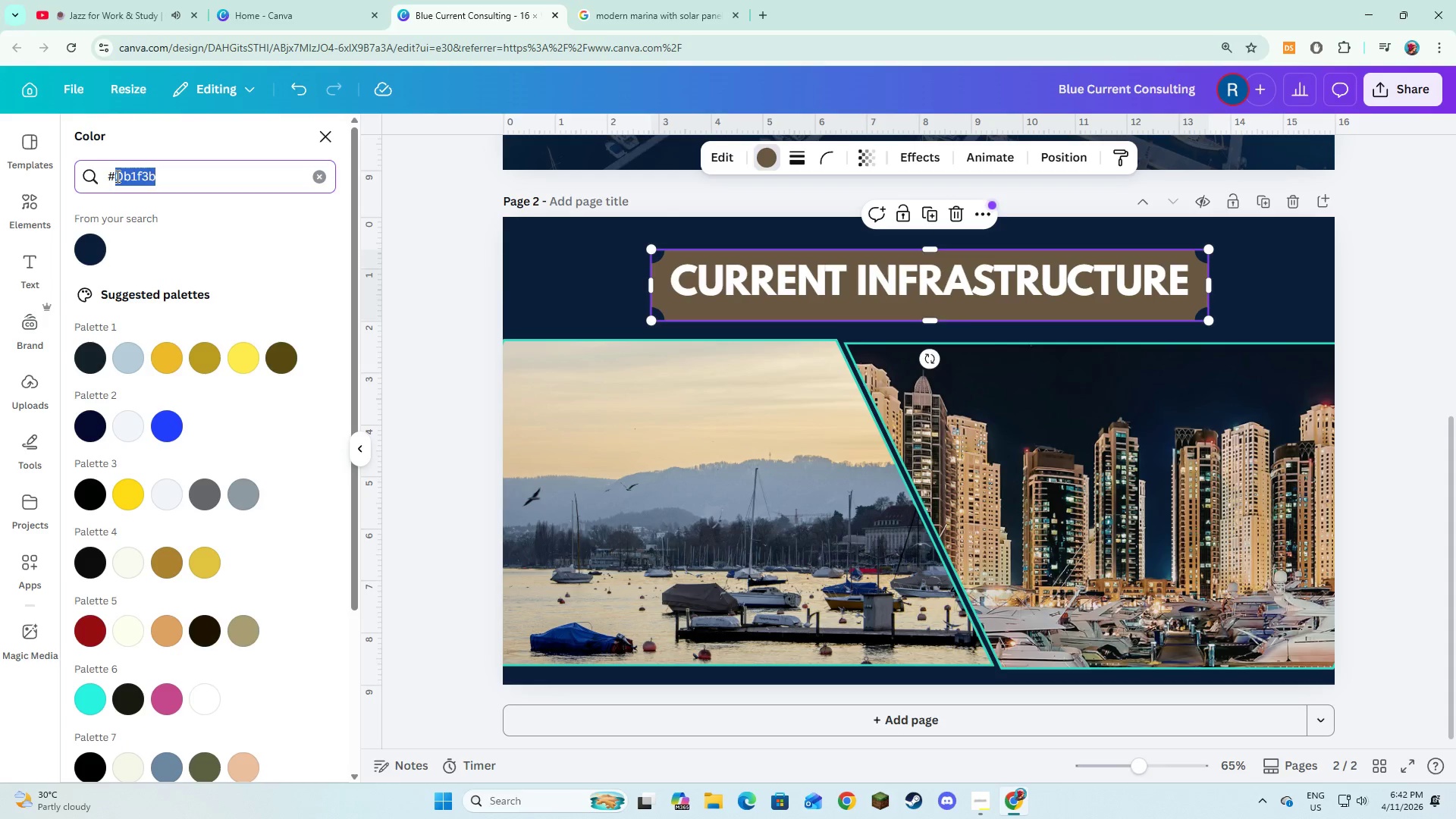 
type(A6F0E8)
 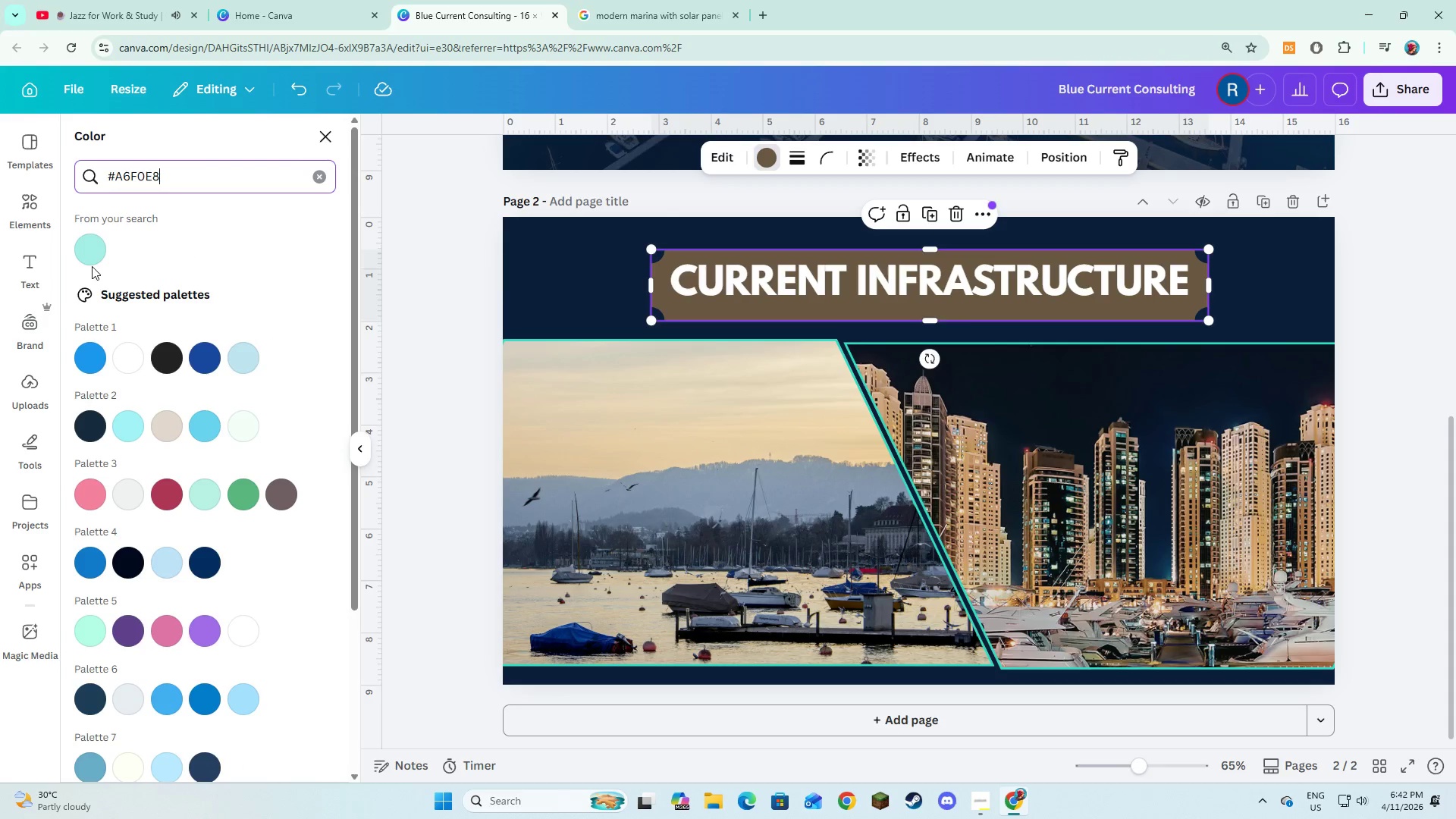 
left_click([92, 253])
 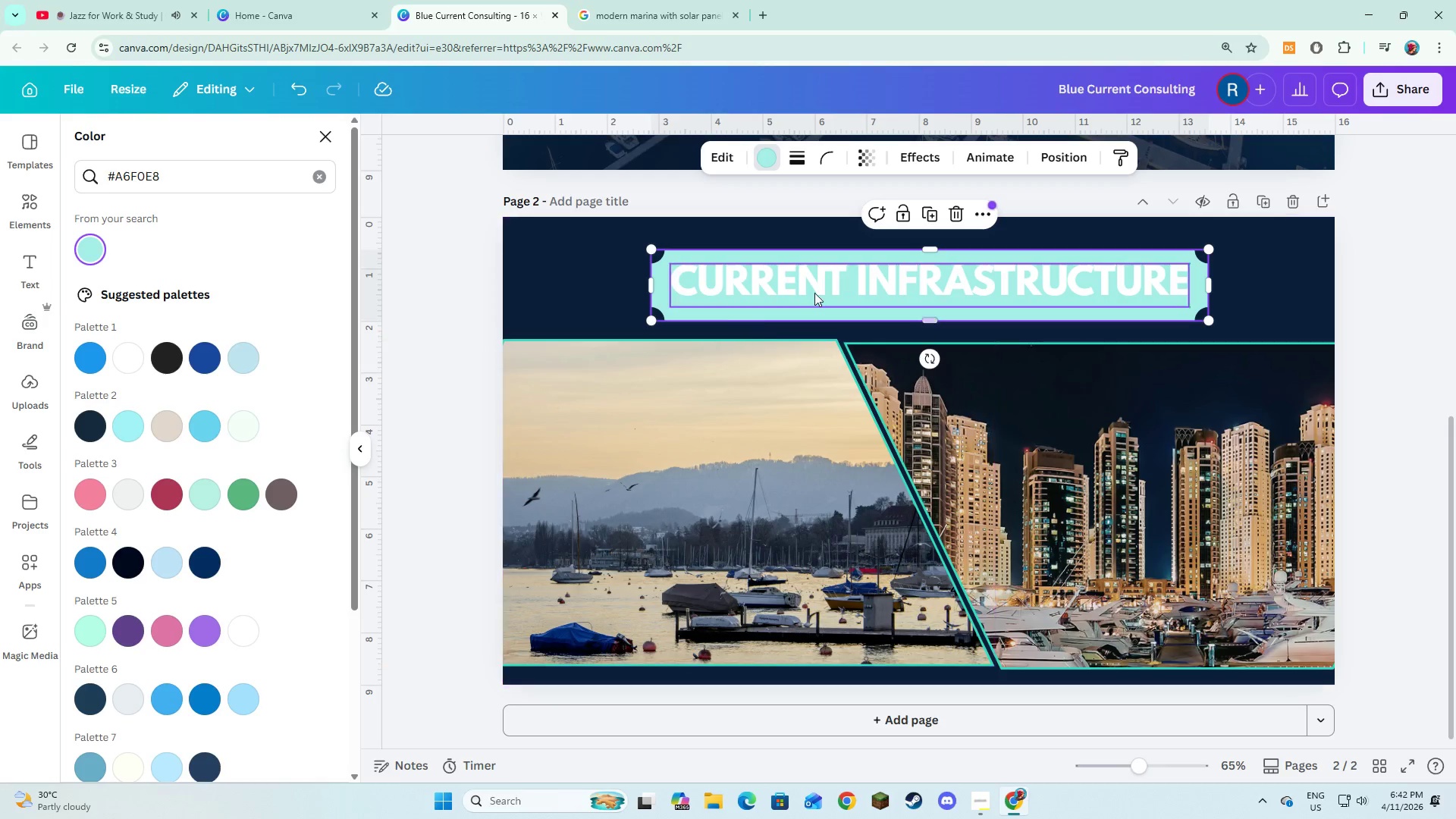 
left_click([817, 291])
 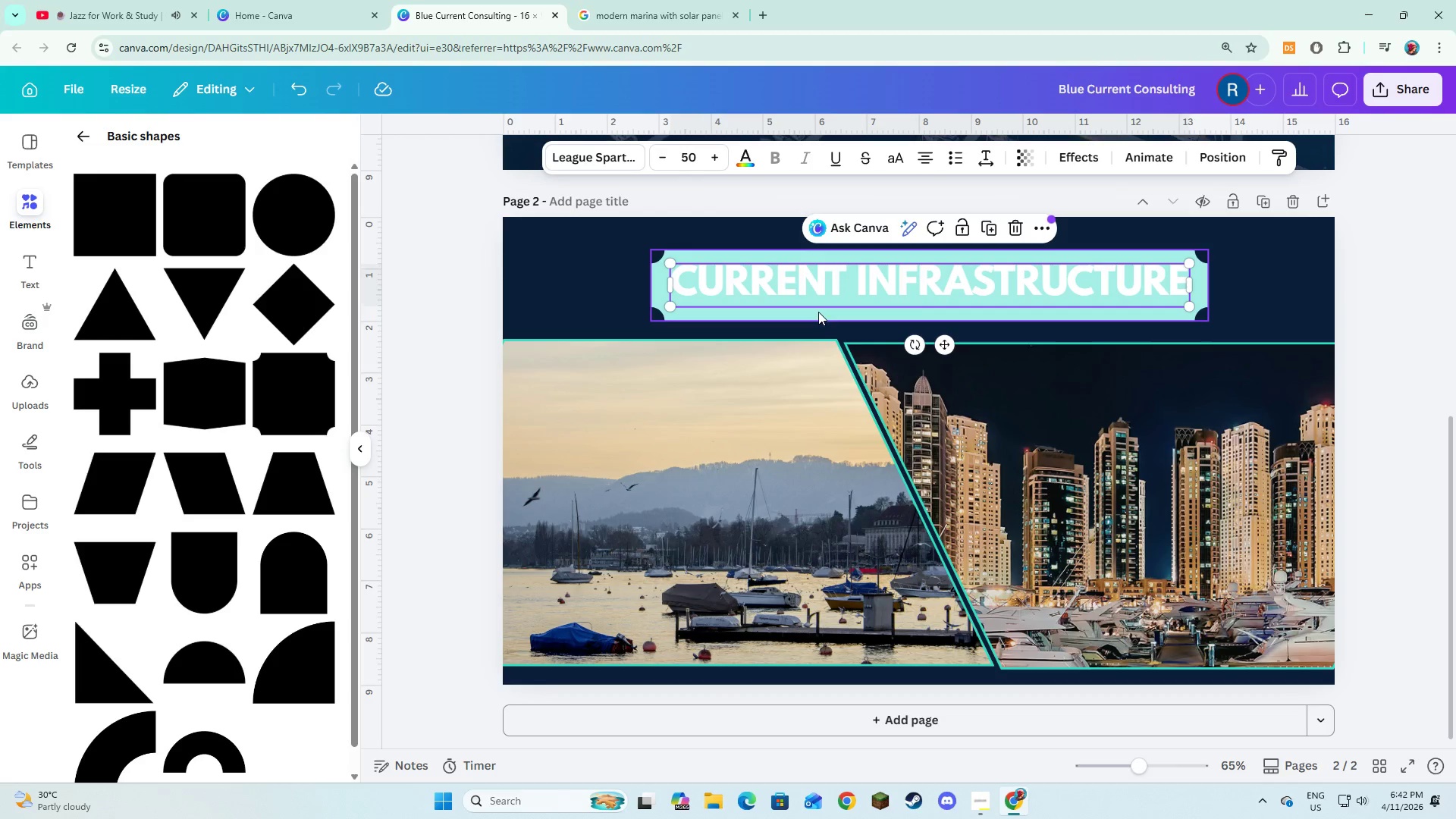 
left_click([818, 320])
 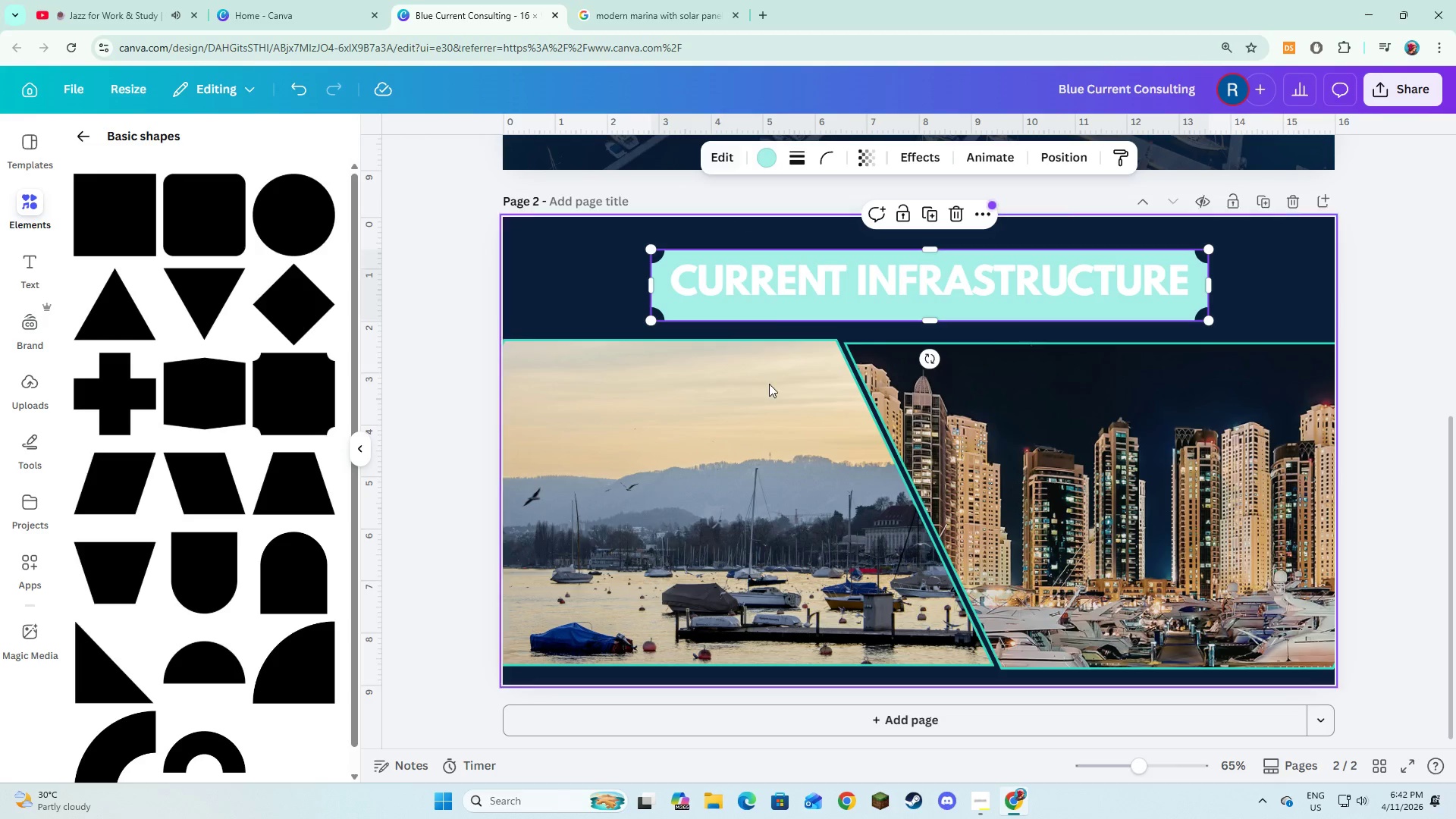 
left_click([769, 378])
 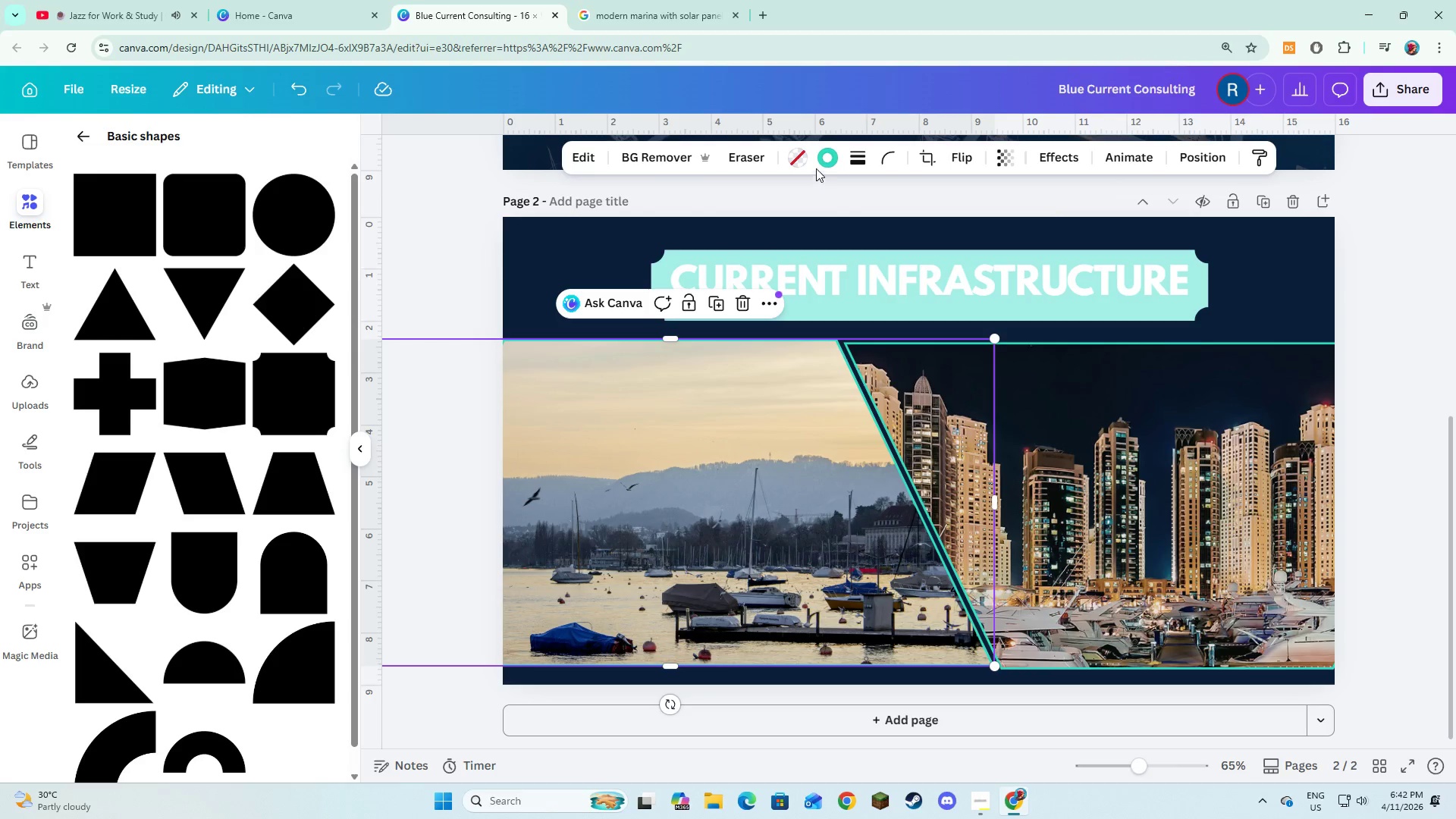 
left_click([819, 165])
 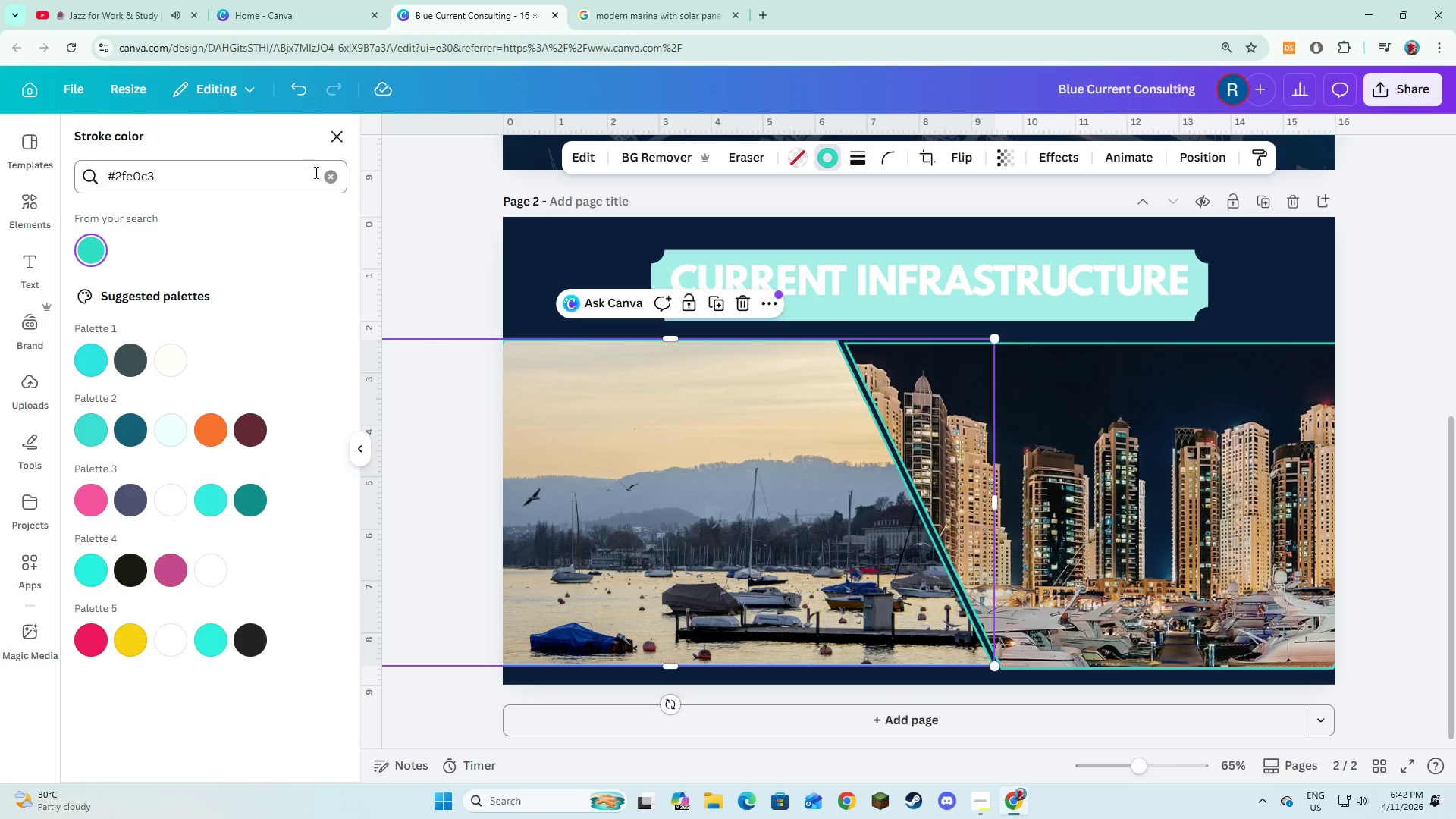 
left_click([327, 180])
 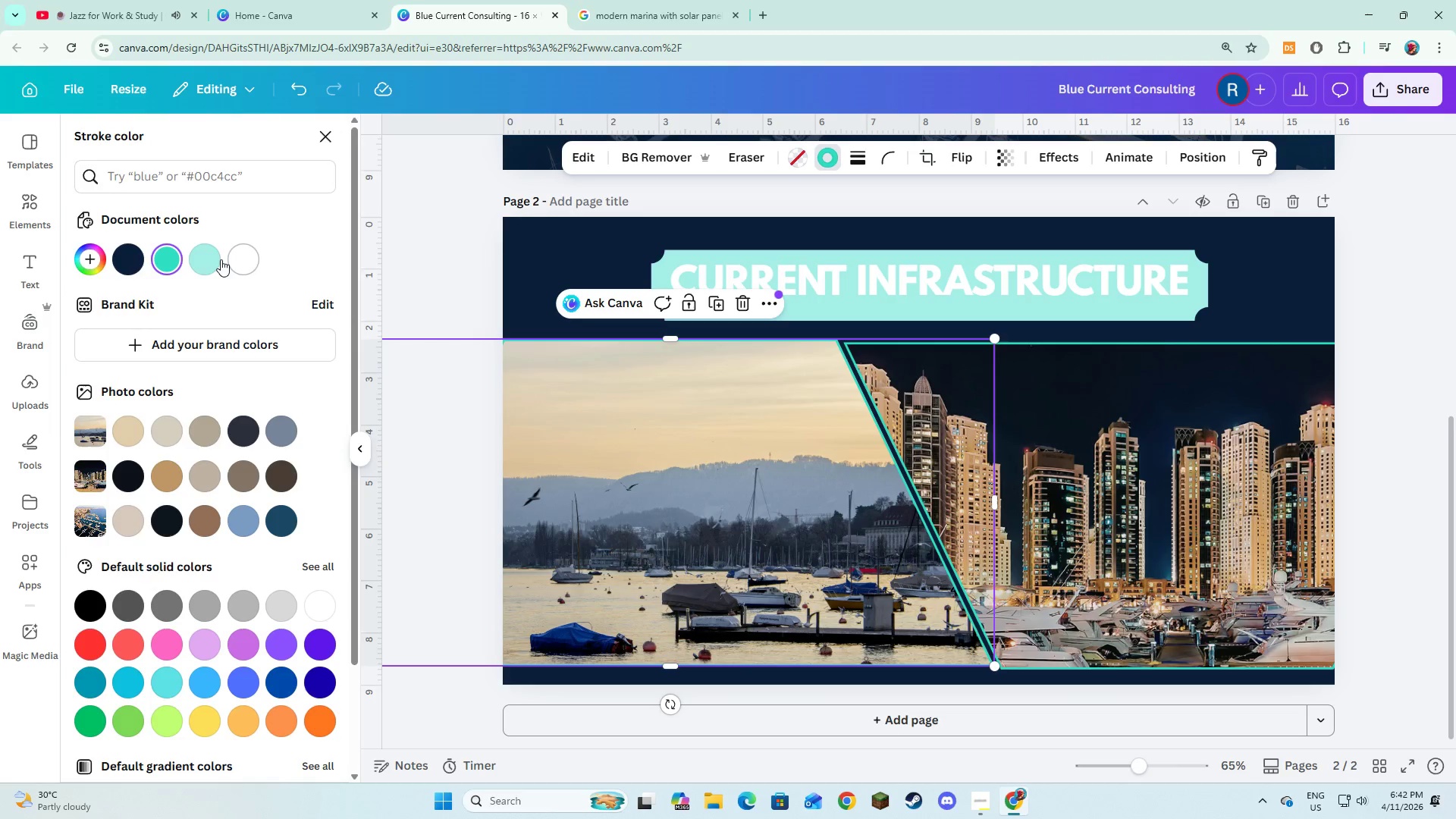 
left_click([215, 259])
 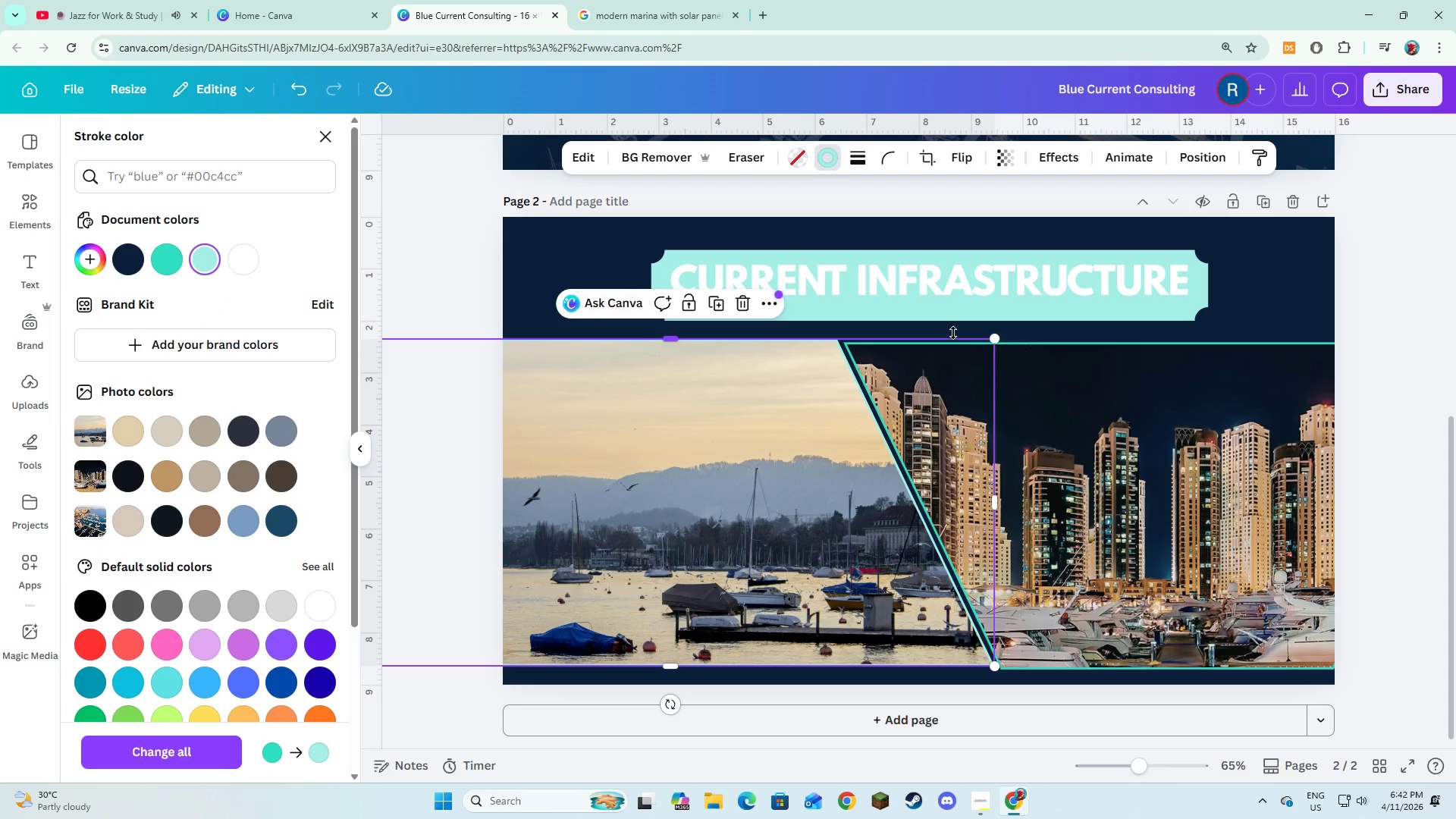 
left_click([952, 316])
 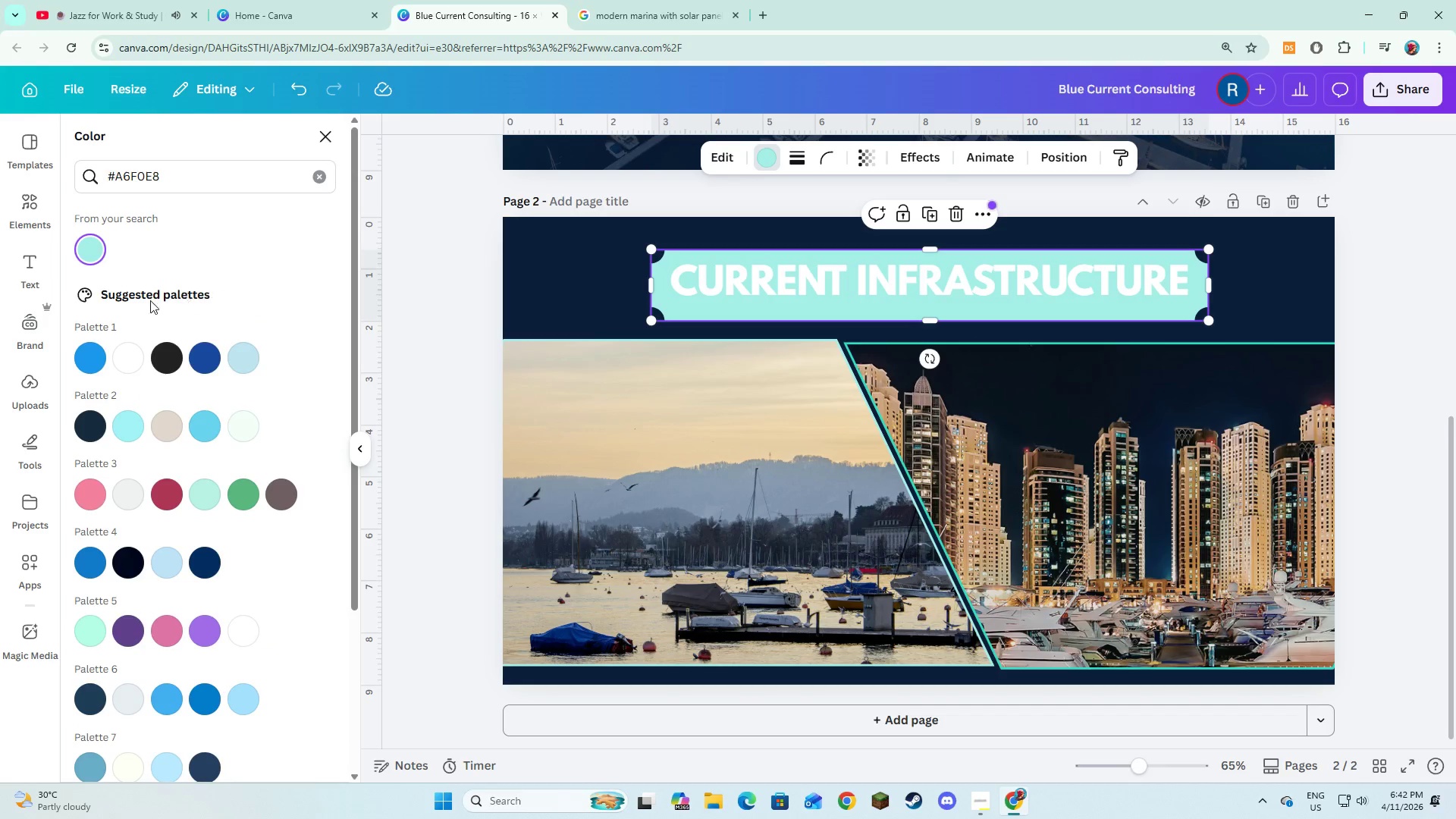 
left_click([320, 167])
 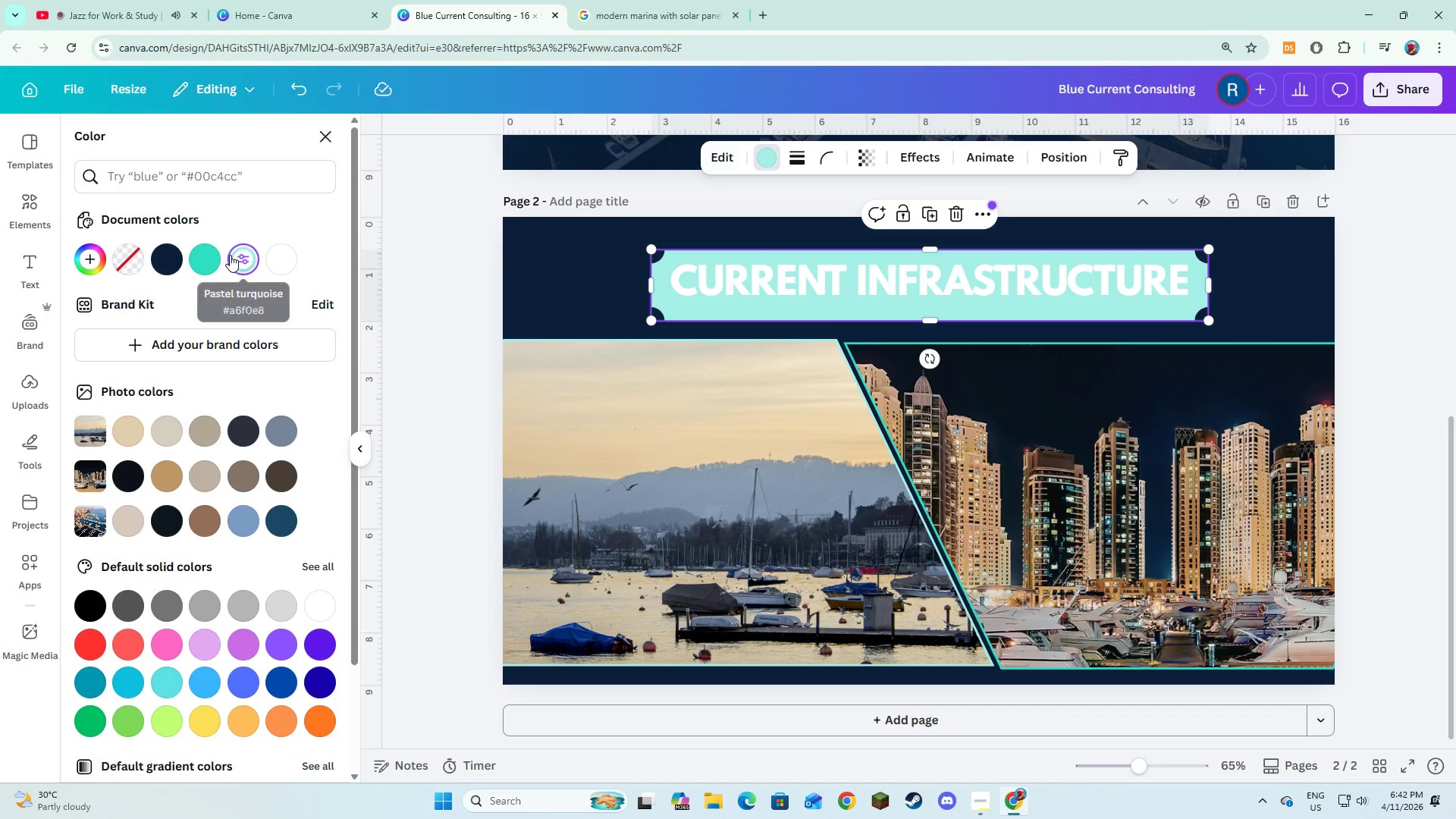 
left_click([212, 259])
 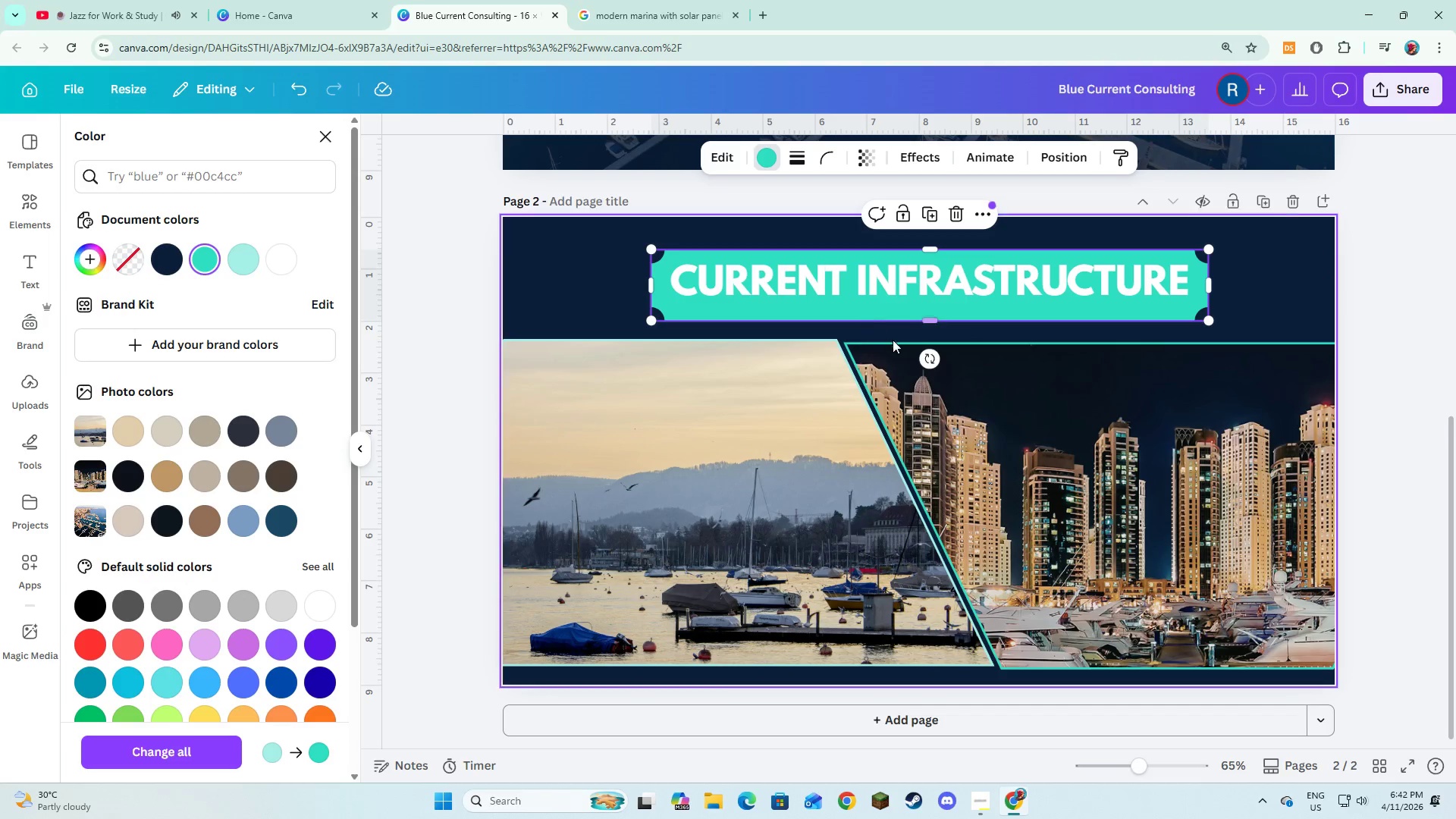 
left_click([1001, 447])
 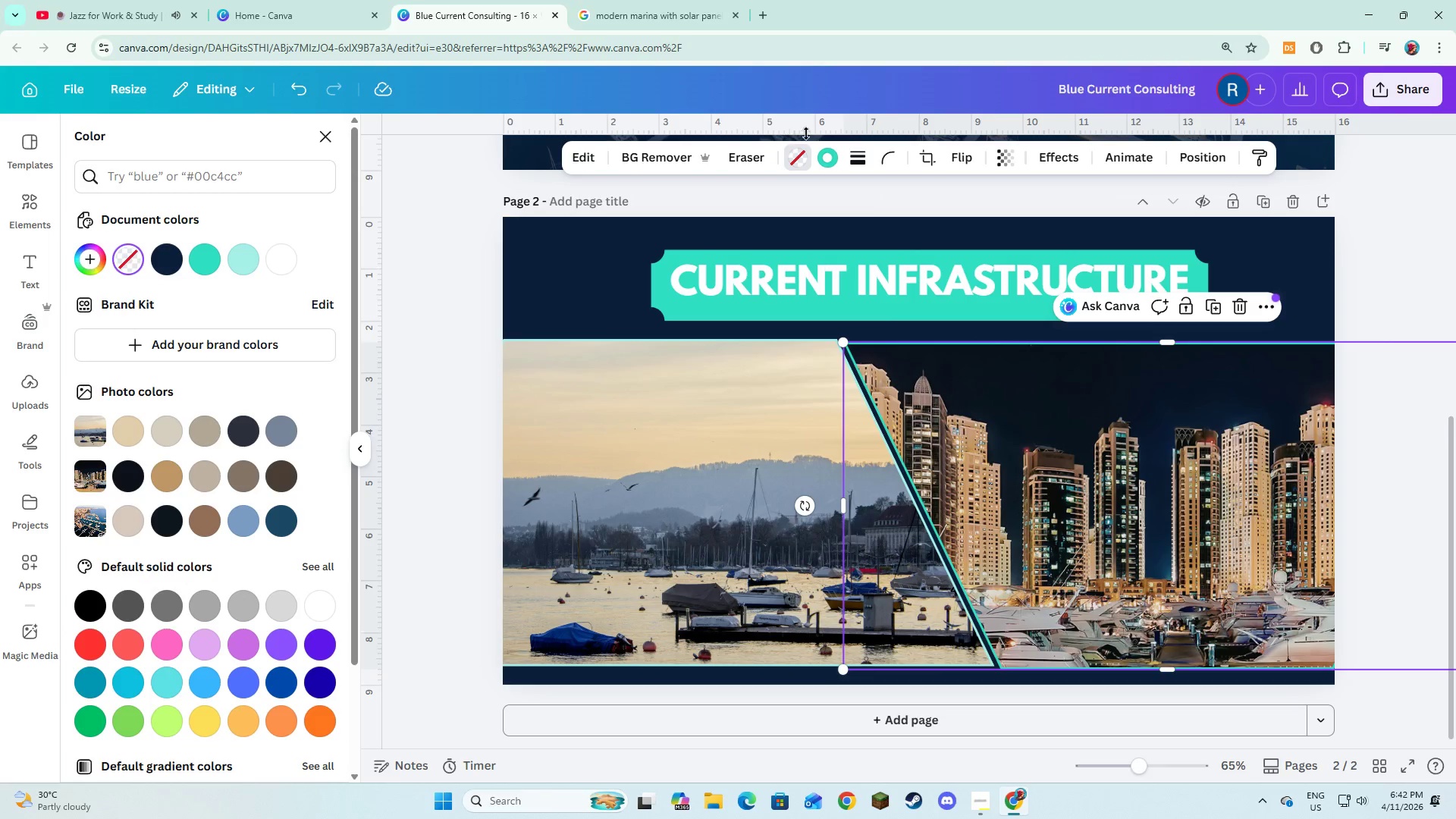 
left_click([821, 155])
 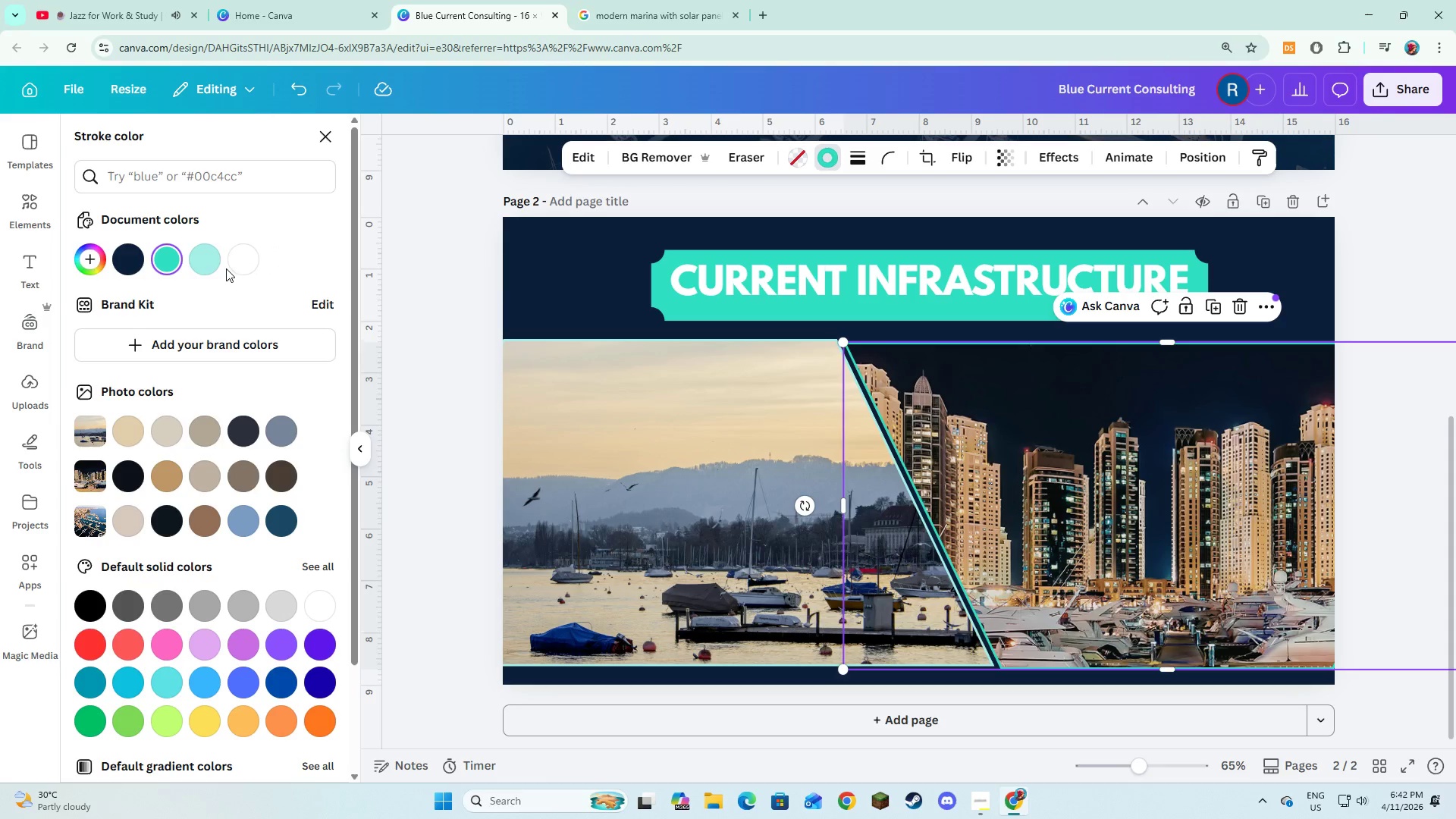 
left_click([218, 260])
 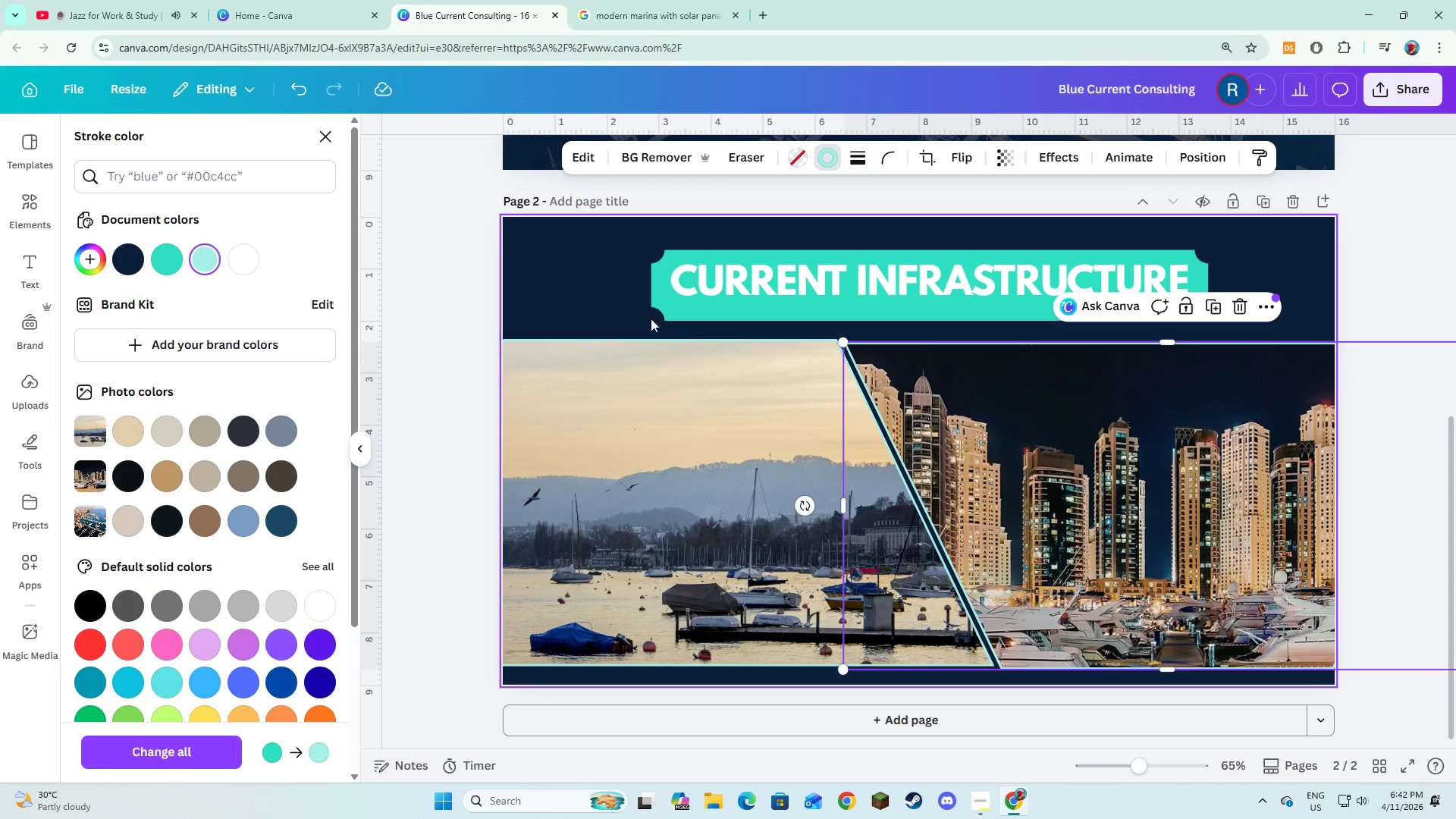 
left_click([606, 297])
 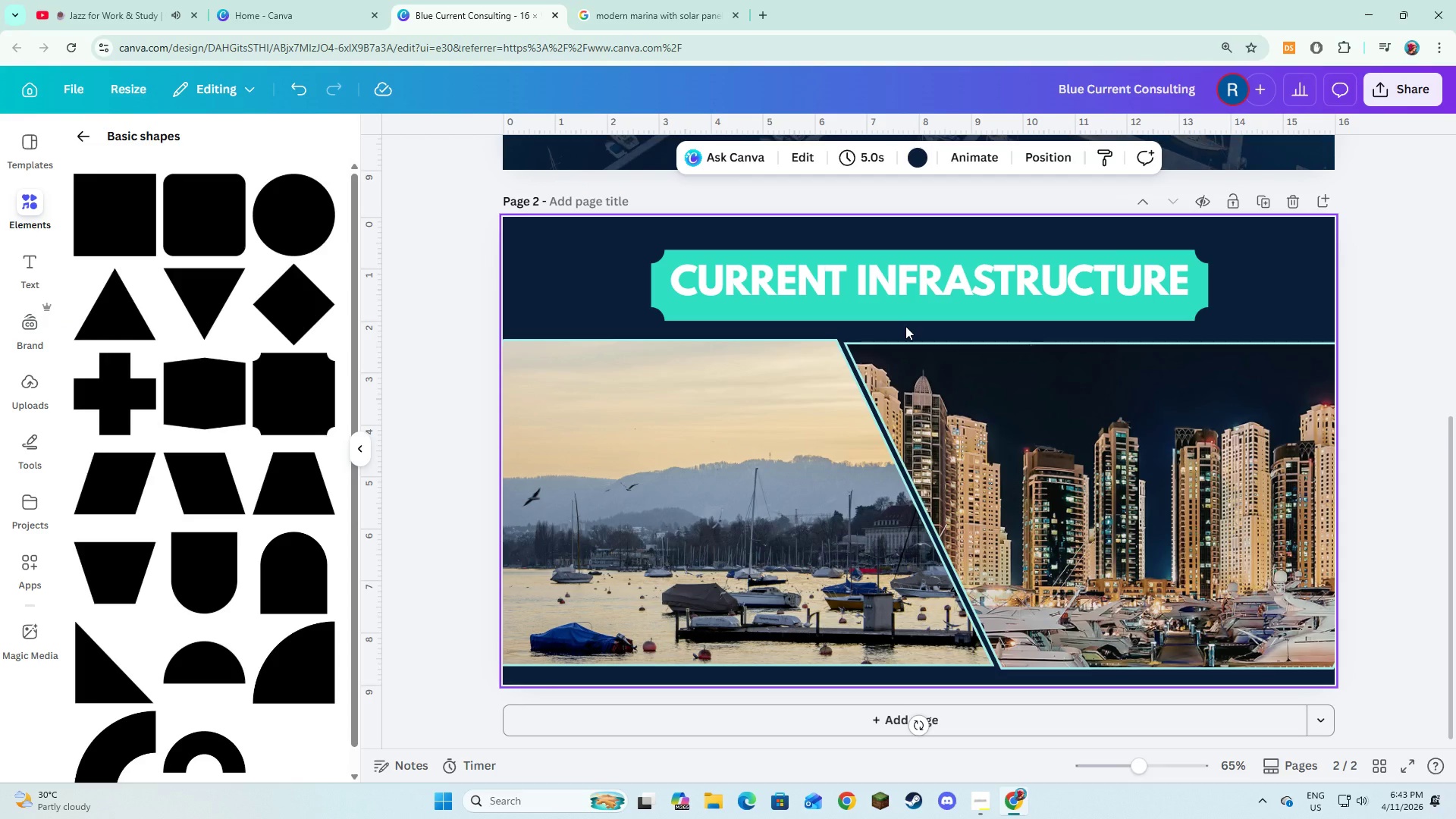 
wait(22.5)
 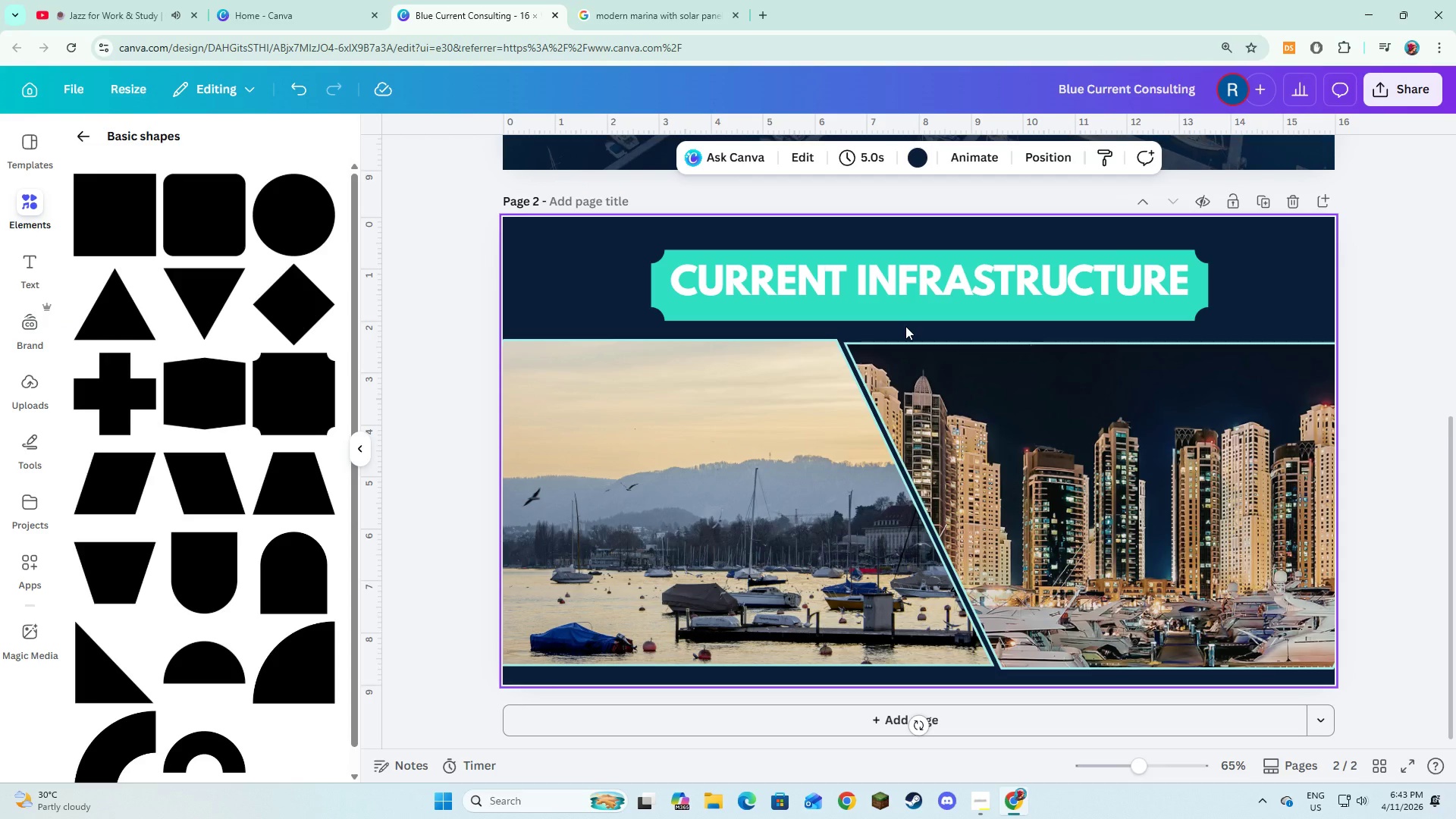 
left_click([75, 228])
 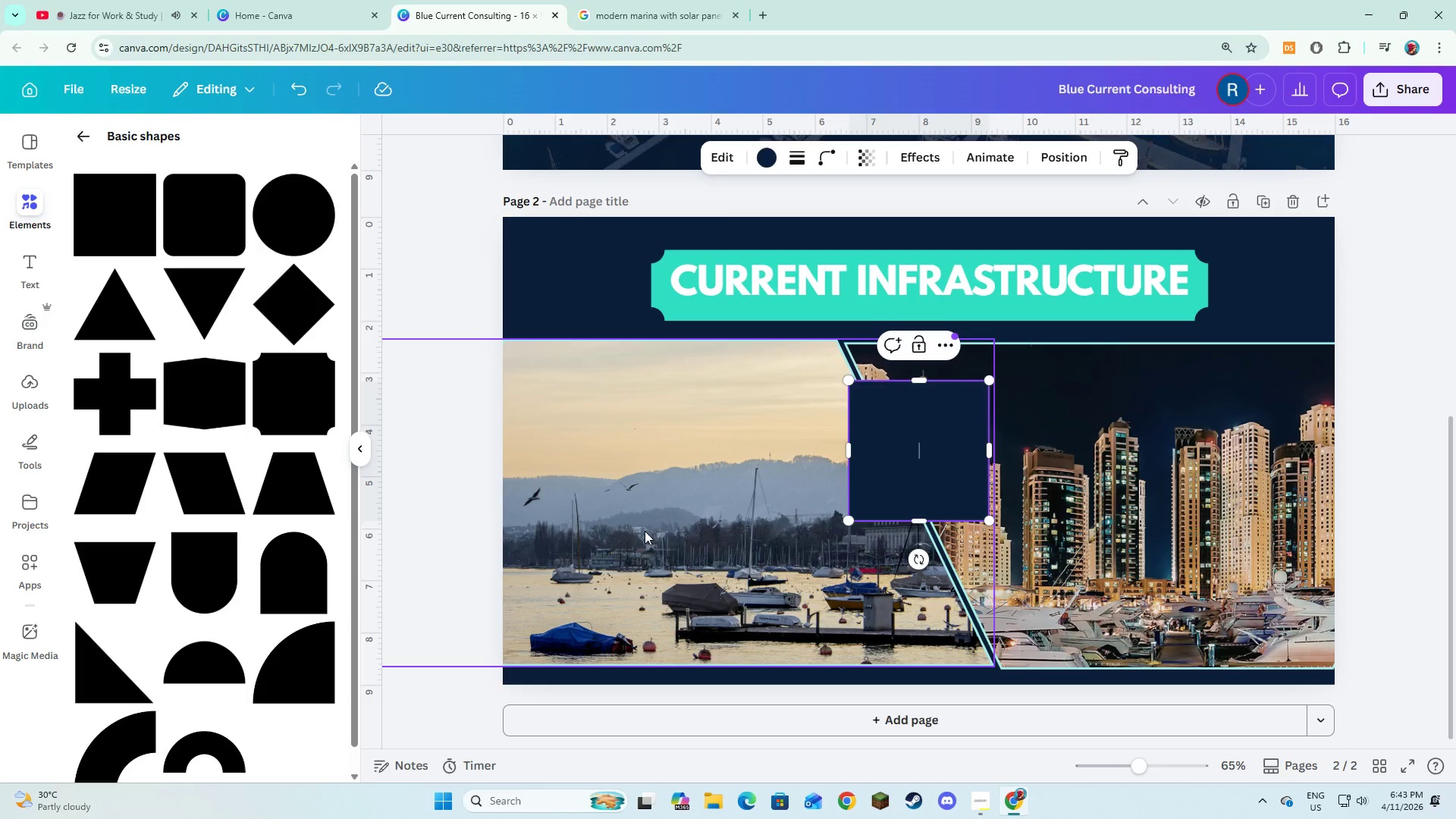 
left_click([645, 531])
 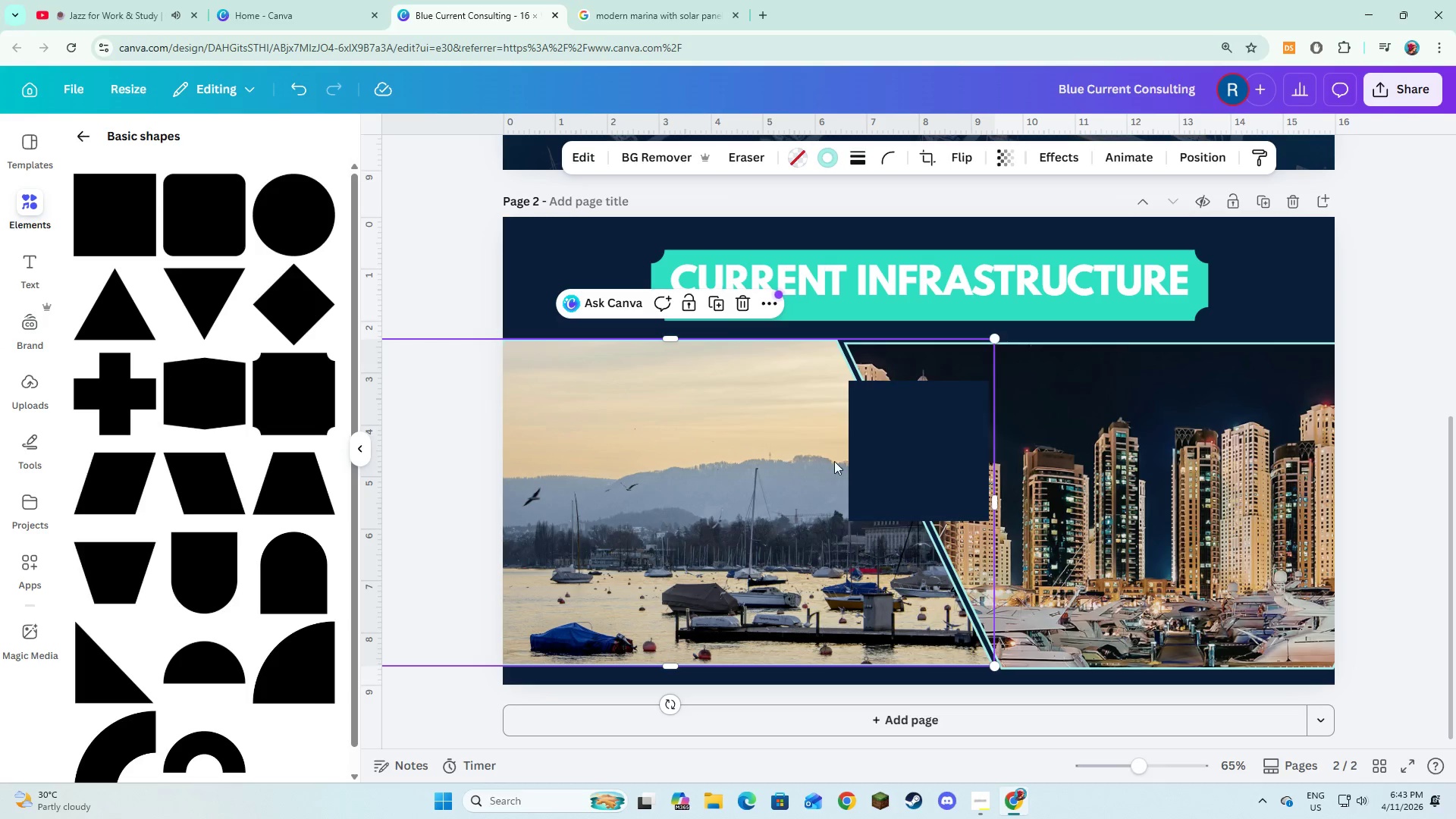 
left_click([859, 463])
 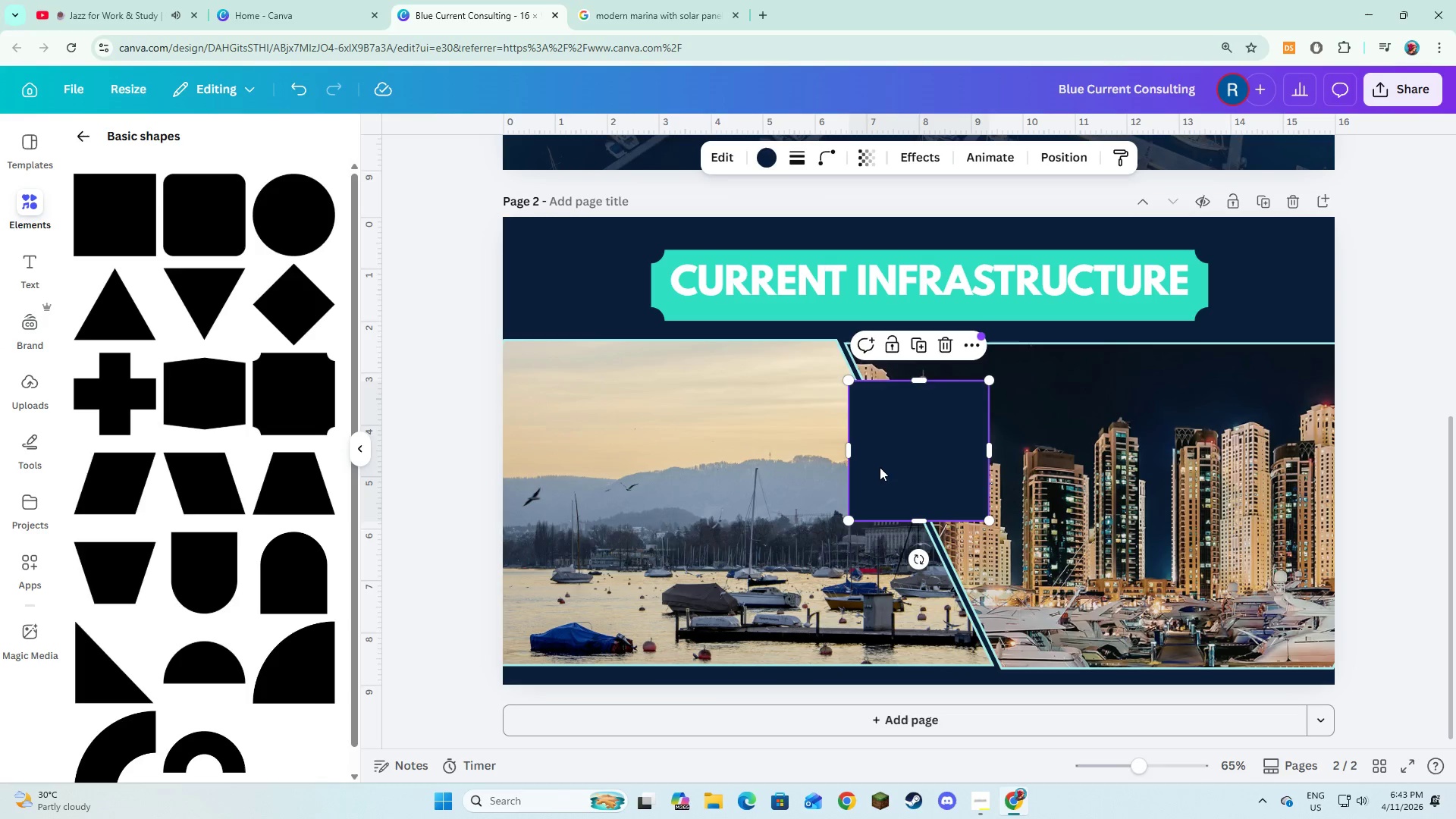 
left_click_drag(start_coordinate=[883, 470], to_coordinate=[541, 306])
 